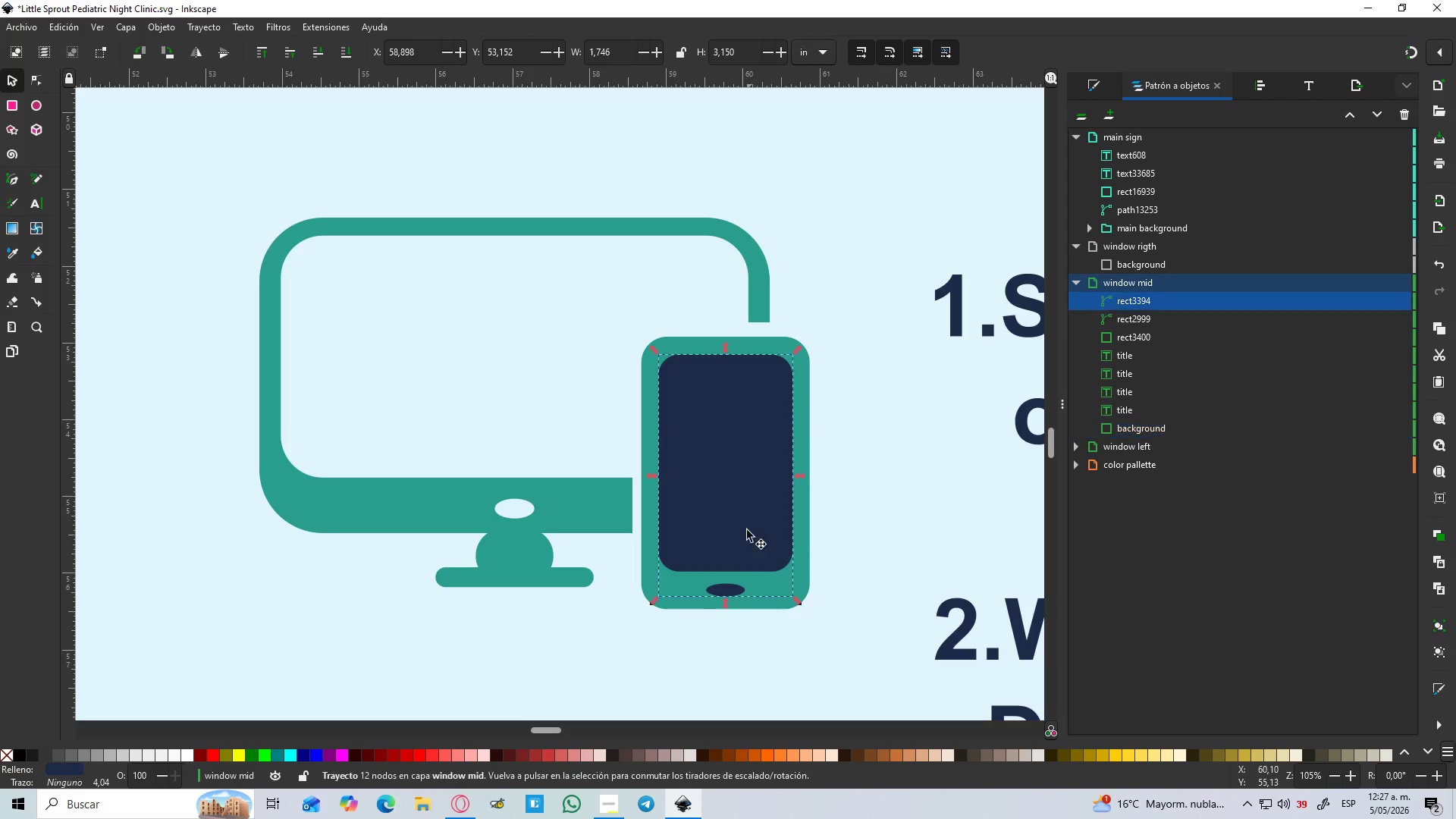 
hold_key(key=ShiftLeft, duration=1.12)
left_click([808, 560])
 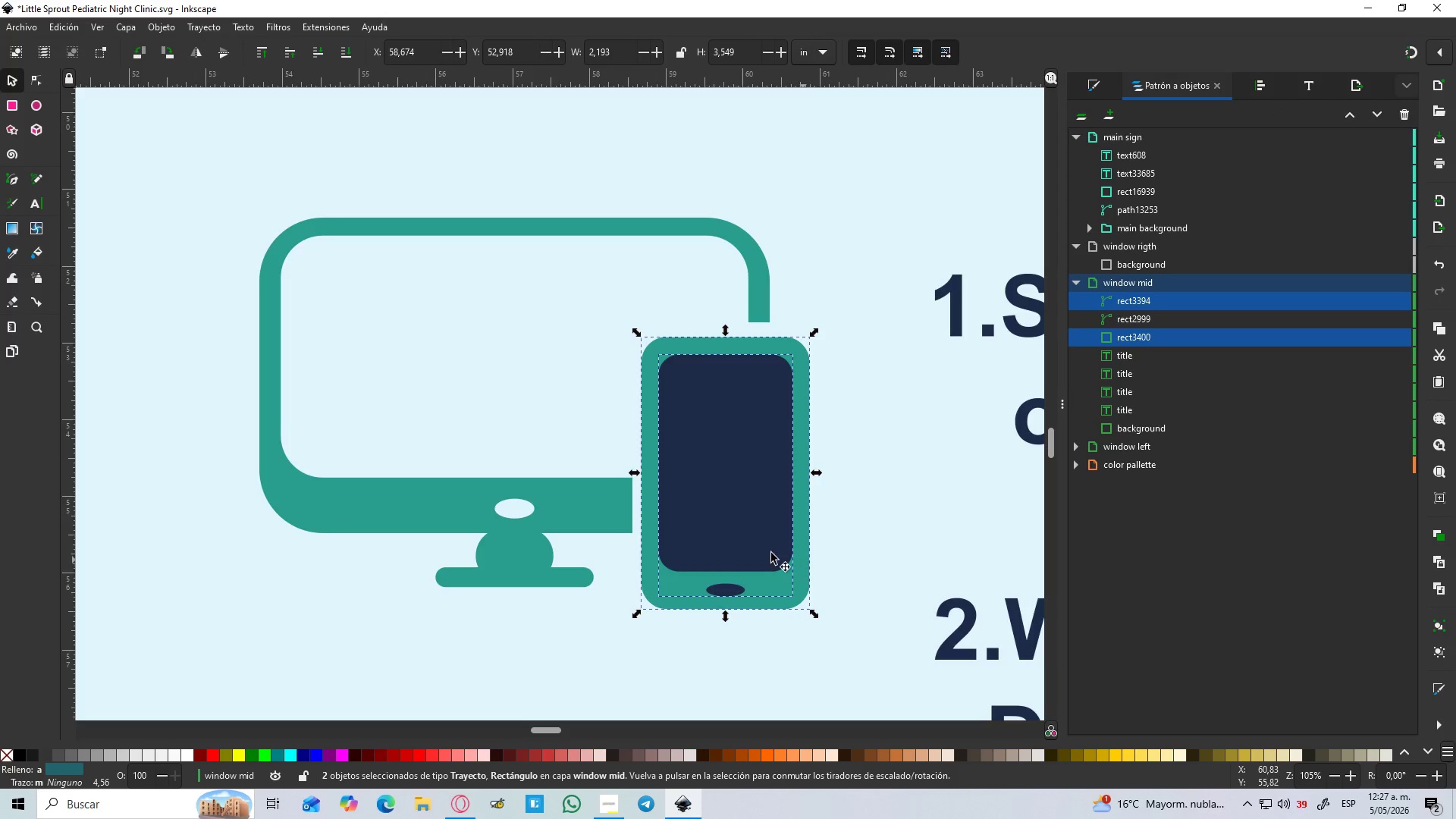 
key(Control+NumpadSubtract)
 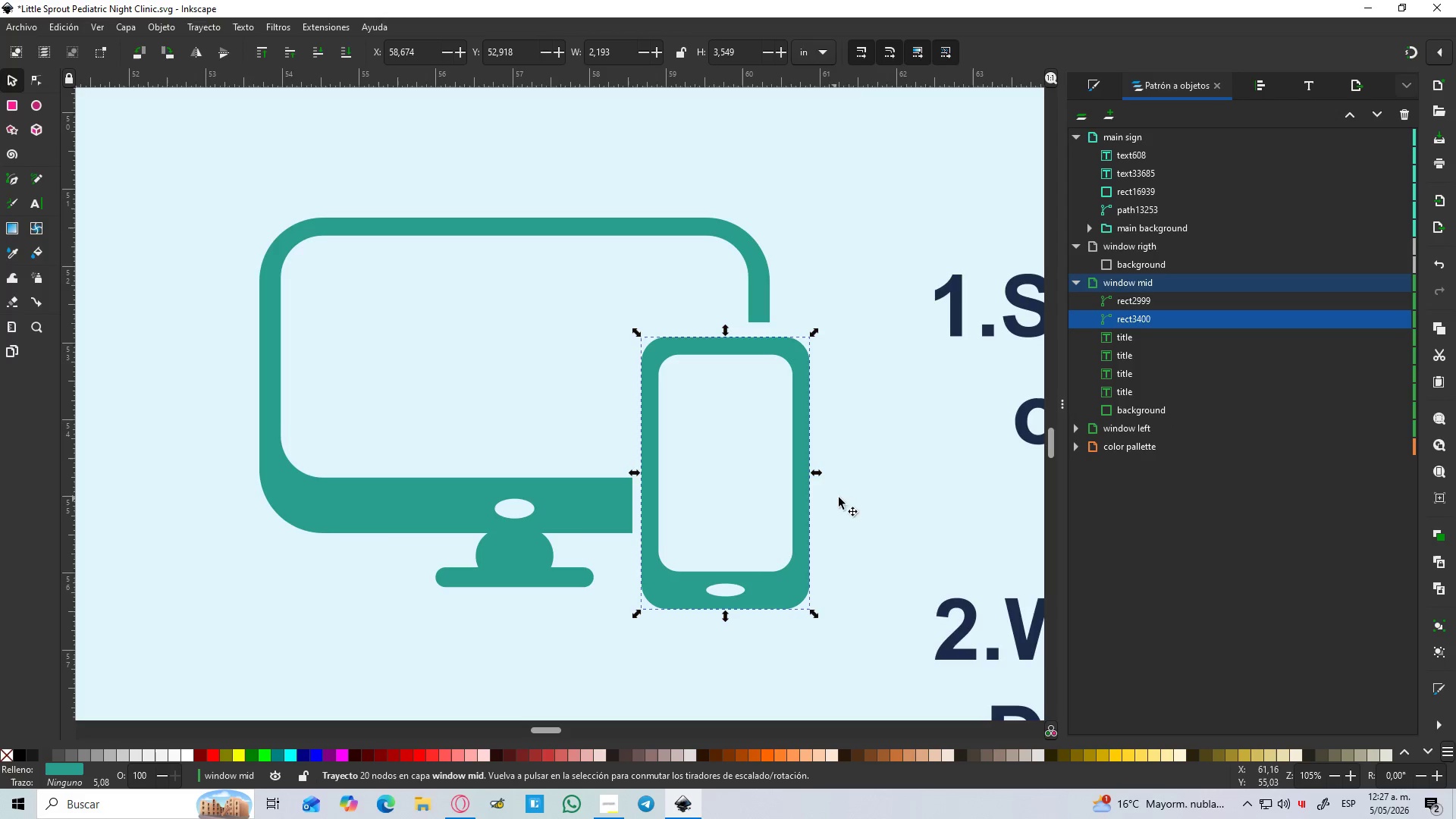 
left_click([863, 488])
 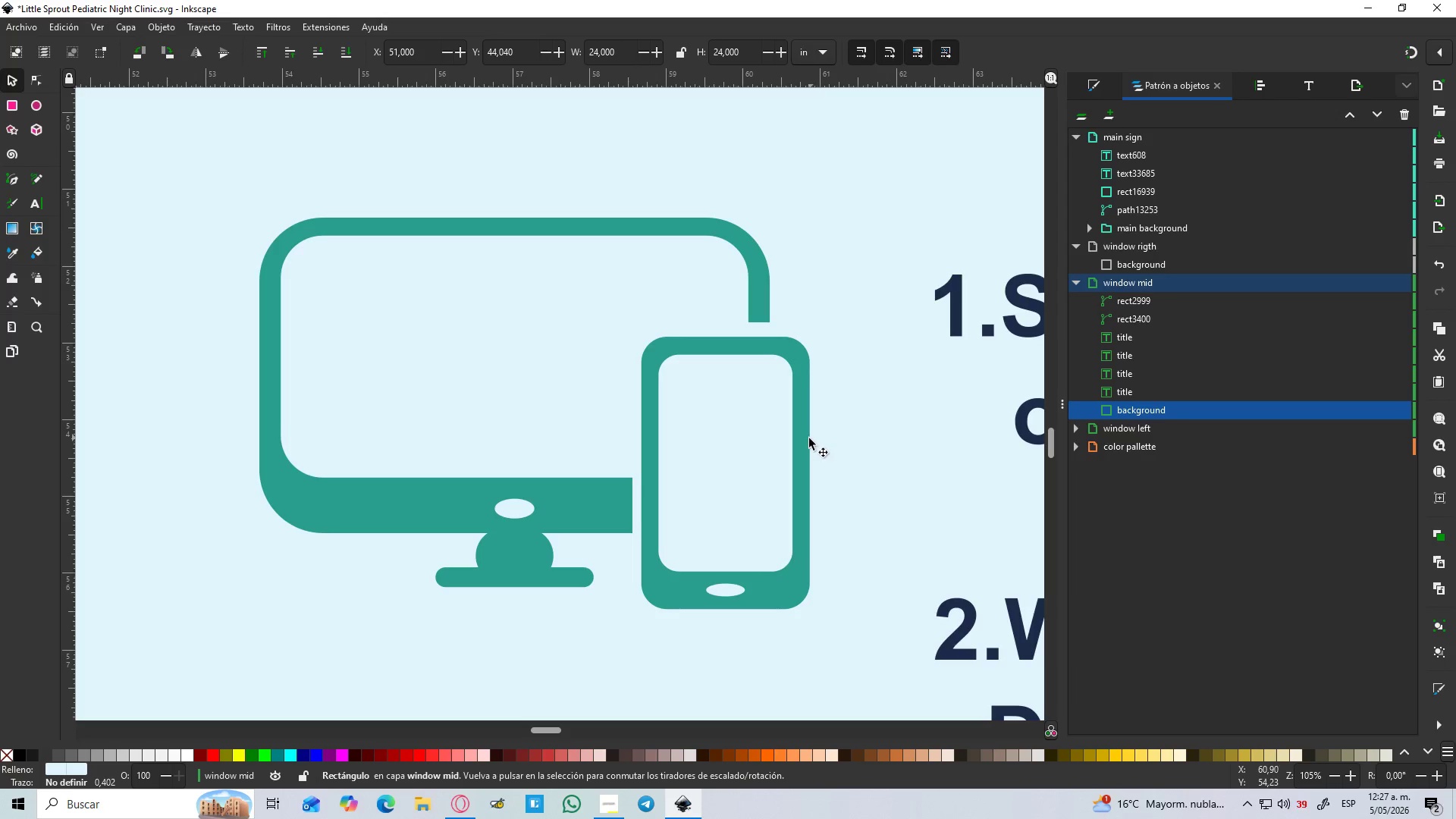 
left_click_drag(start_coordinate=[808, 439], to_coordinate=[807, 427])
 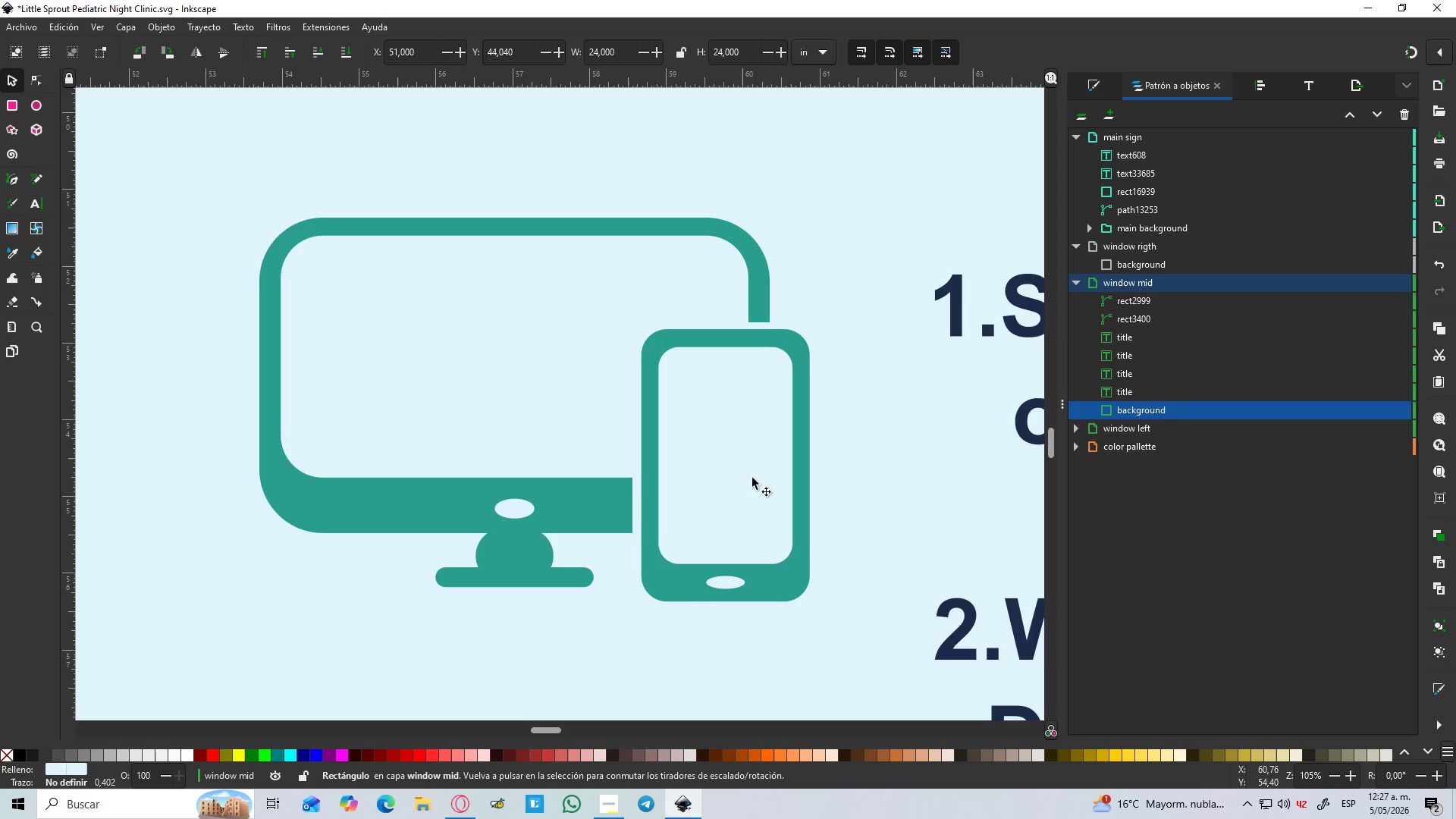 
hold_key(key=ShiftLeft, duration=1.39)
left_click([576, 510])
 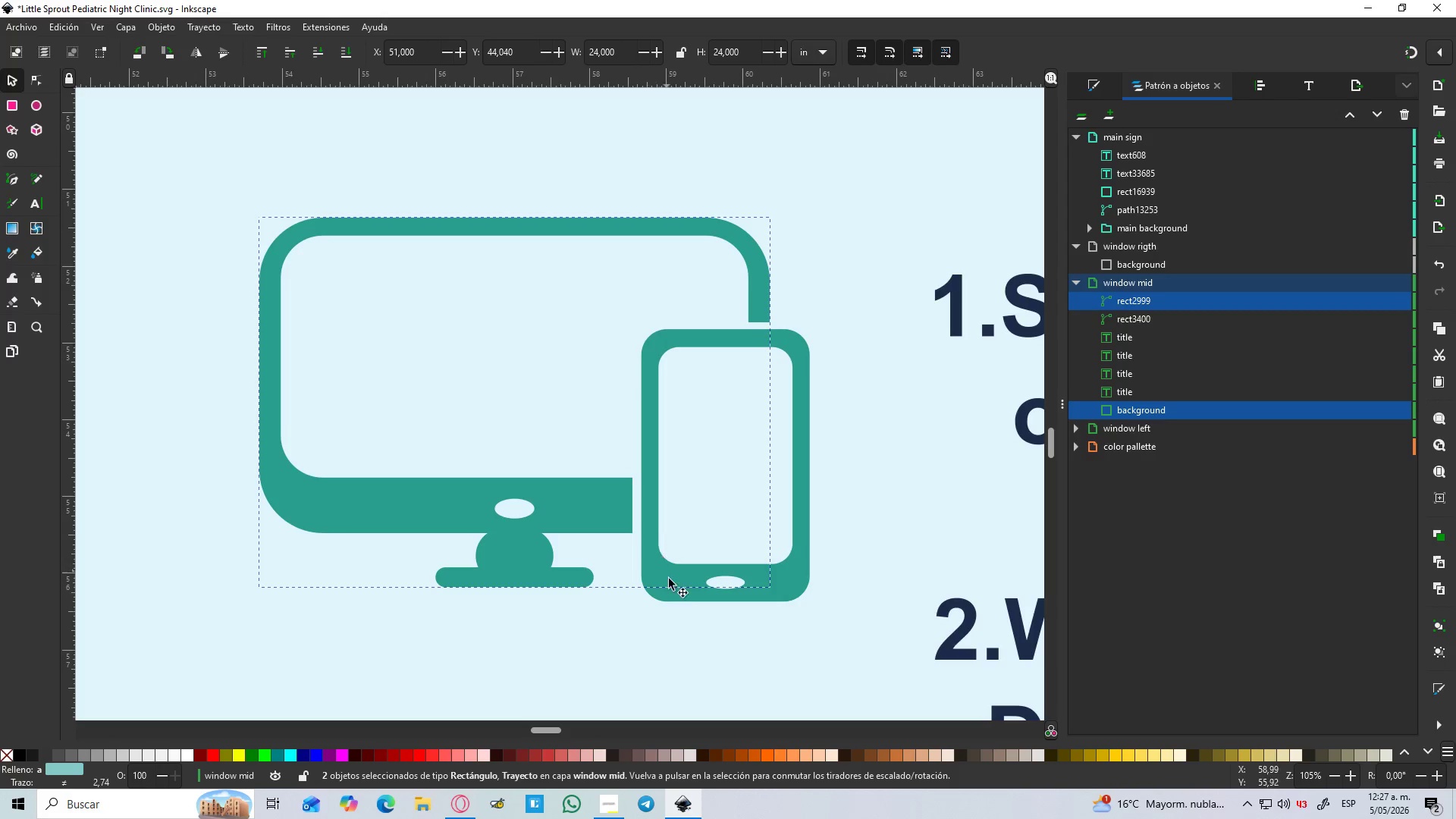 
left_click([672, 587])
 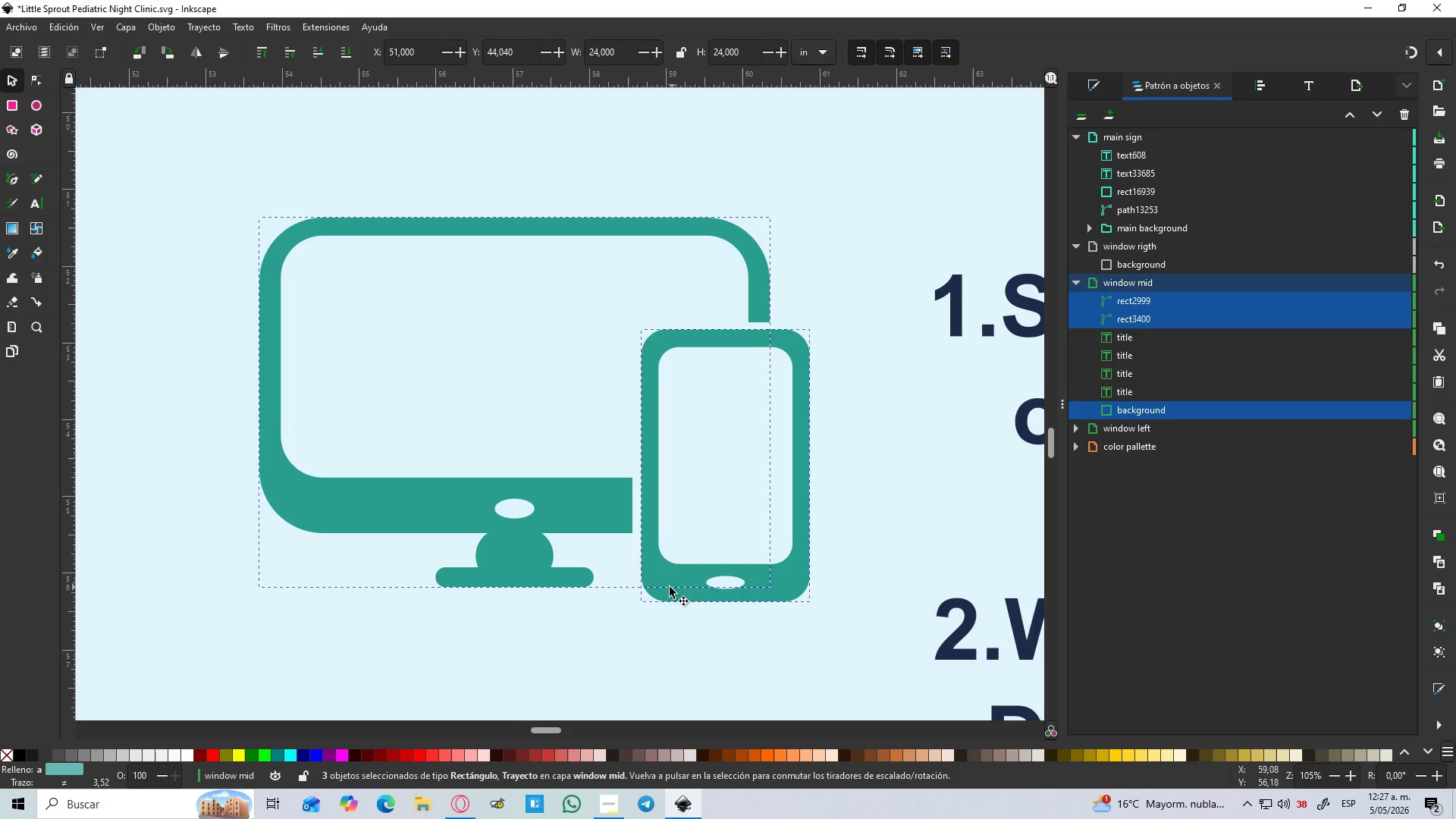 
key(Control+NumpadAdd)
 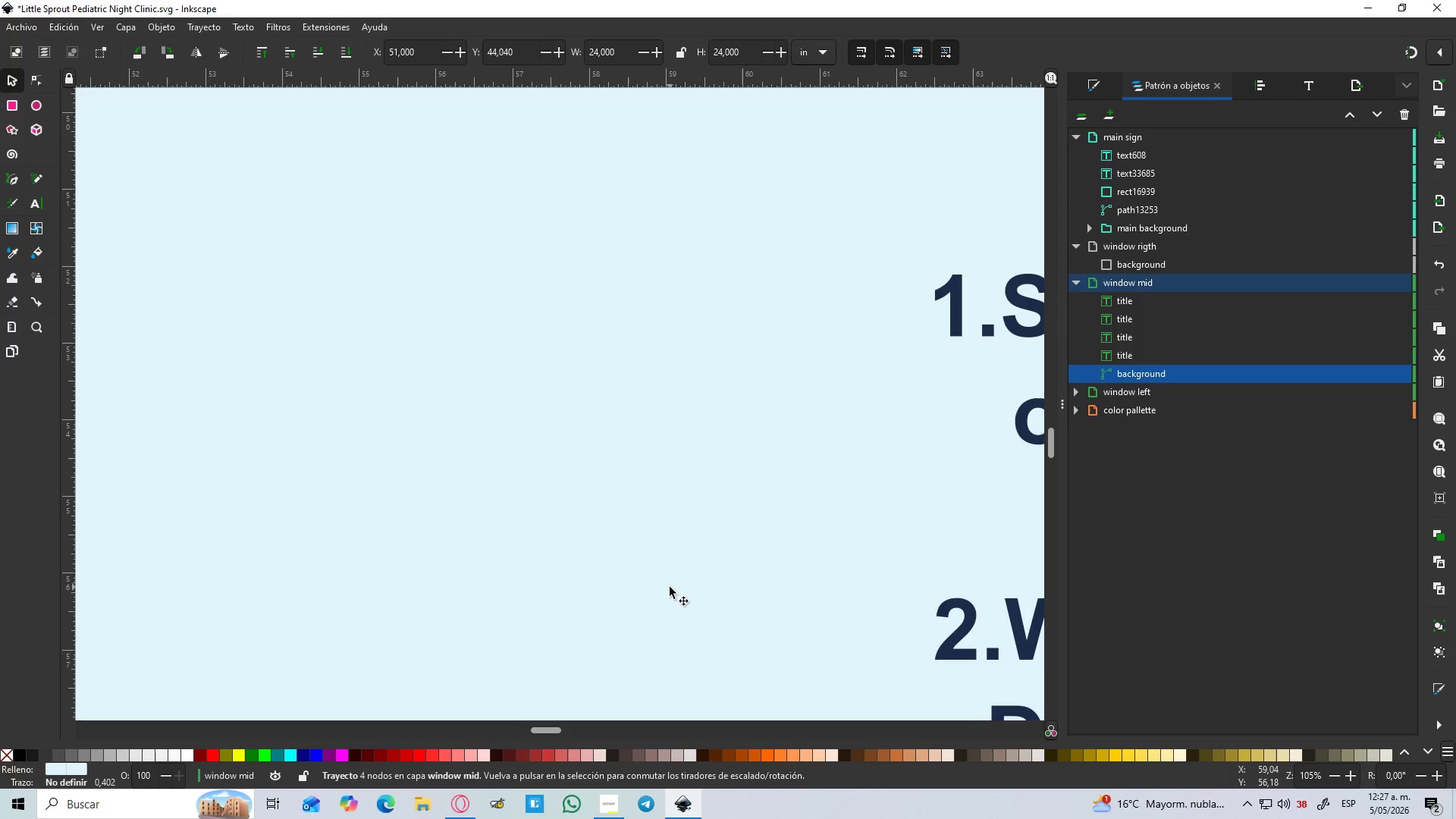 
key(Control+Z)
 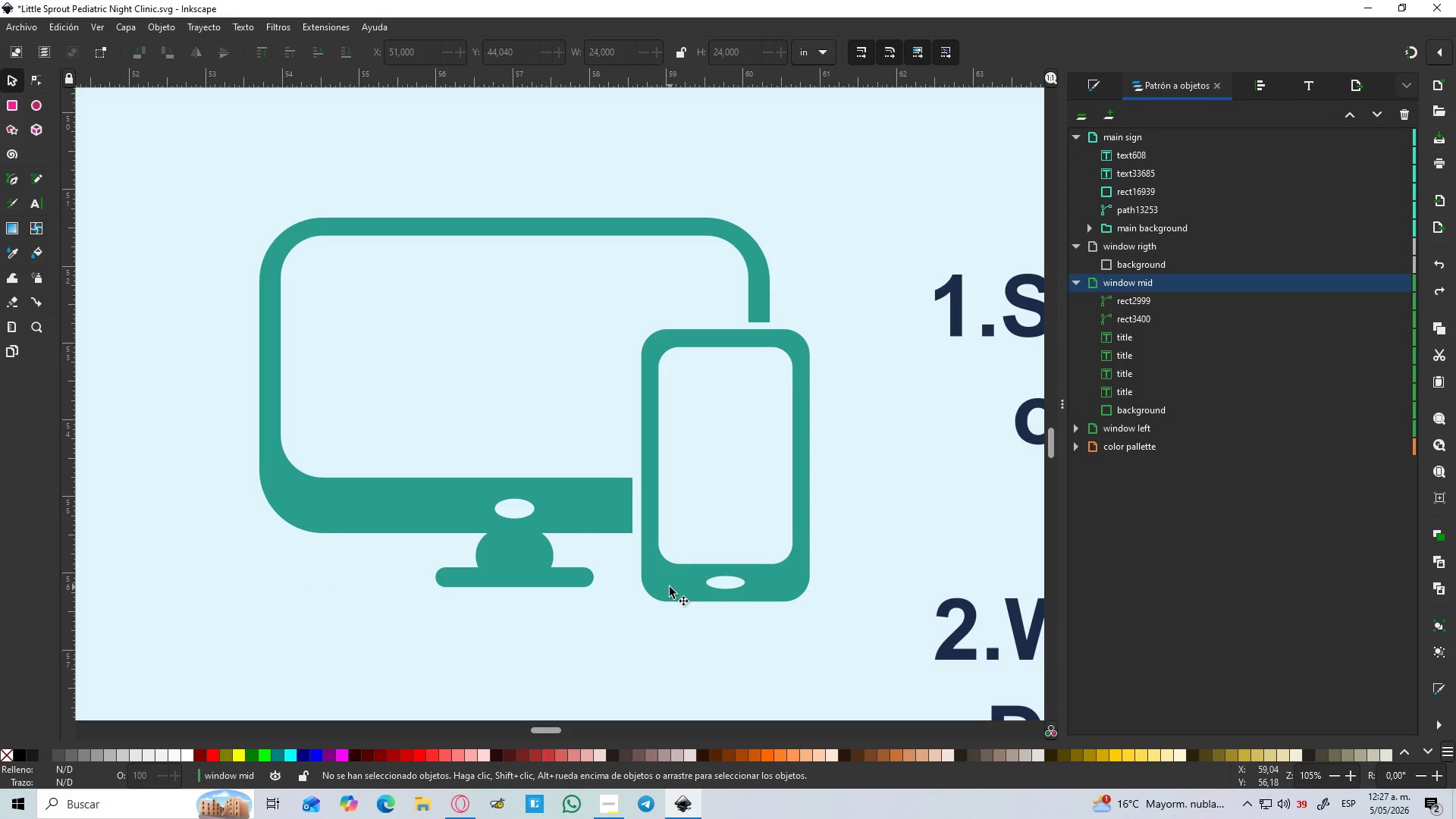 
left_click([670, 587])
 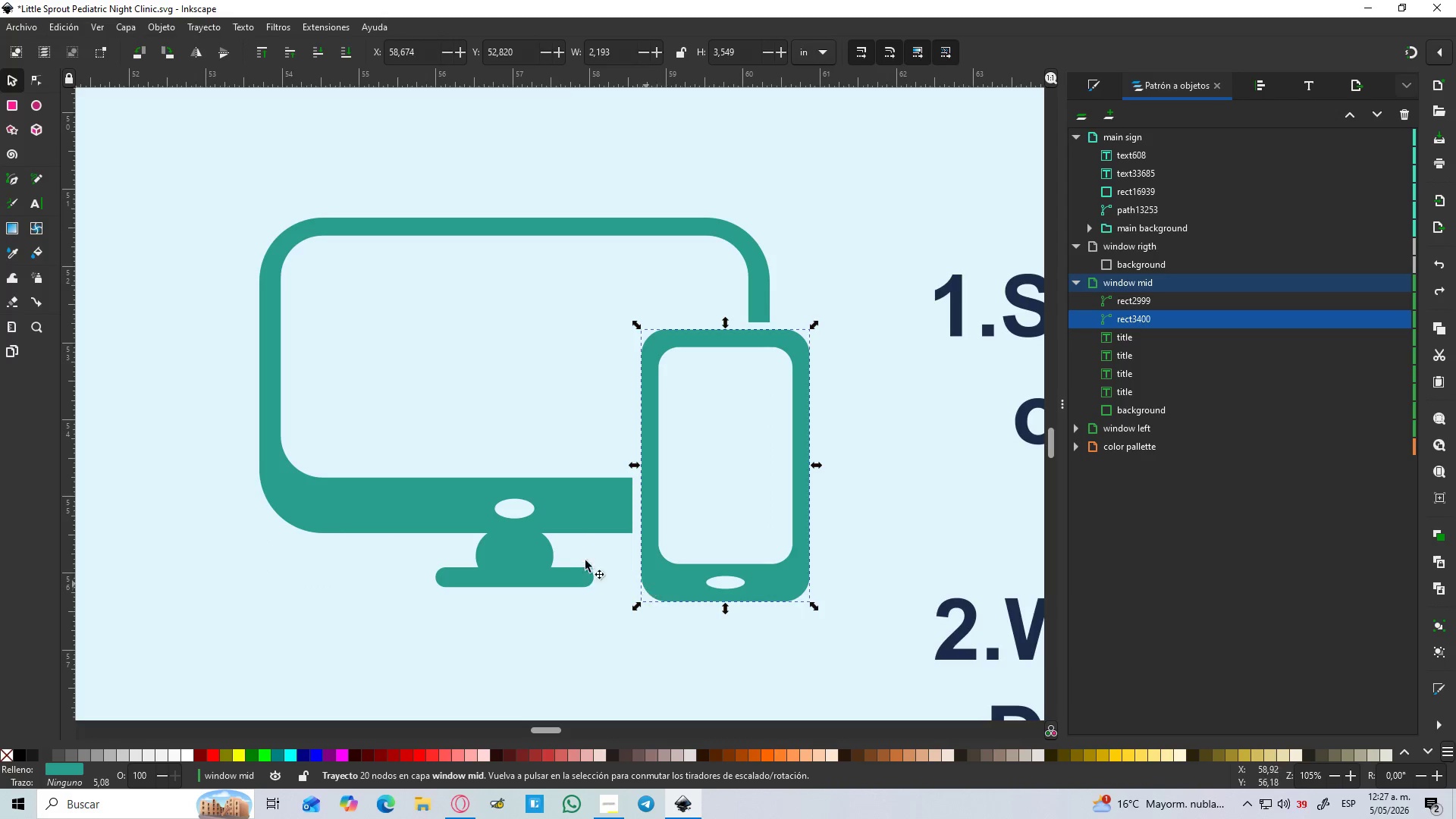 
hold_key(key=ShiftLeft, duration=0.61)
left_click([560, 510])
 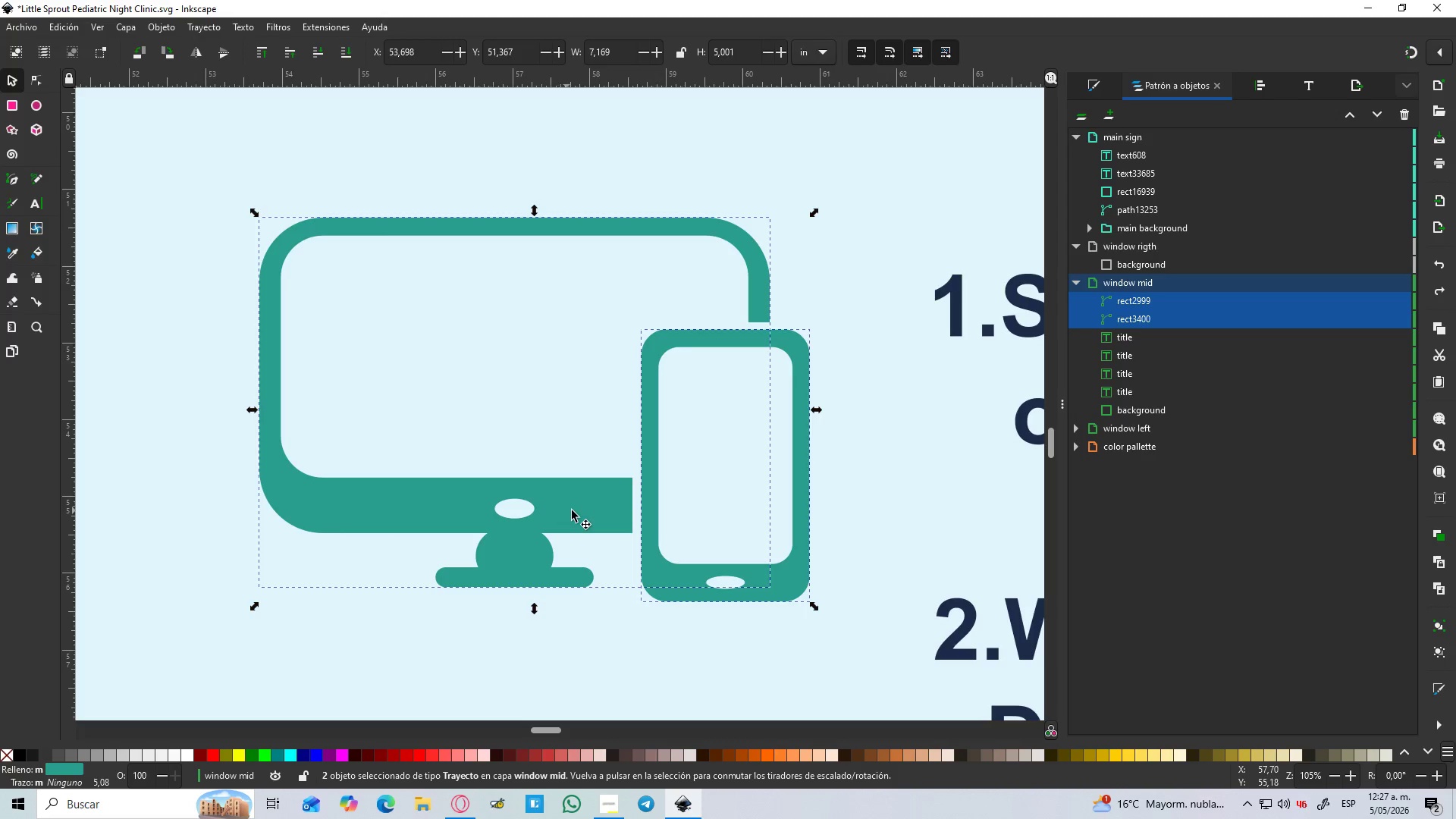 
key(Control+NumpadAdd)
 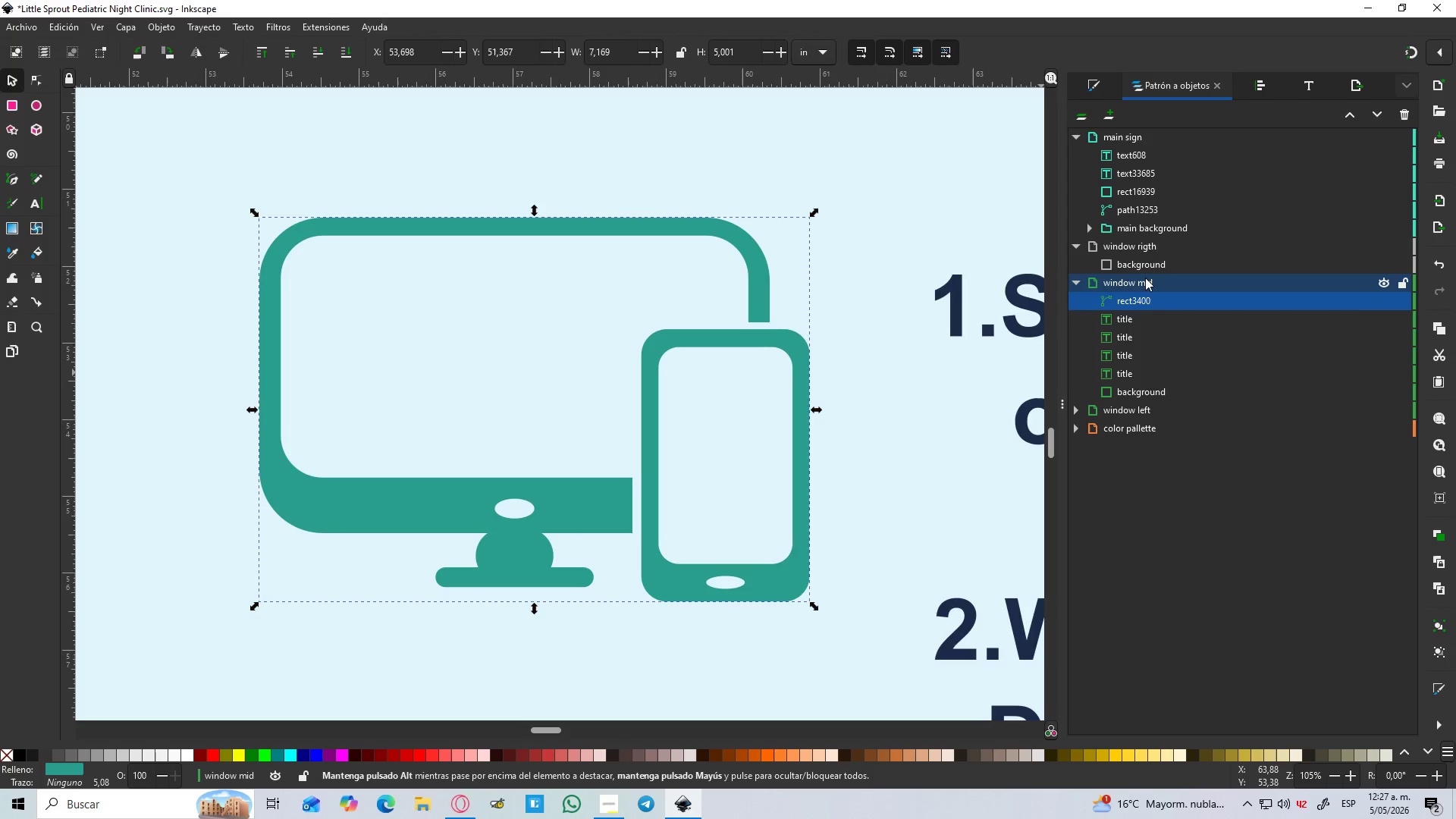 
left_click([1136, 297])
 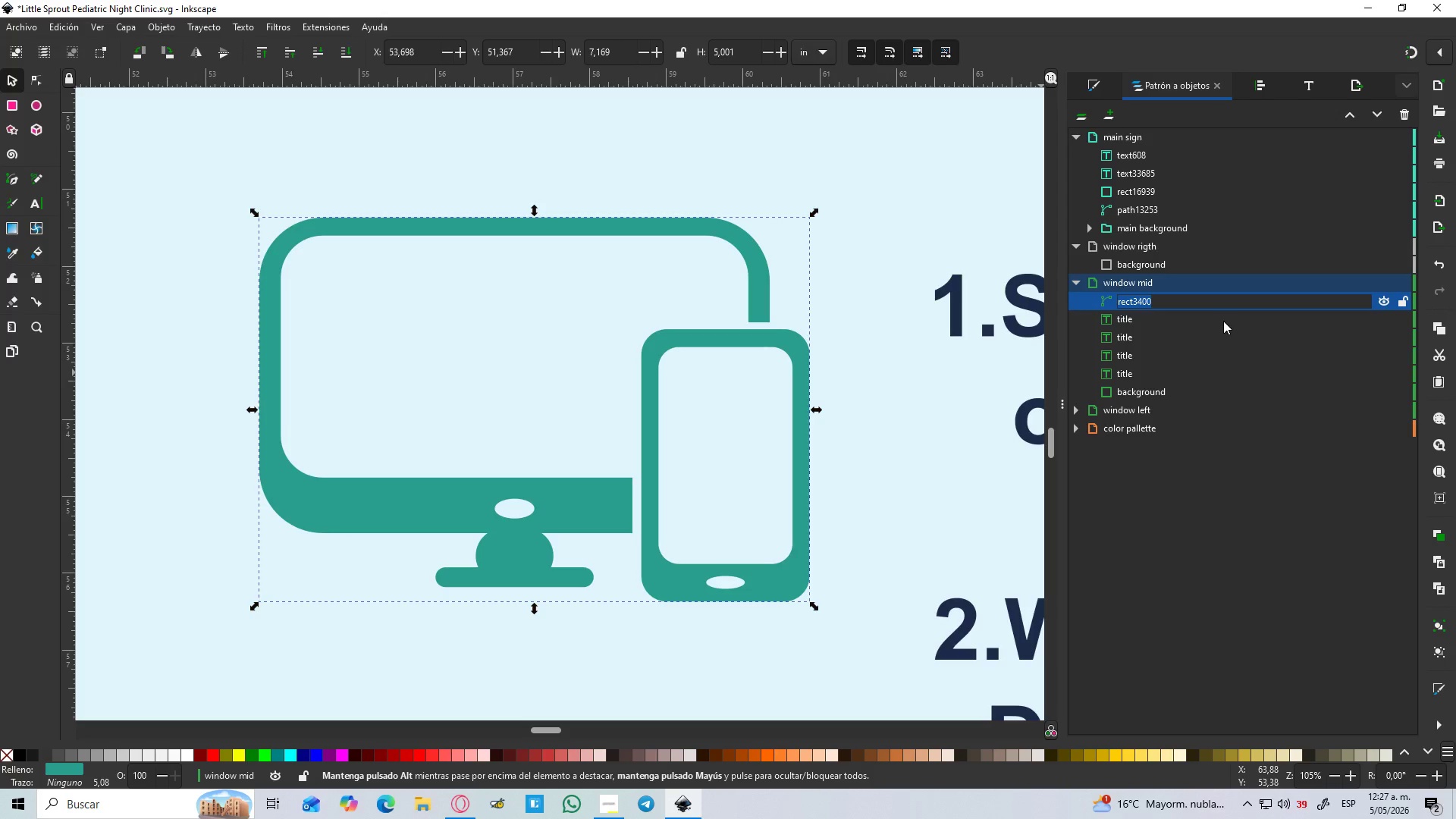 
type(pc and phone)
 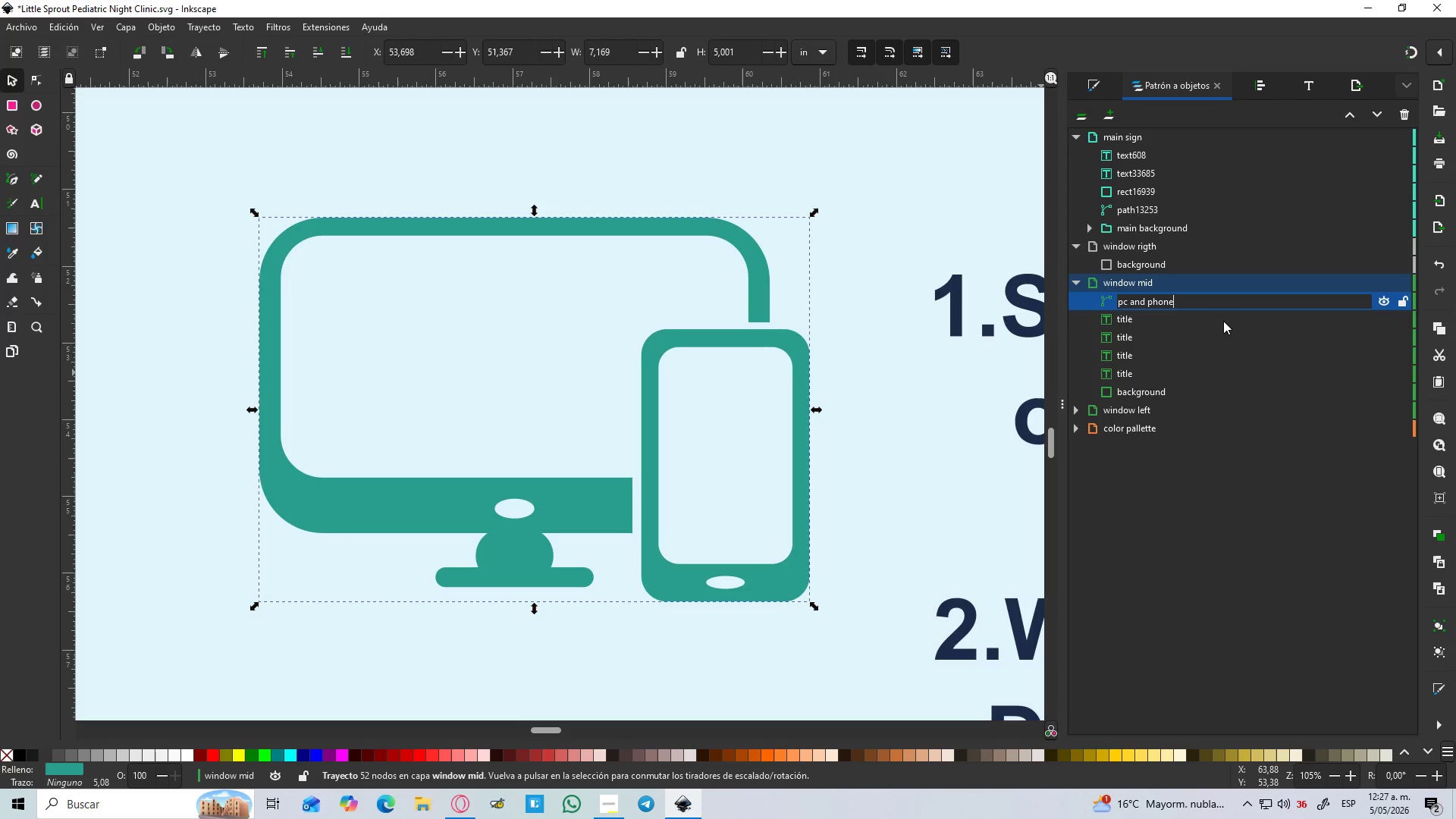 
key(Enter)
 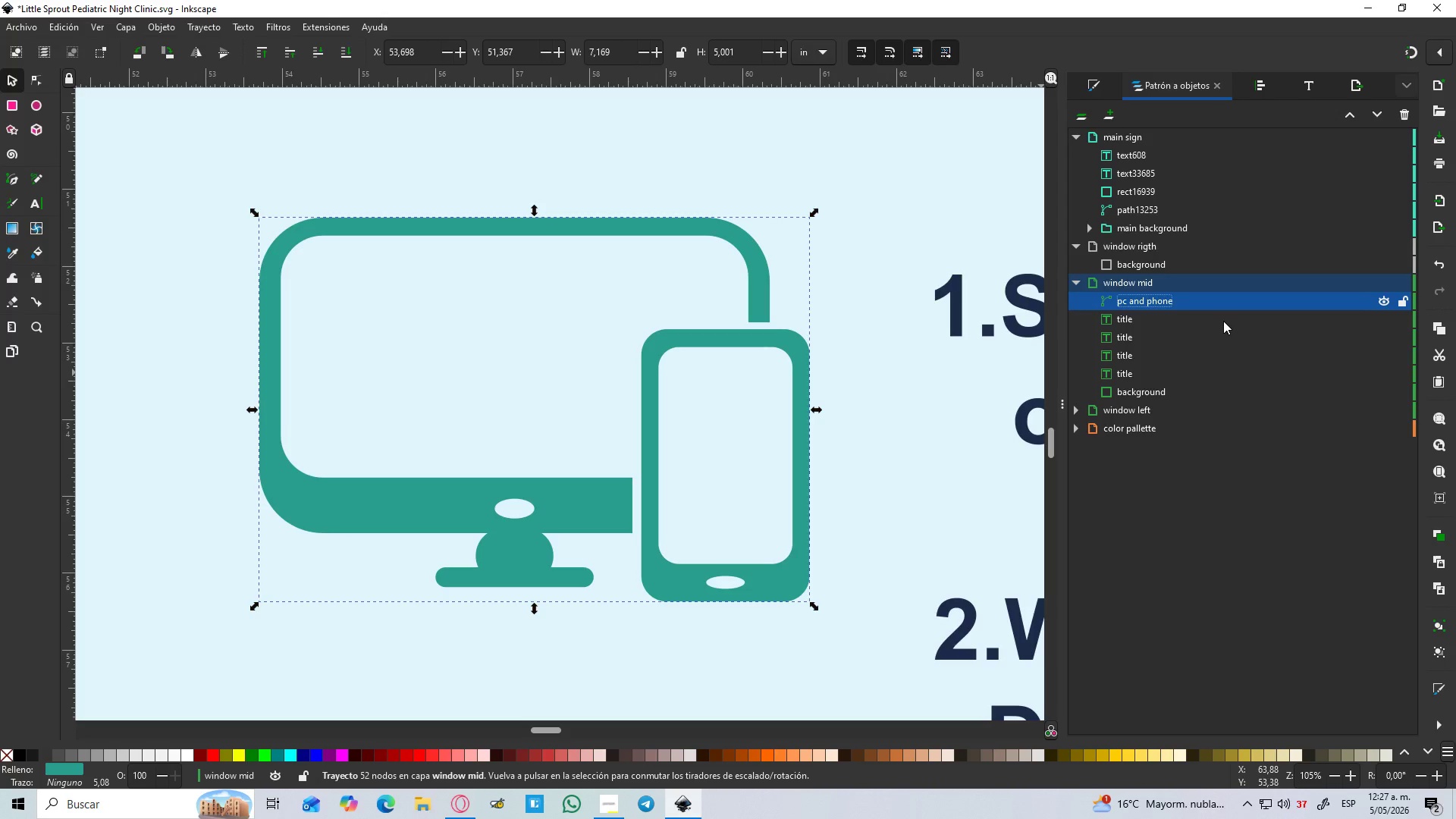 
hold_key(key=ControlLeft, duration=1.25)
 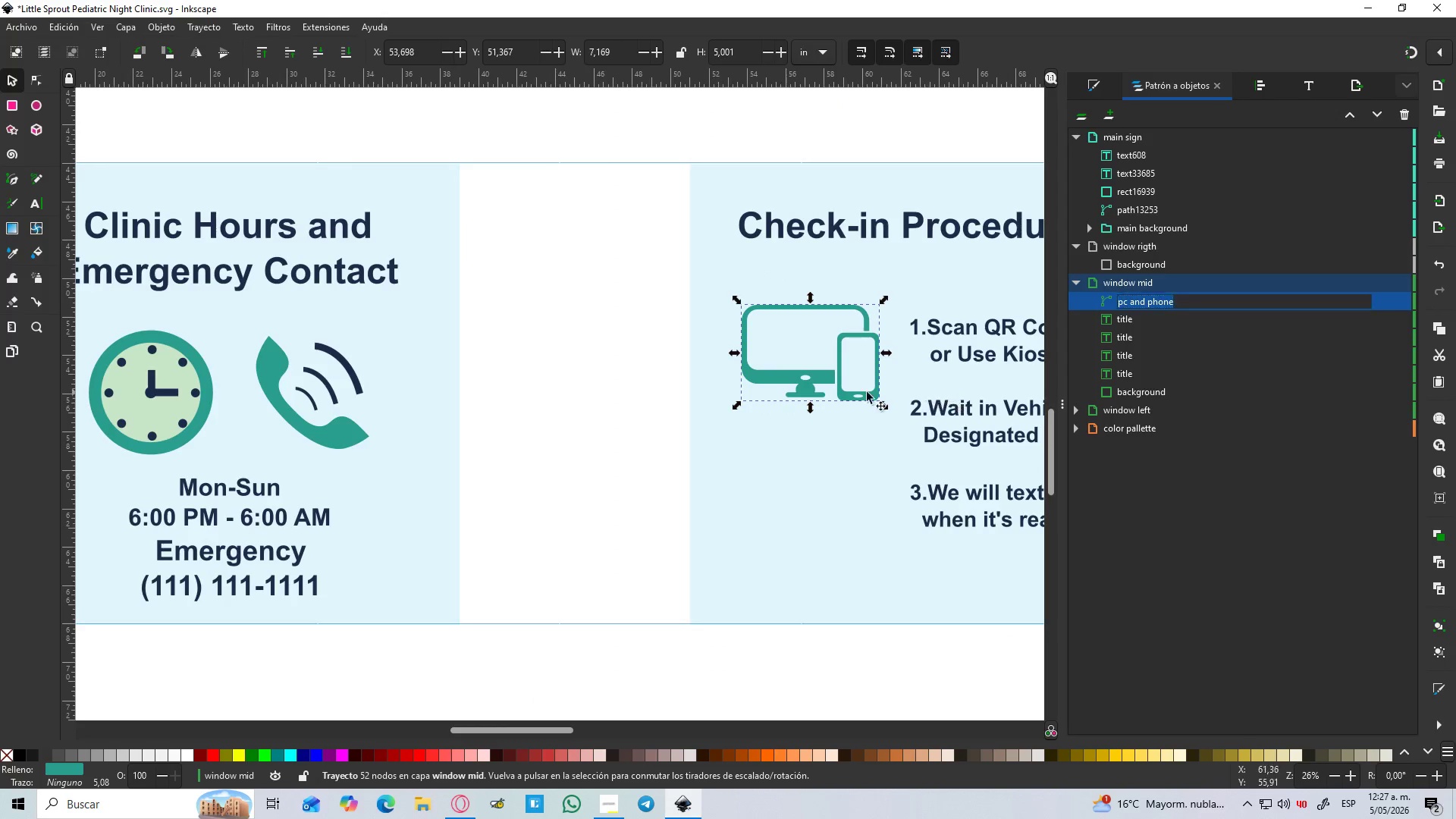 
hold_key(key=Space, duration=0.5)
 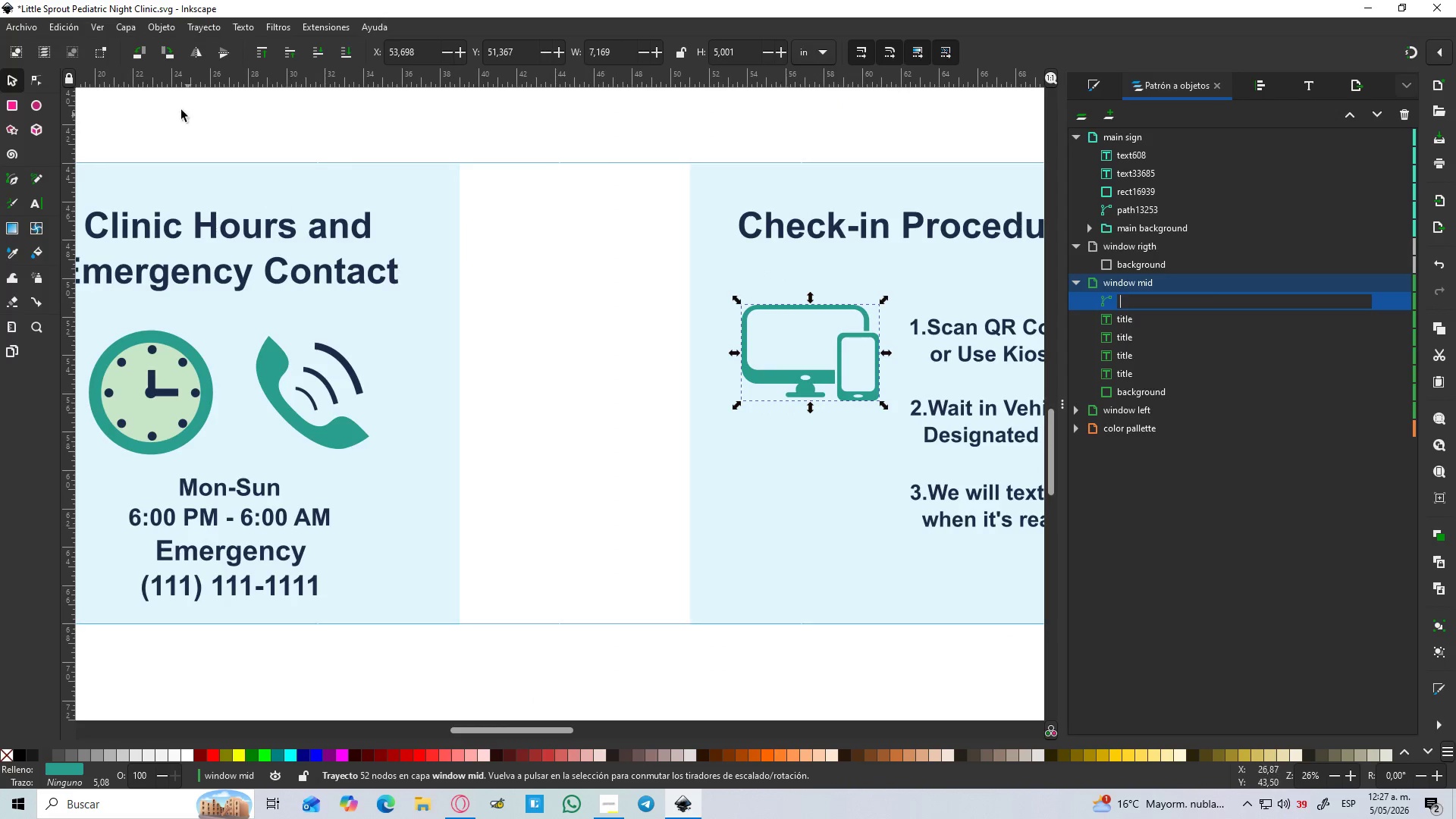 
scroll: coordinate [849, 346], scroll_direction: down, amount: 5.0
 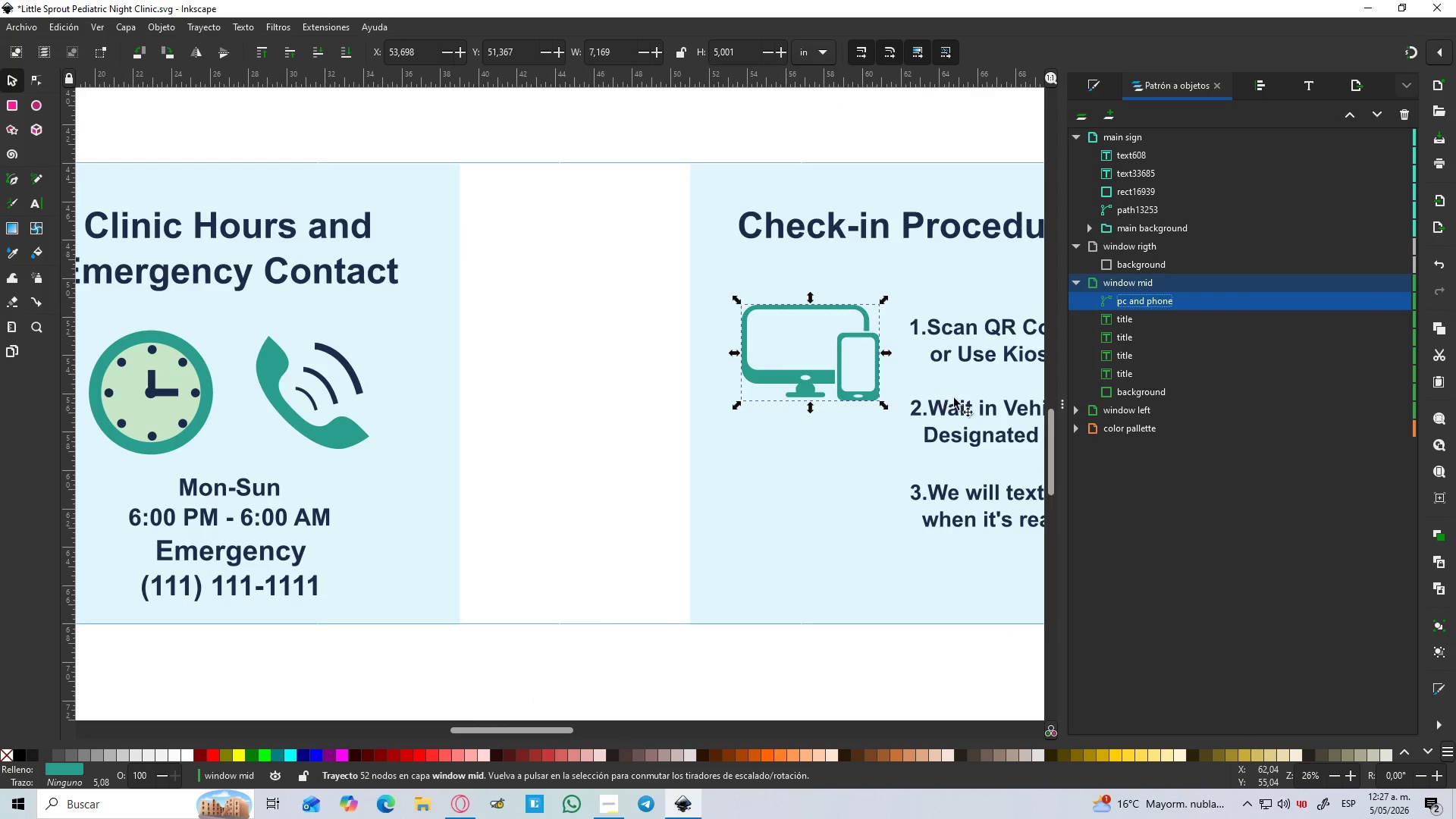 
hold_key(key=Space, duration=1.97)
 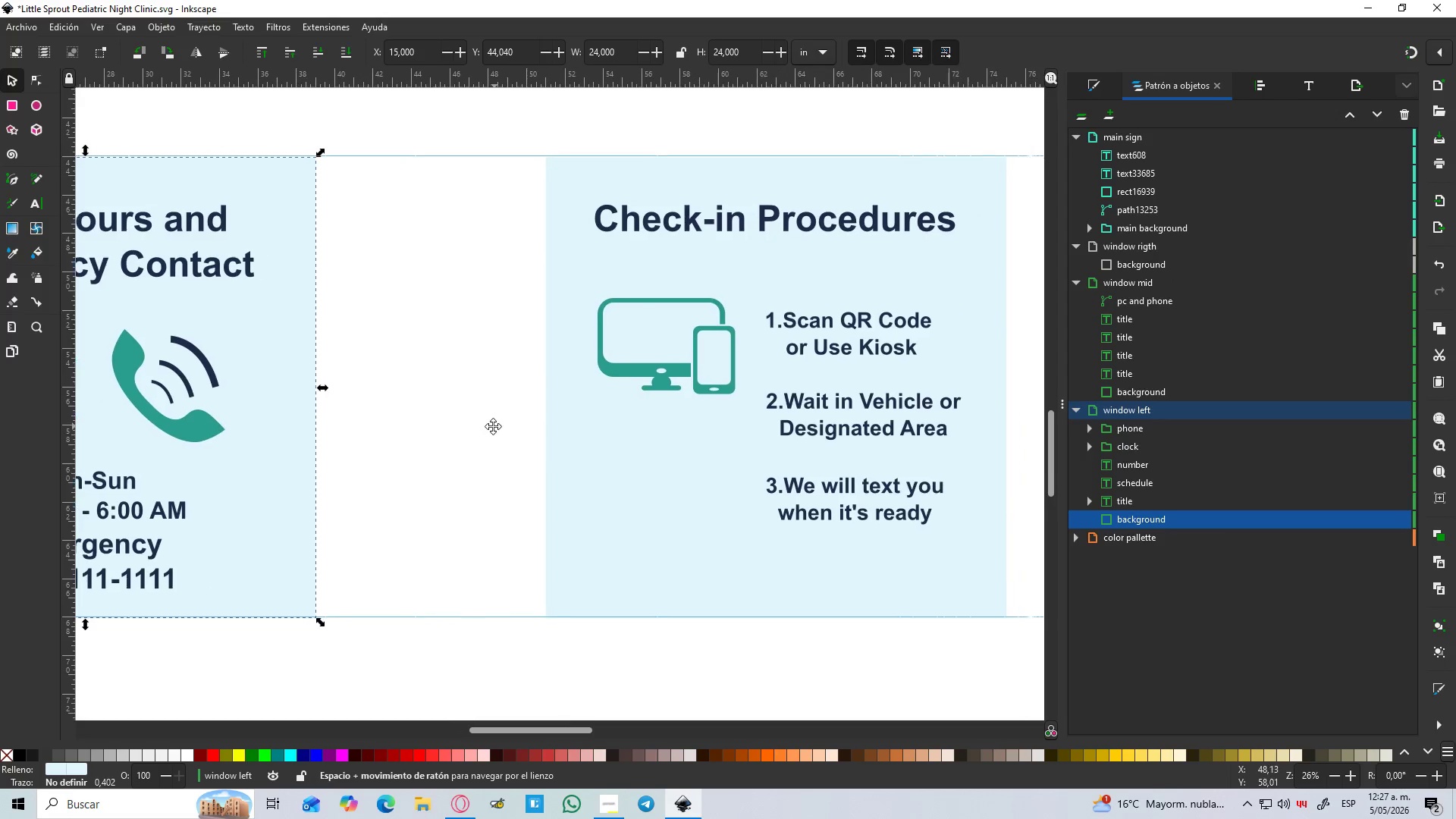 
left_click([8, 83])
 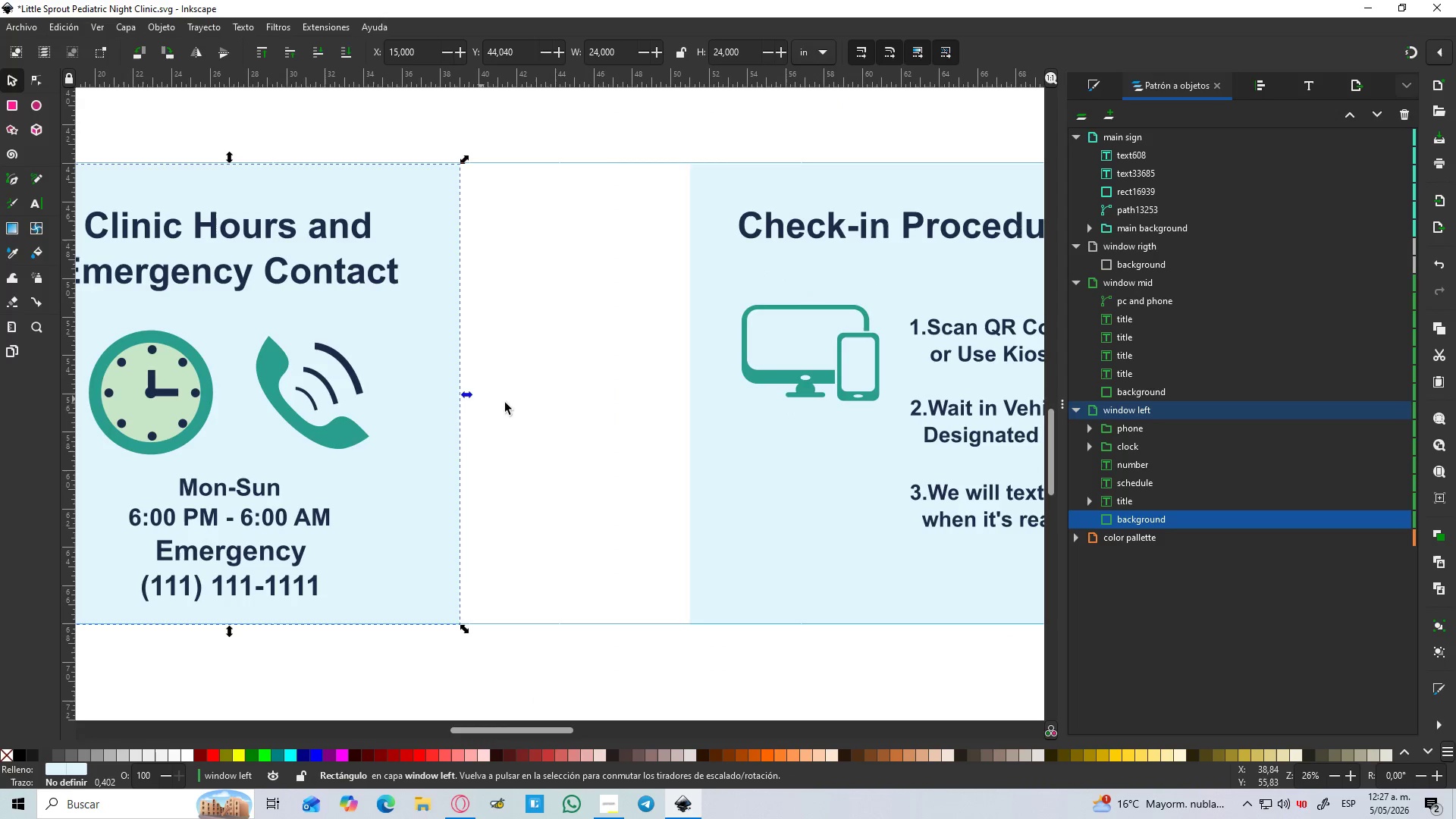 
hold_key(key=Space, duration=0.69)
 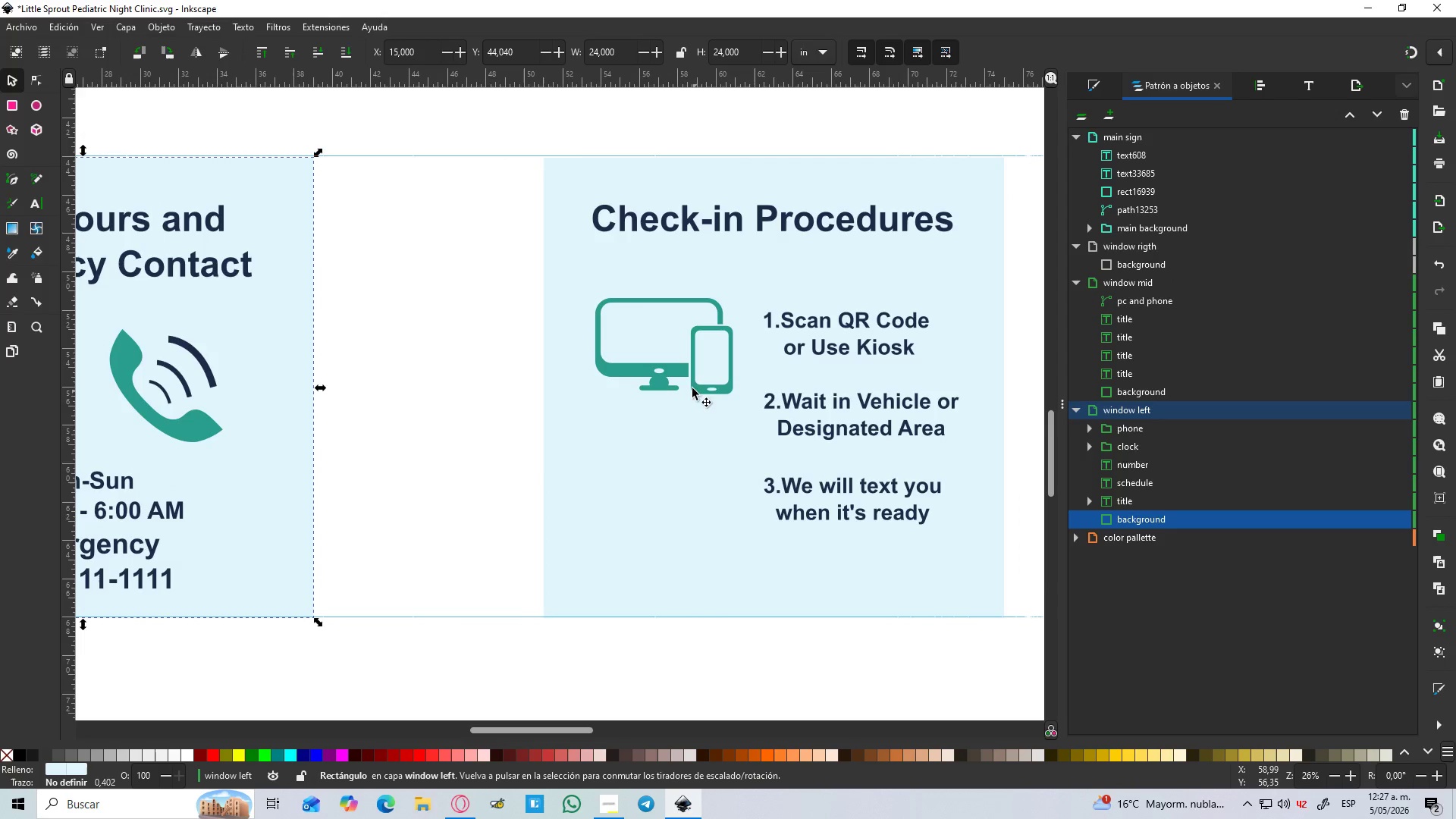 
left_click([688, 374])
 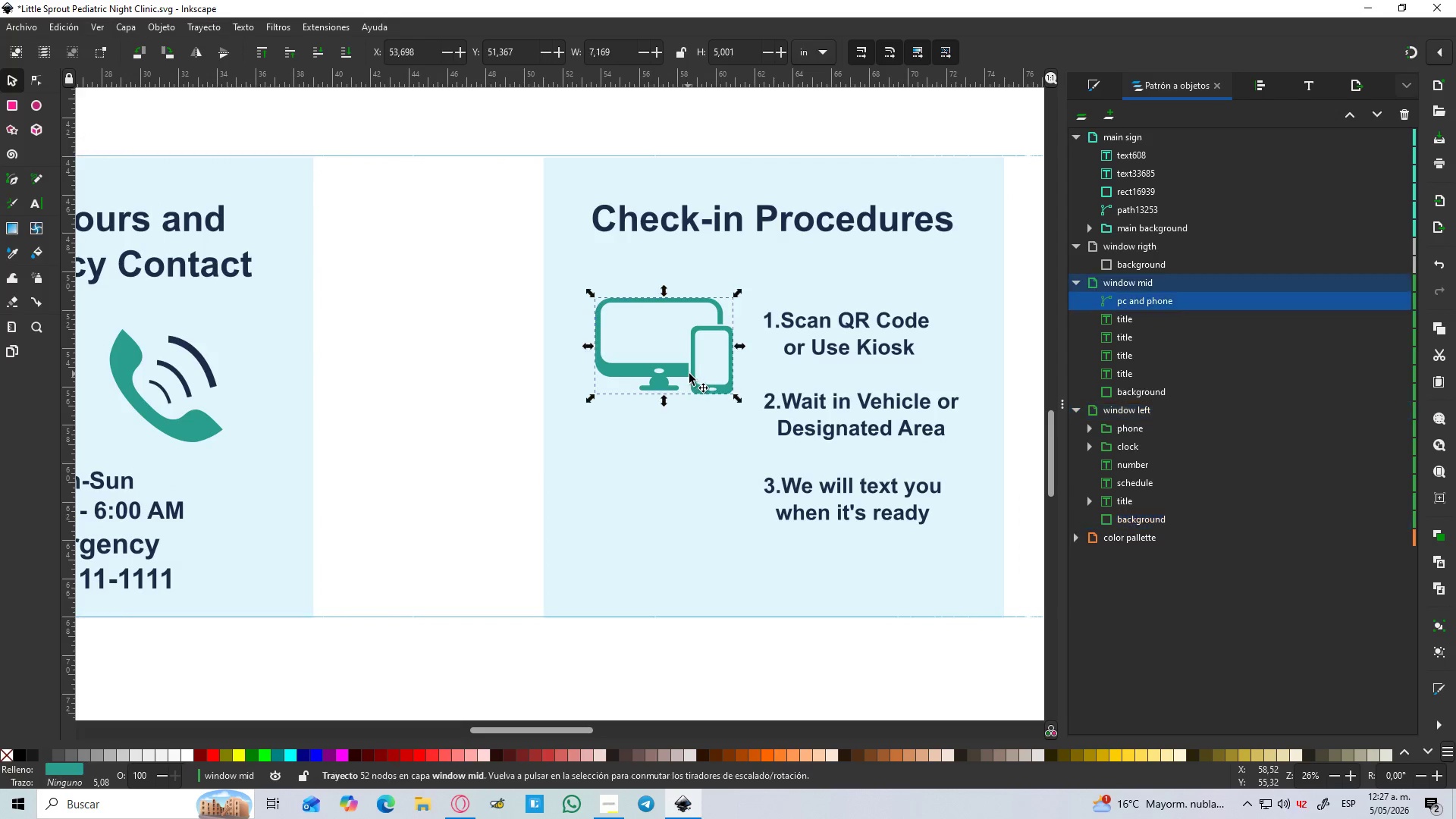 
hold_key(key=ShiftLeft, duration=1.02)
left_click([821, 335])
 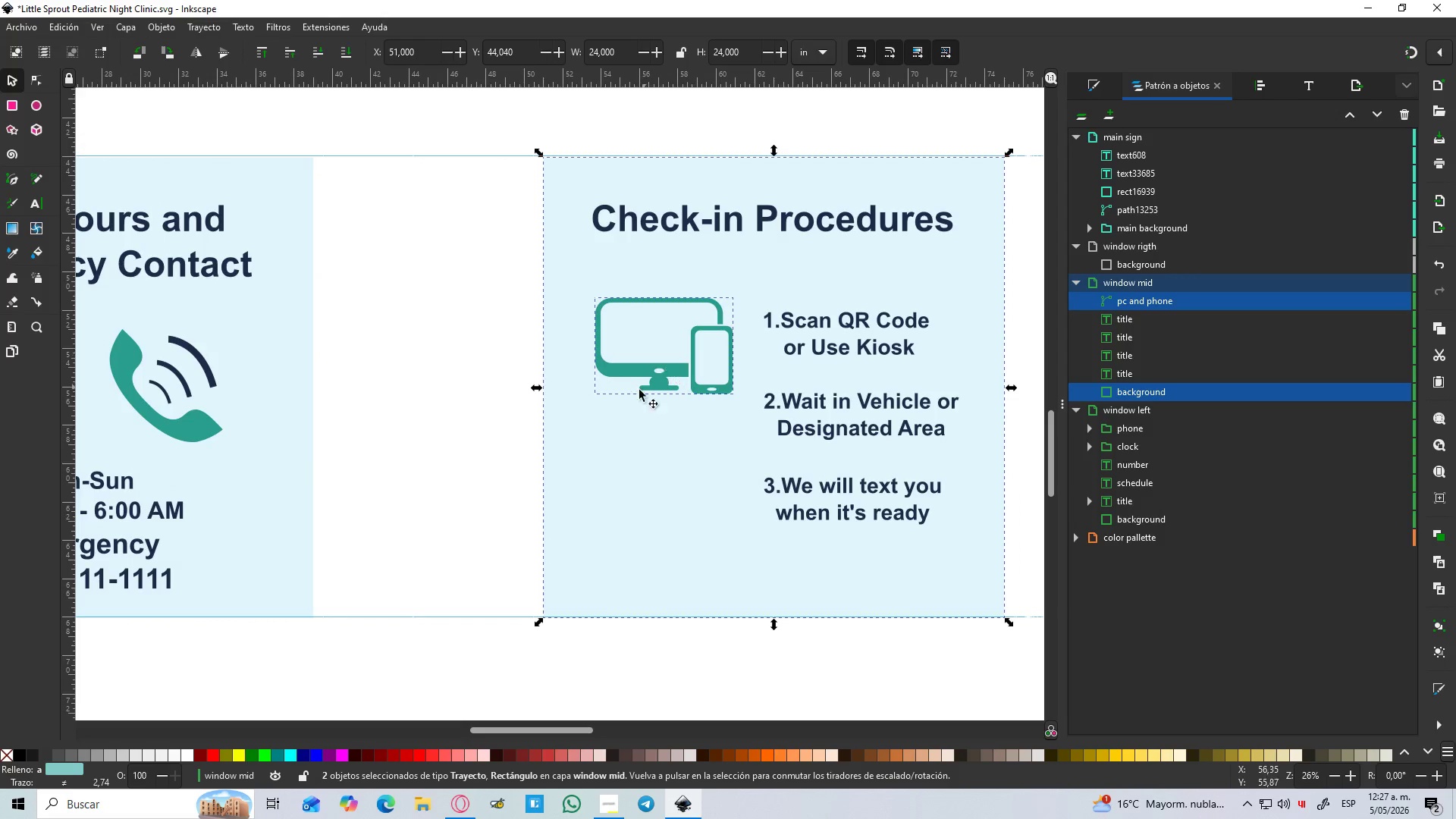 
left_click([387, 490])
 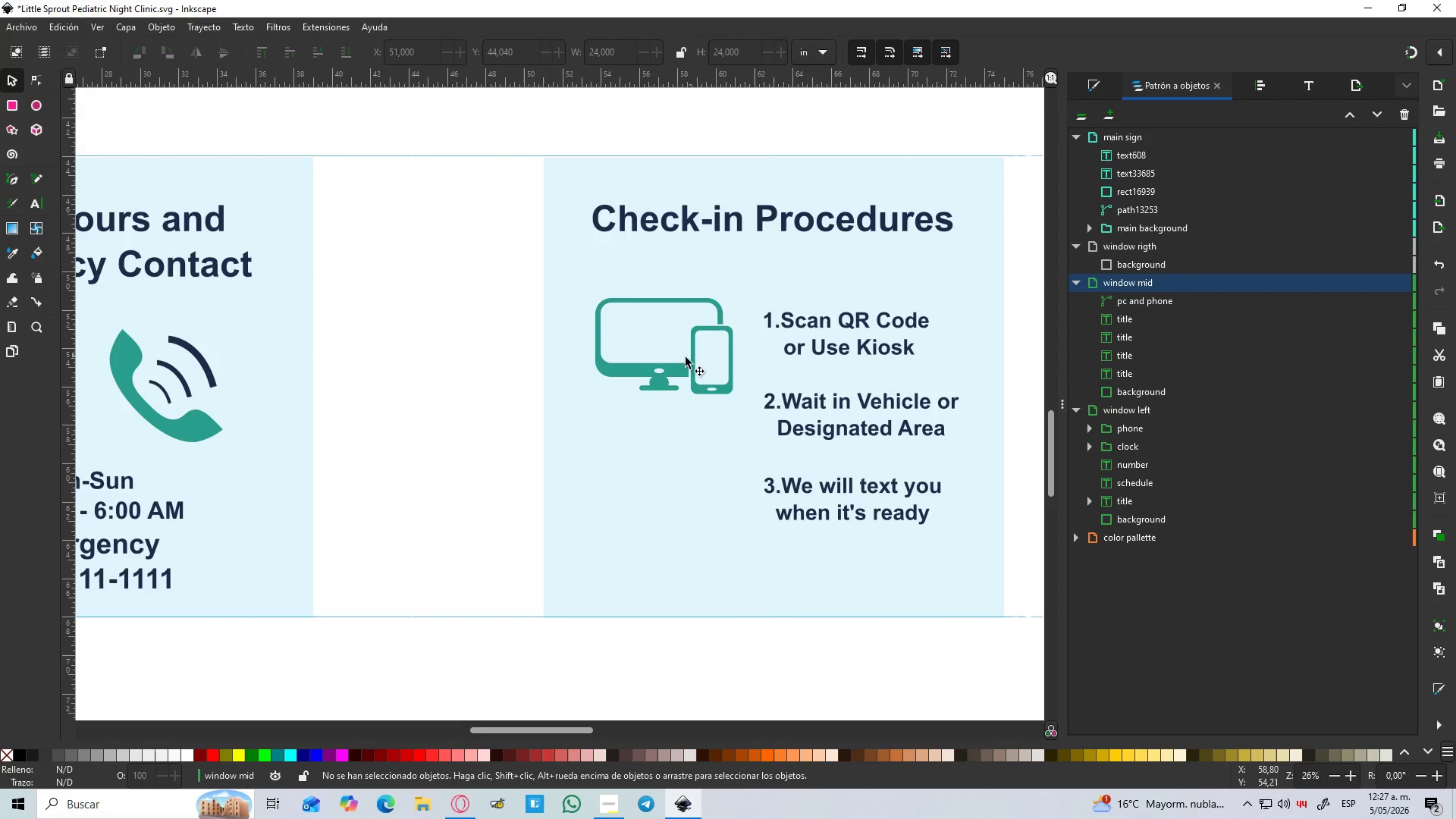 
left_click([673, 366])
 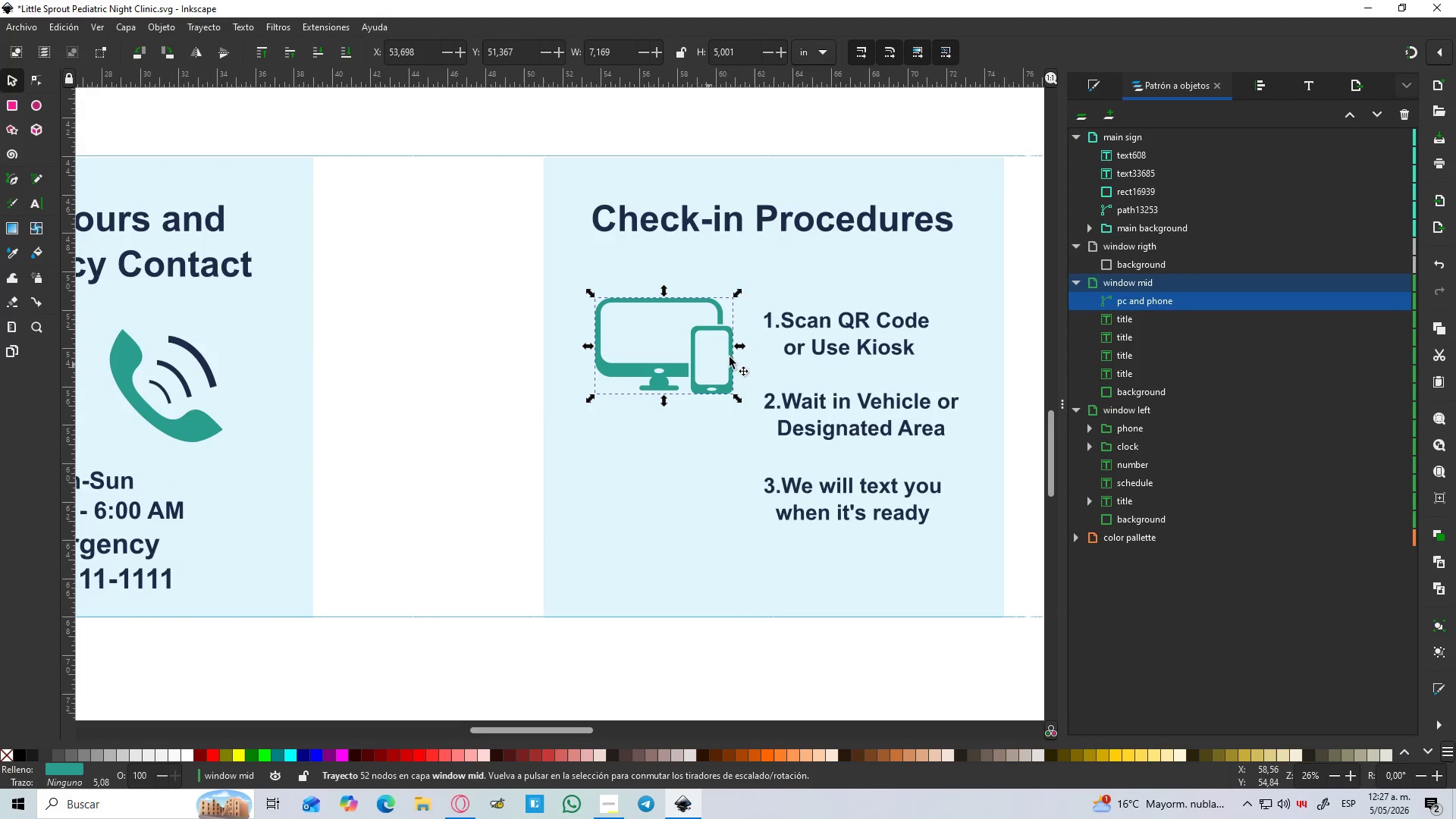 
hold_key(key=ShiftLeft, duration=0.73)
left_click([799, 318])
 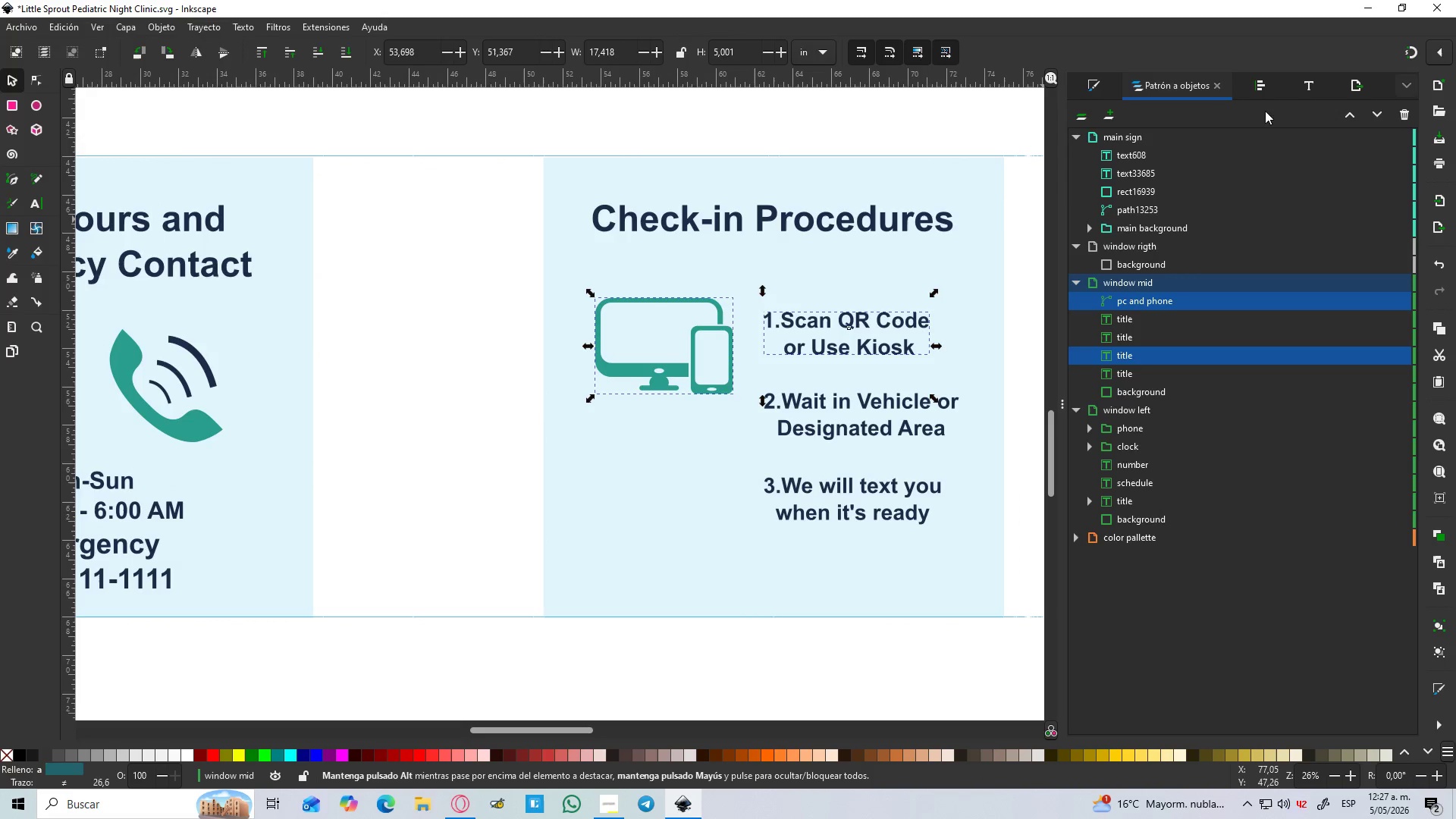 
left_click([1254, 86])
 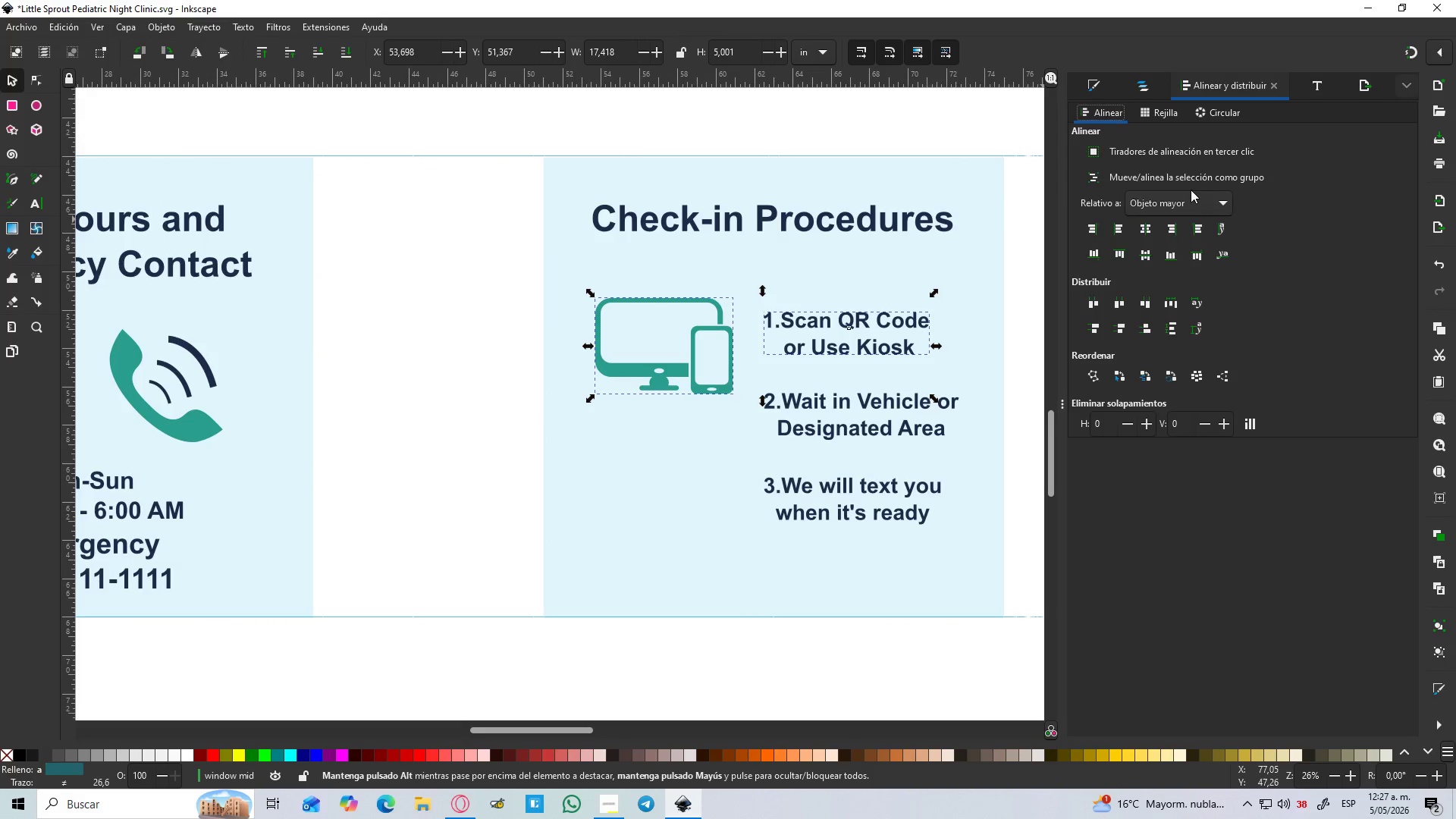 
double_click([1194, 214])
 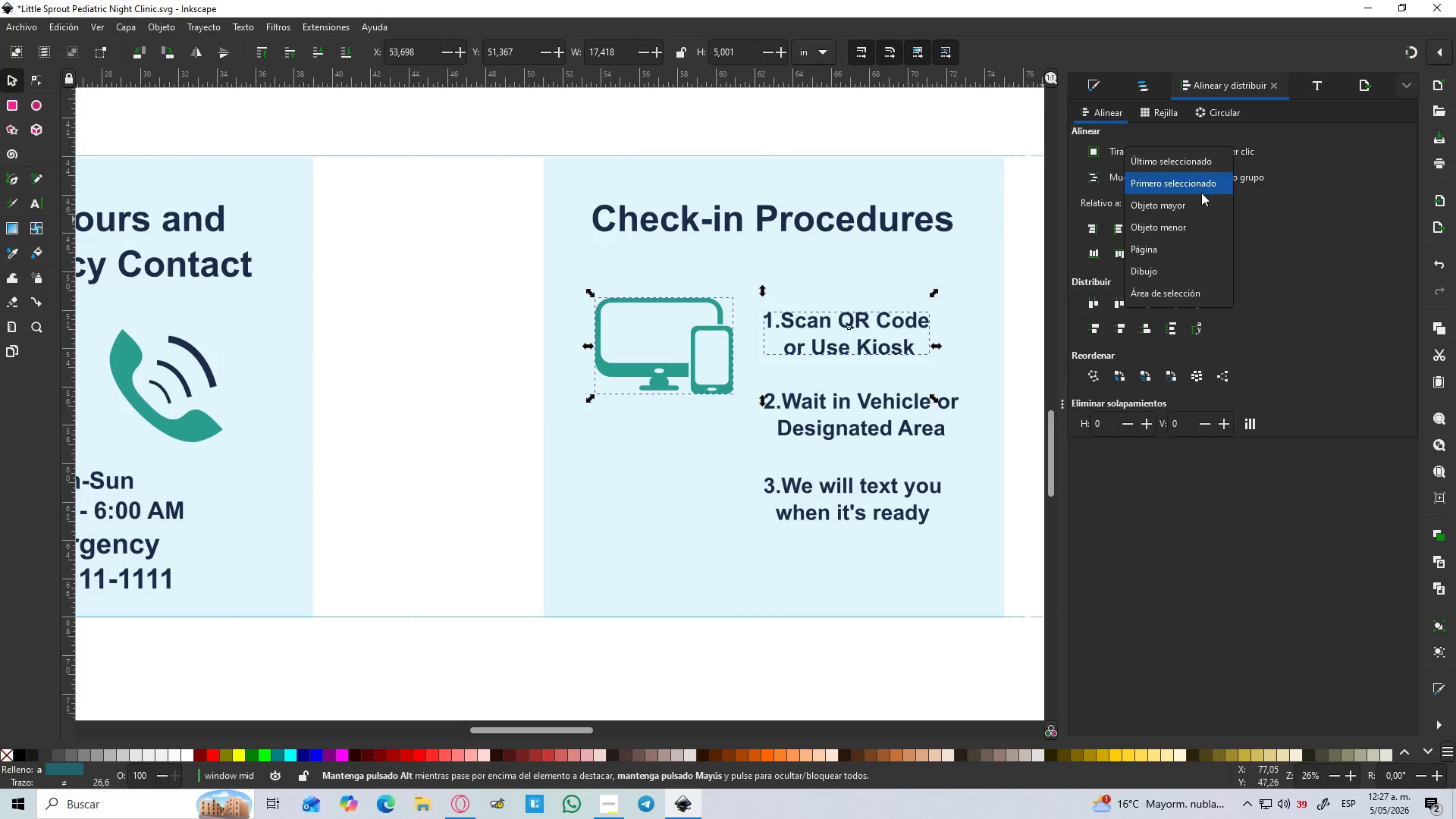 
left_click([1194, 167])
 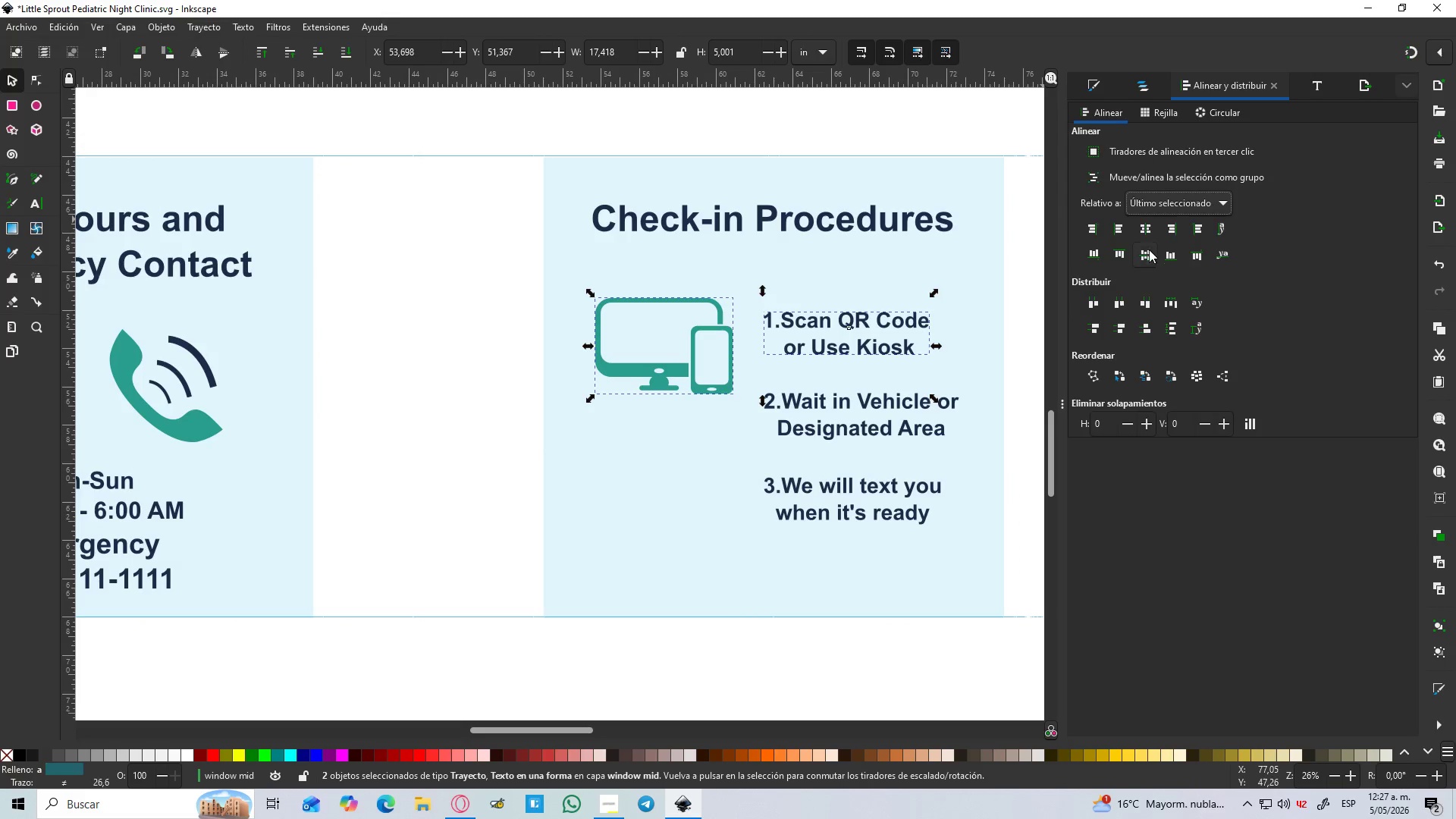 
left_click([1145, 254])
 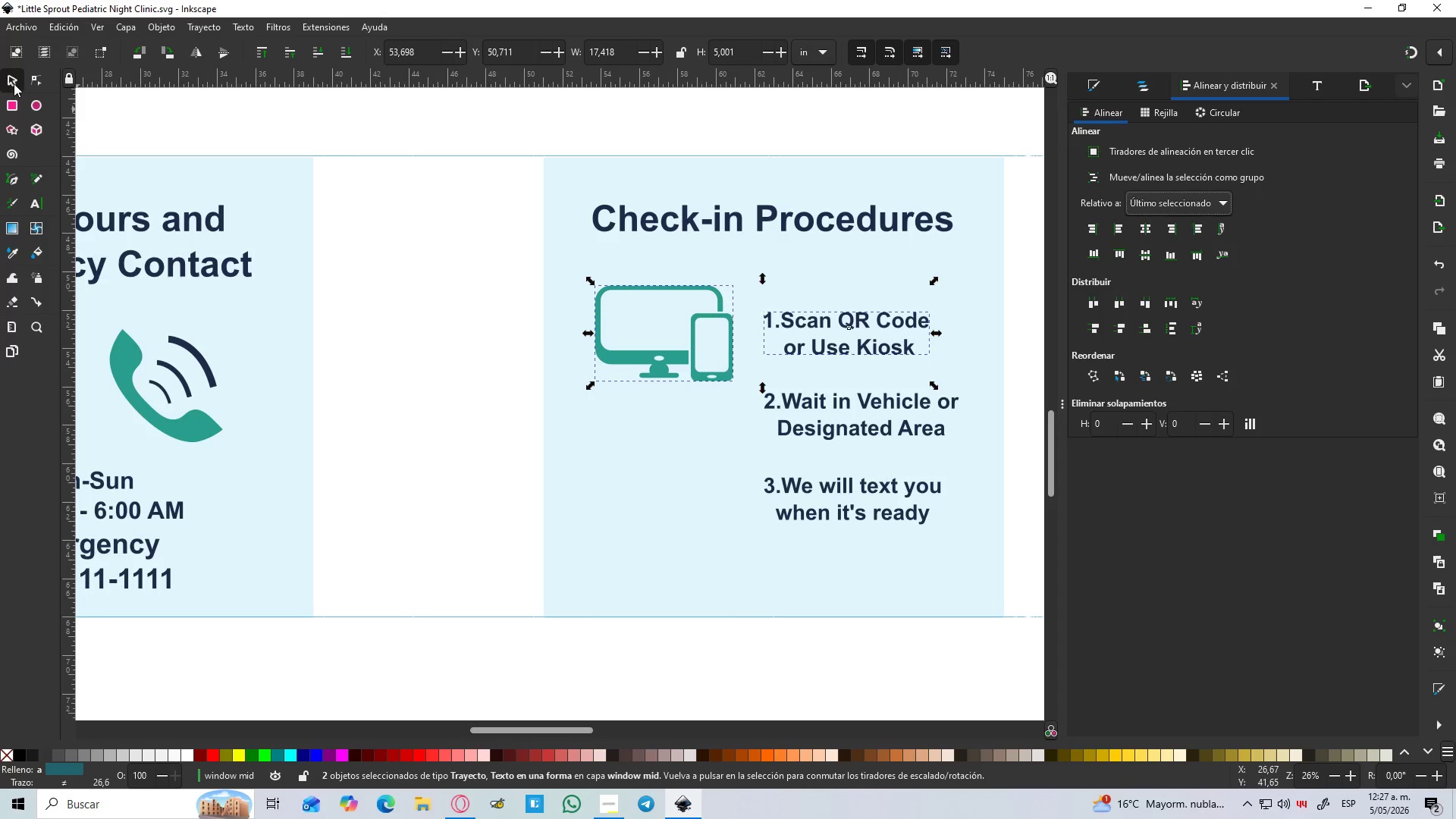 
double_click([308, 363])
 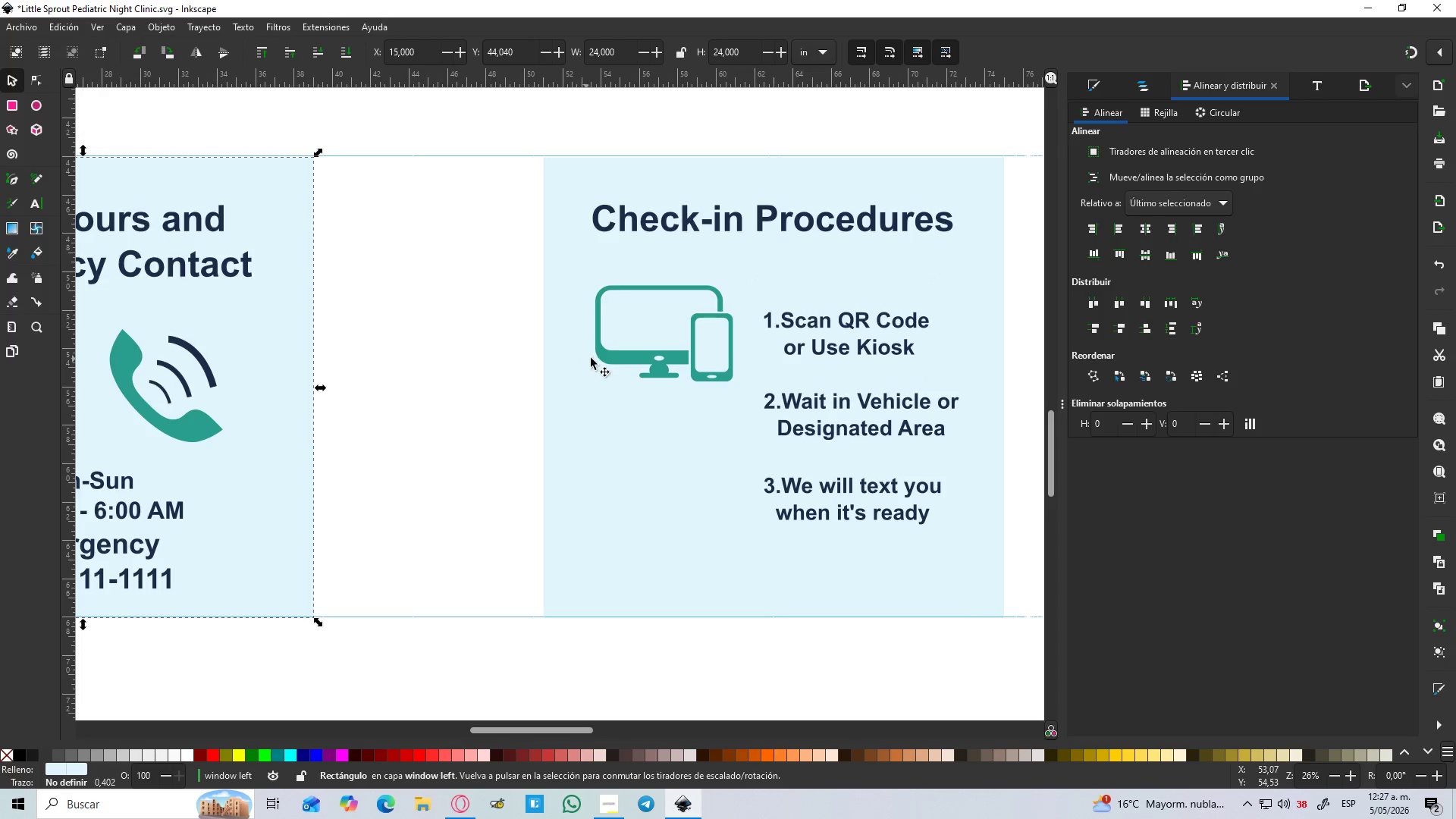 
left_click([622, 345])
 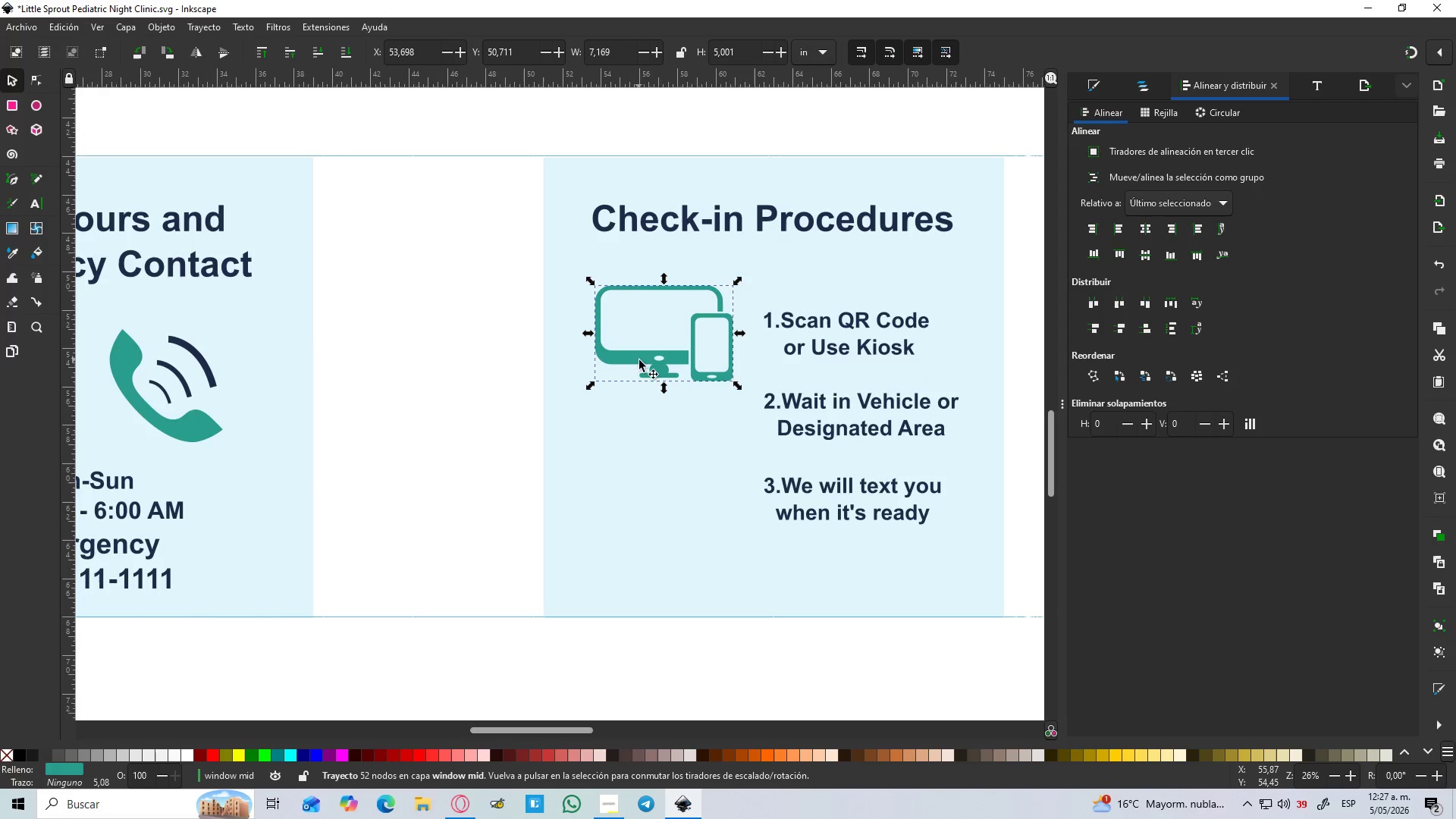 
hold_key(key=ControlLeft, duration=3.62)
hold_key(key=ShiftLeft, duration=1.5)
left_click_drag(start_coordinate=[736, 280], to_coordinate=[716, 290])
 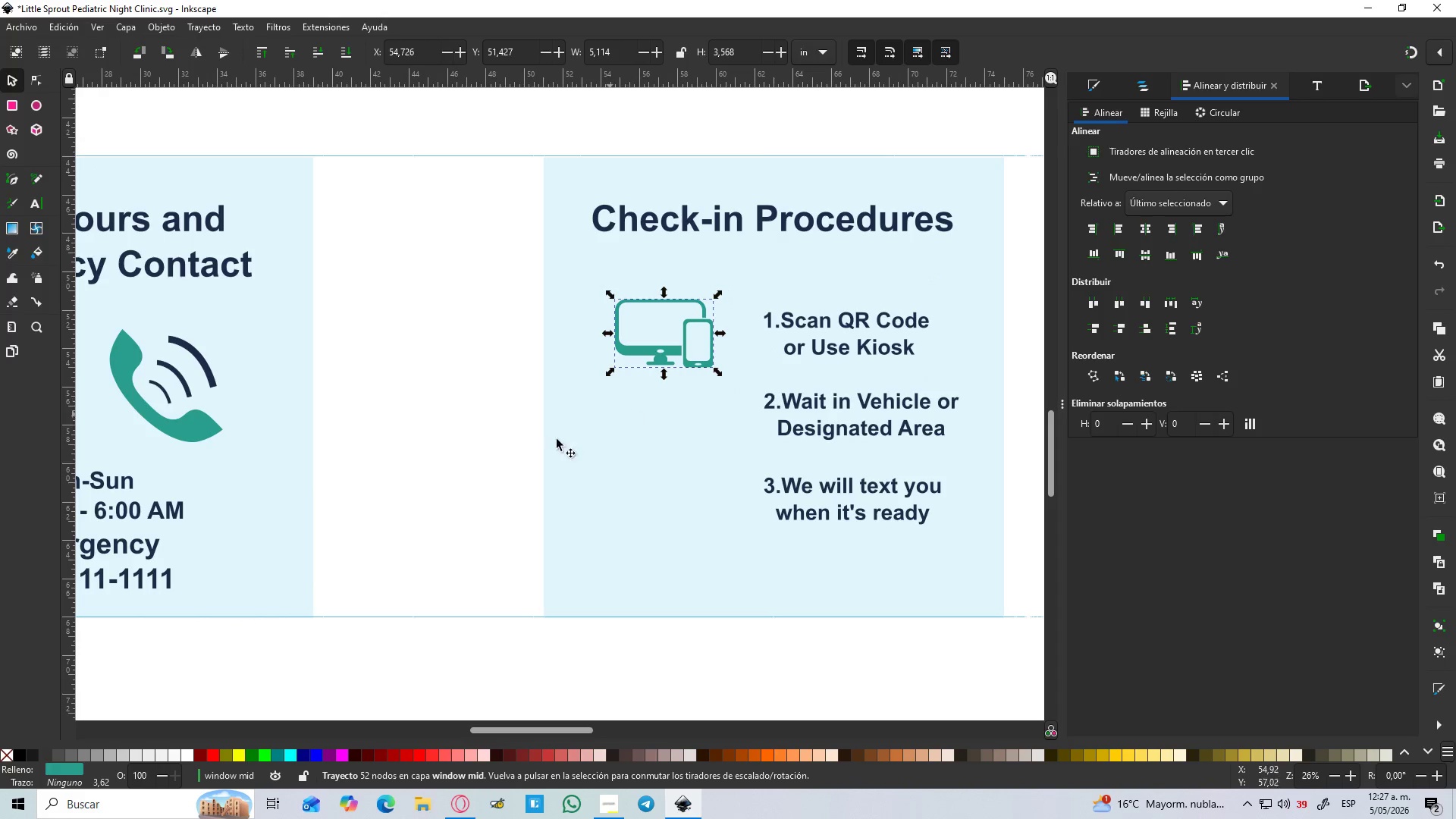 
hold_key(key=ShiftLeft, duration=1.5)
 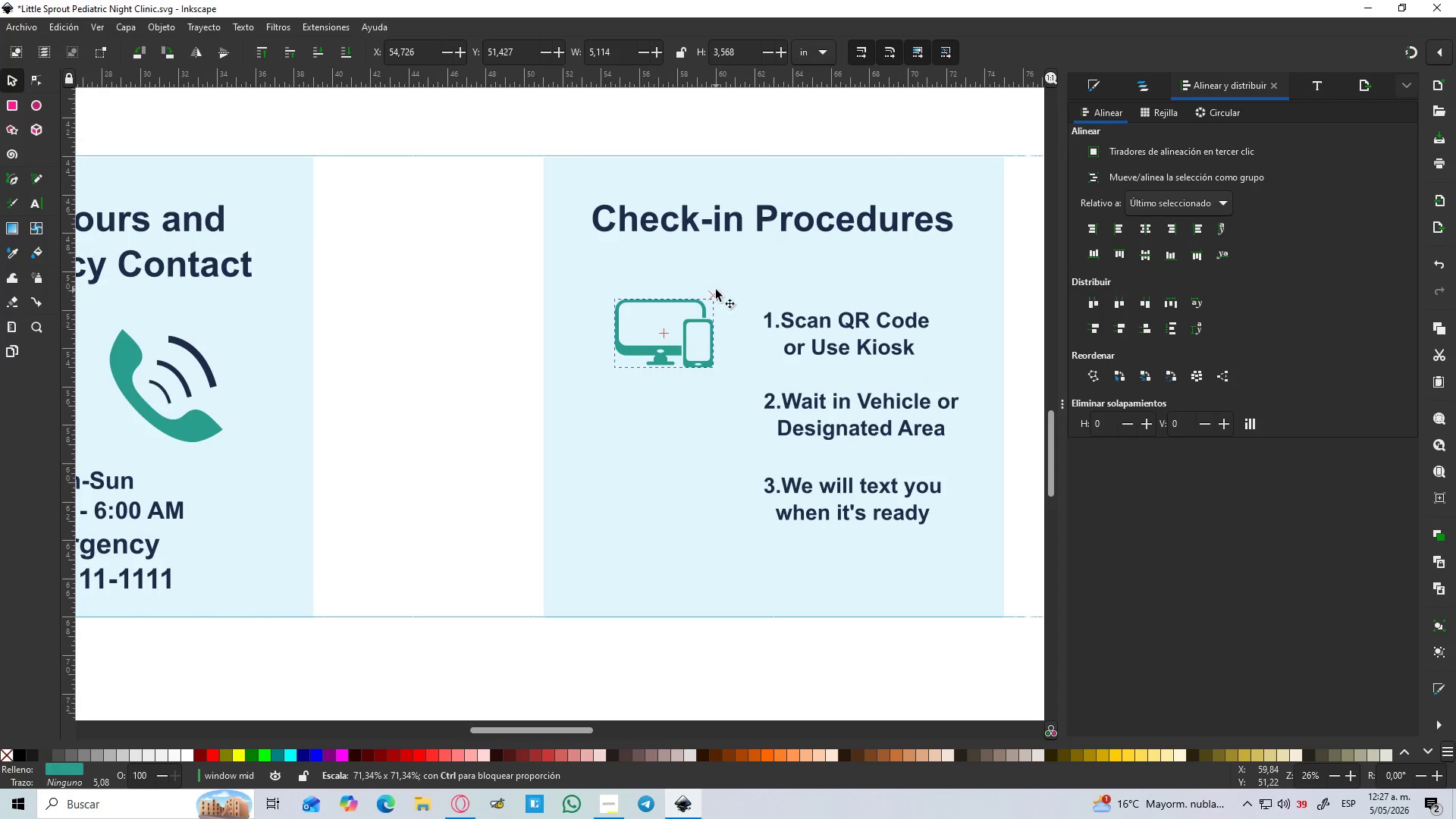 
key(Control+Shift+ShiftLeft)
 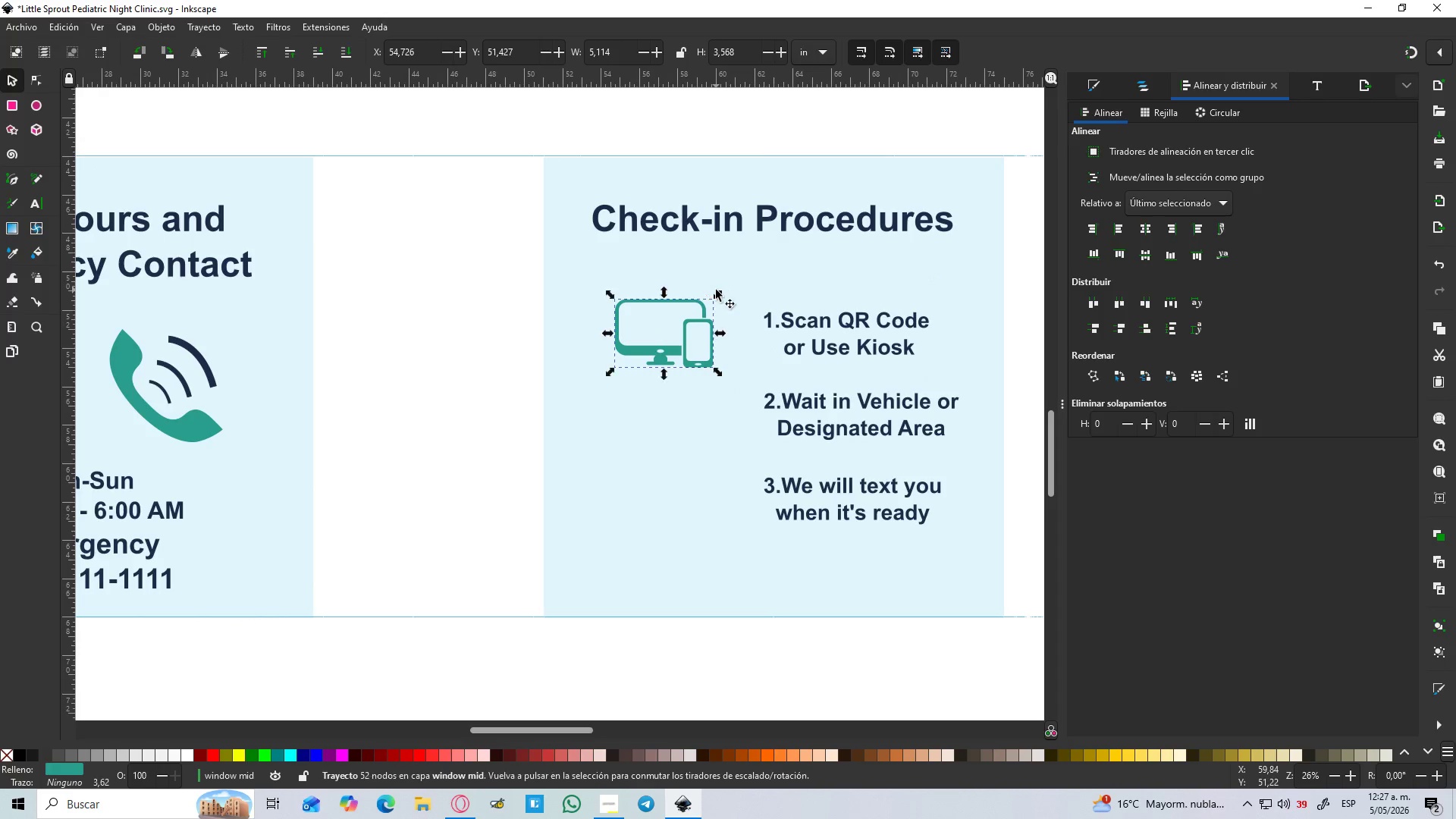 
key(Control+Shift+ShiftLeft)
 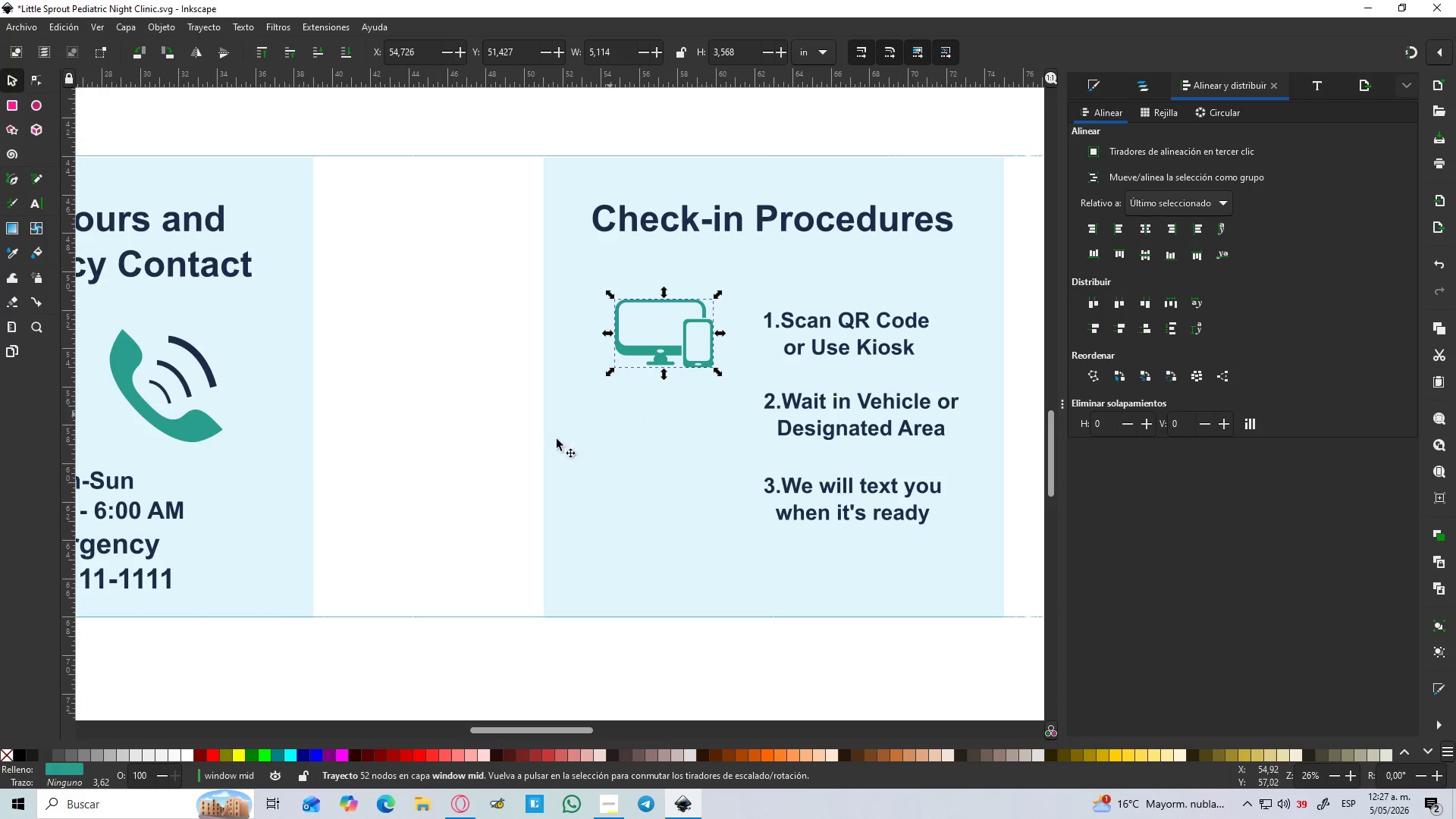 
left_click([402, 488])
 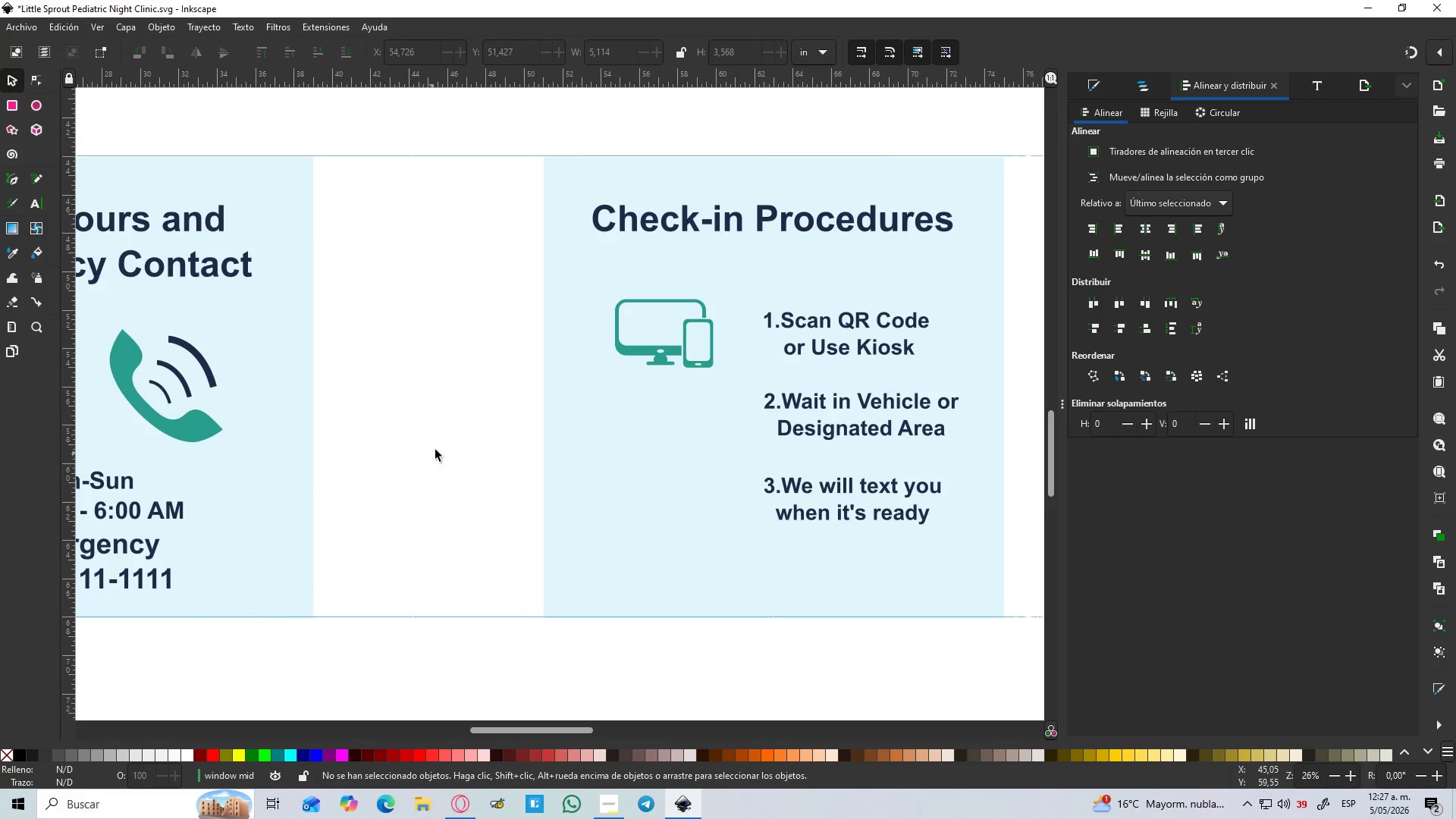 
hold_key(key=ControlLeft, duration=1.38)
scroll: coordinate [531, 458], scroll_direction: none, amount: 0.0
 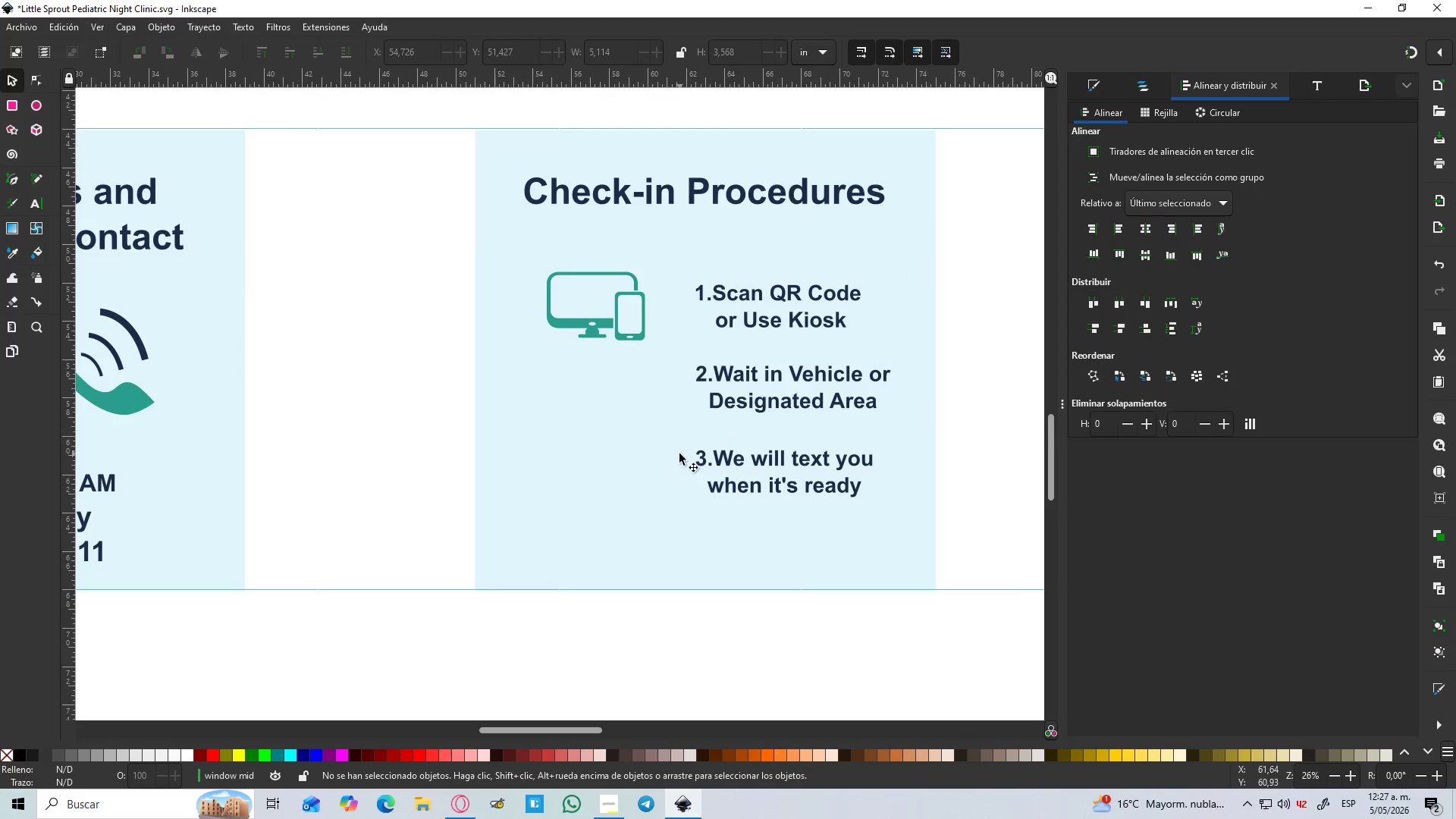 
hold_key(key=ControlLeft, duration=1.51)
scroll: coordinate [691, 411], scroll_direction: up, amount: 1.0
 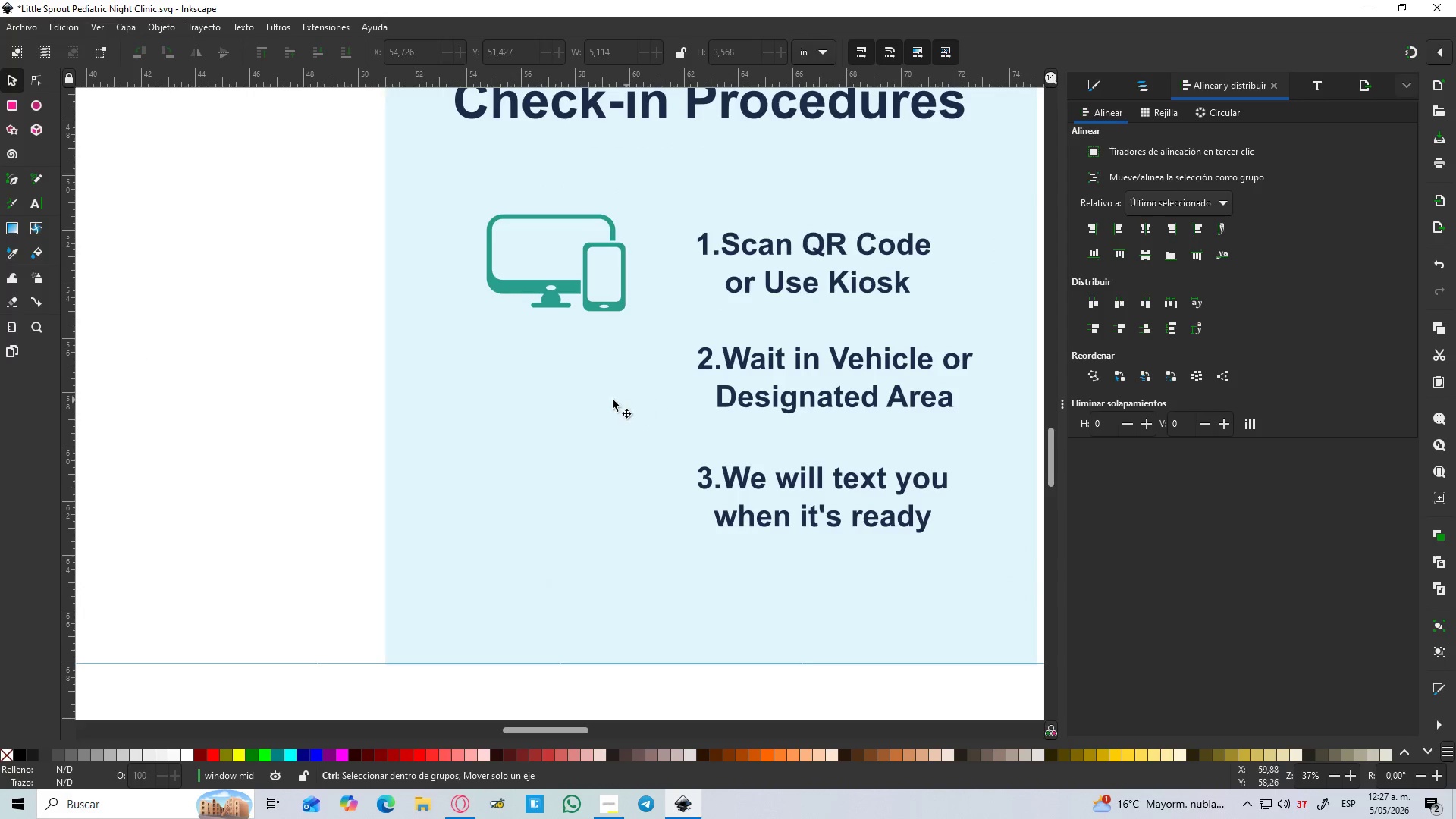 
hold_key(key=ControlLeft, duration=0.62)
 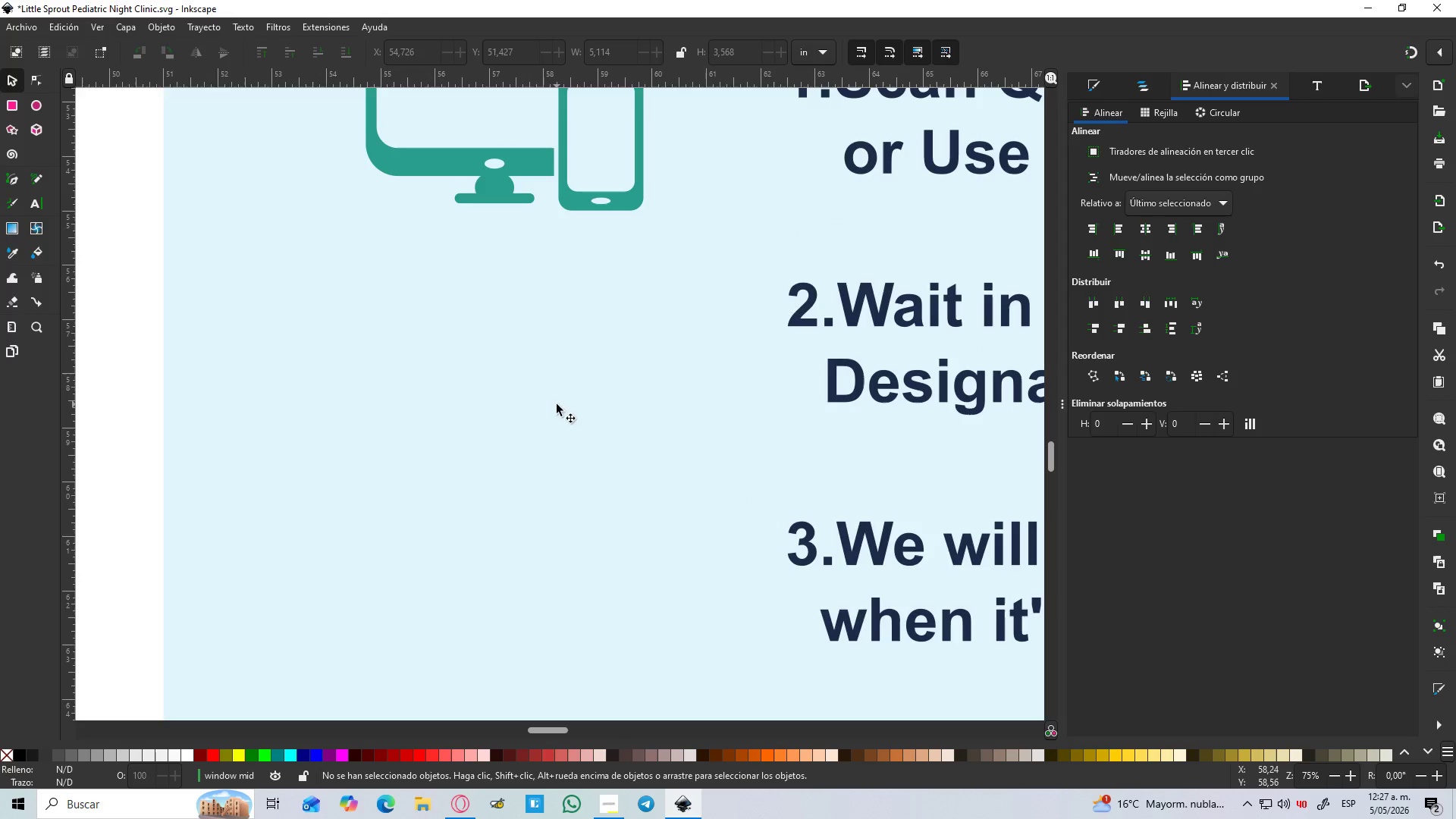 
scroll: coordinate [605, 400], scroll_direction: up, amount: 1.0
 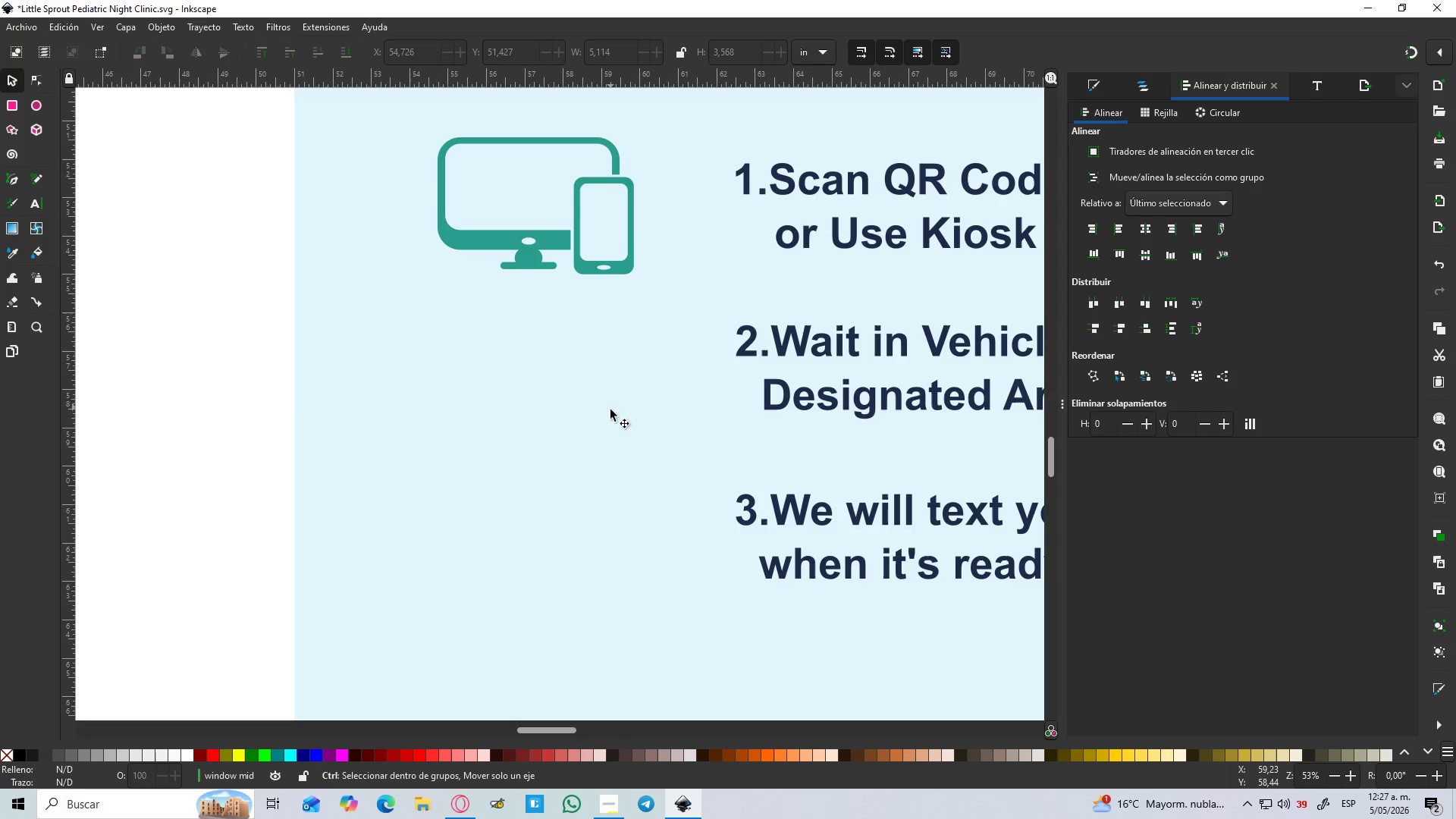 
hold_key(key=ControlLeft, duration=8.75)
 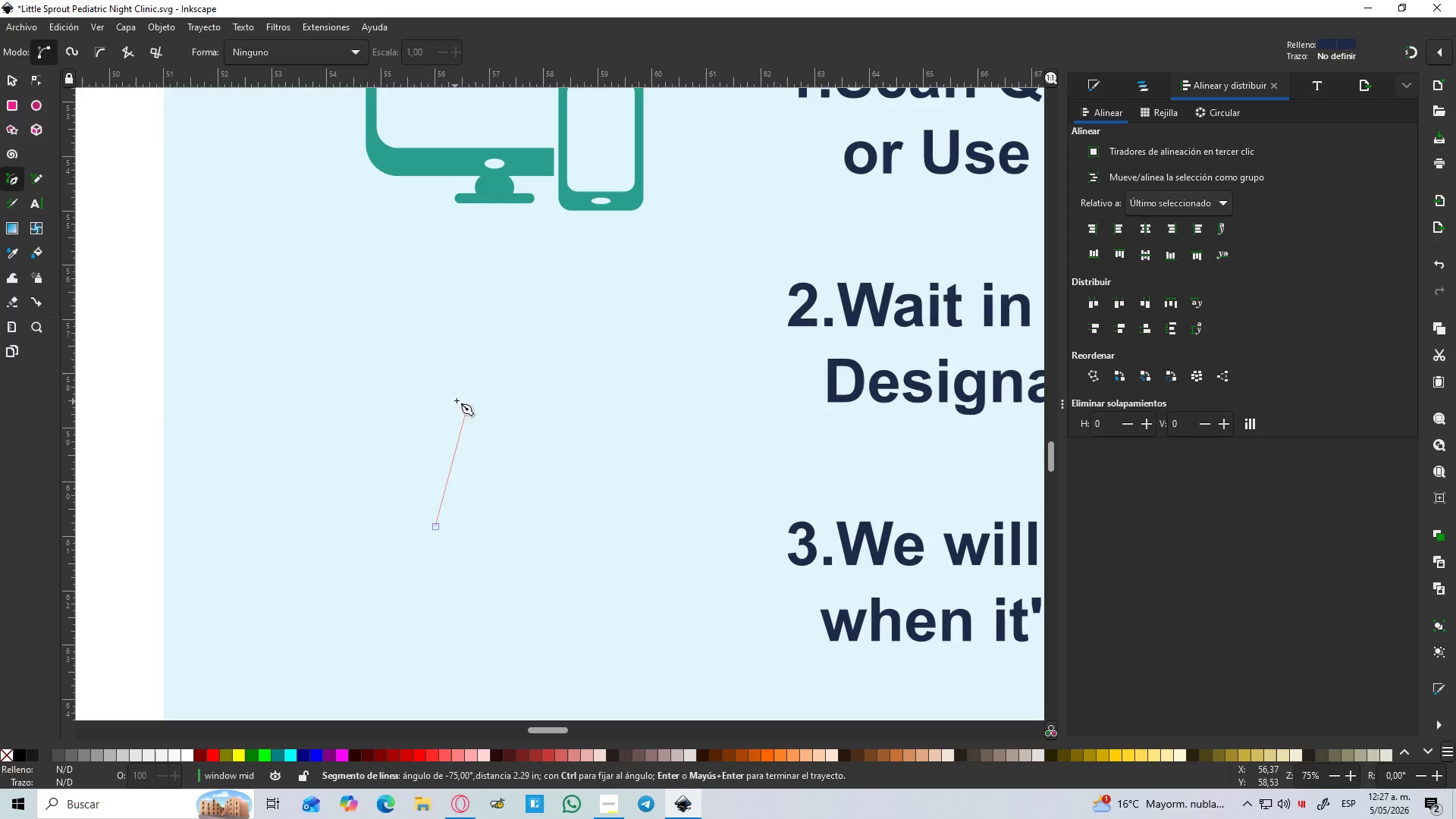 
scroll: coordinate [610, 428], scroll_direction: up, amount: 1.0
 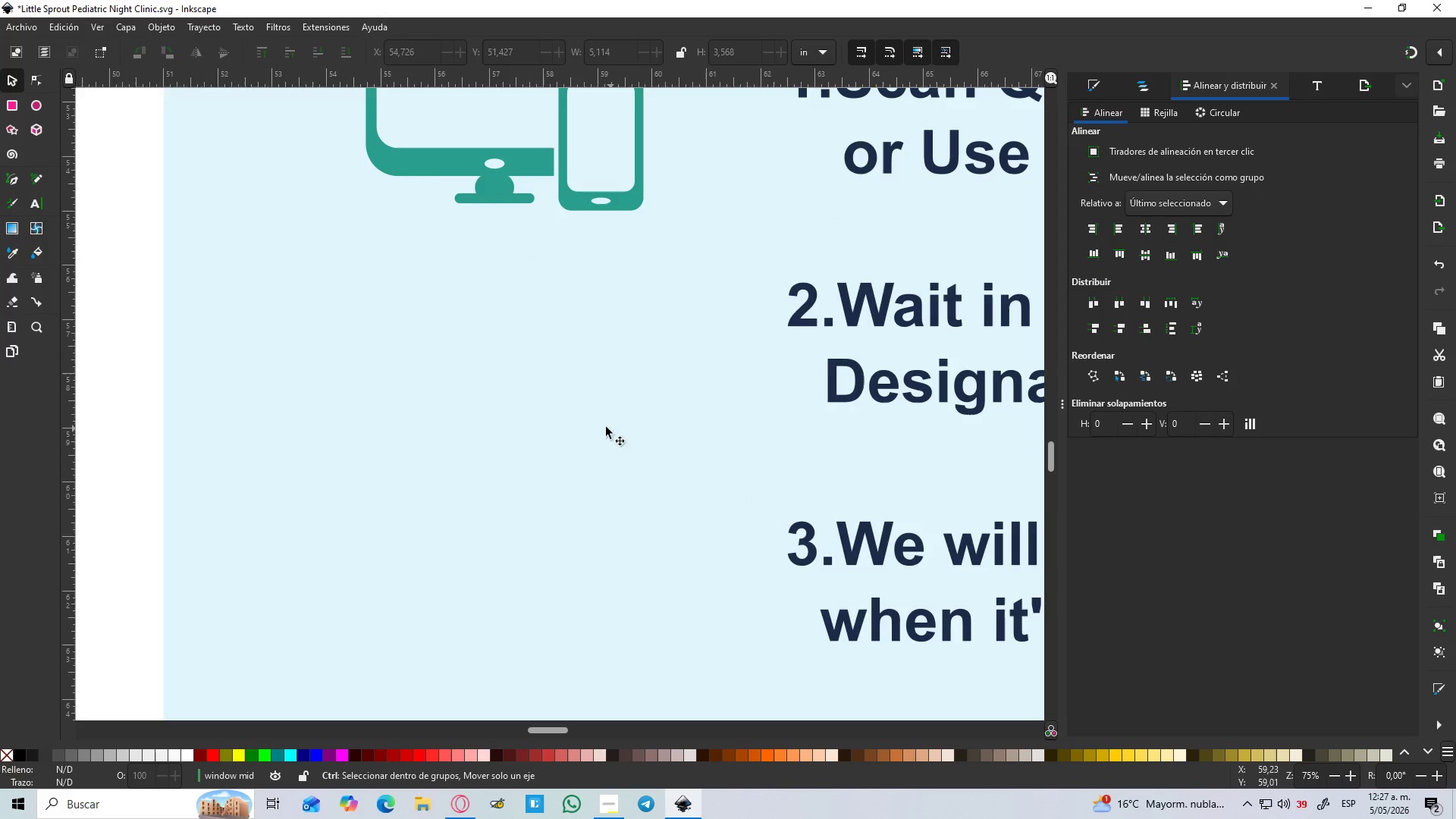 
left_click([17, 107])
 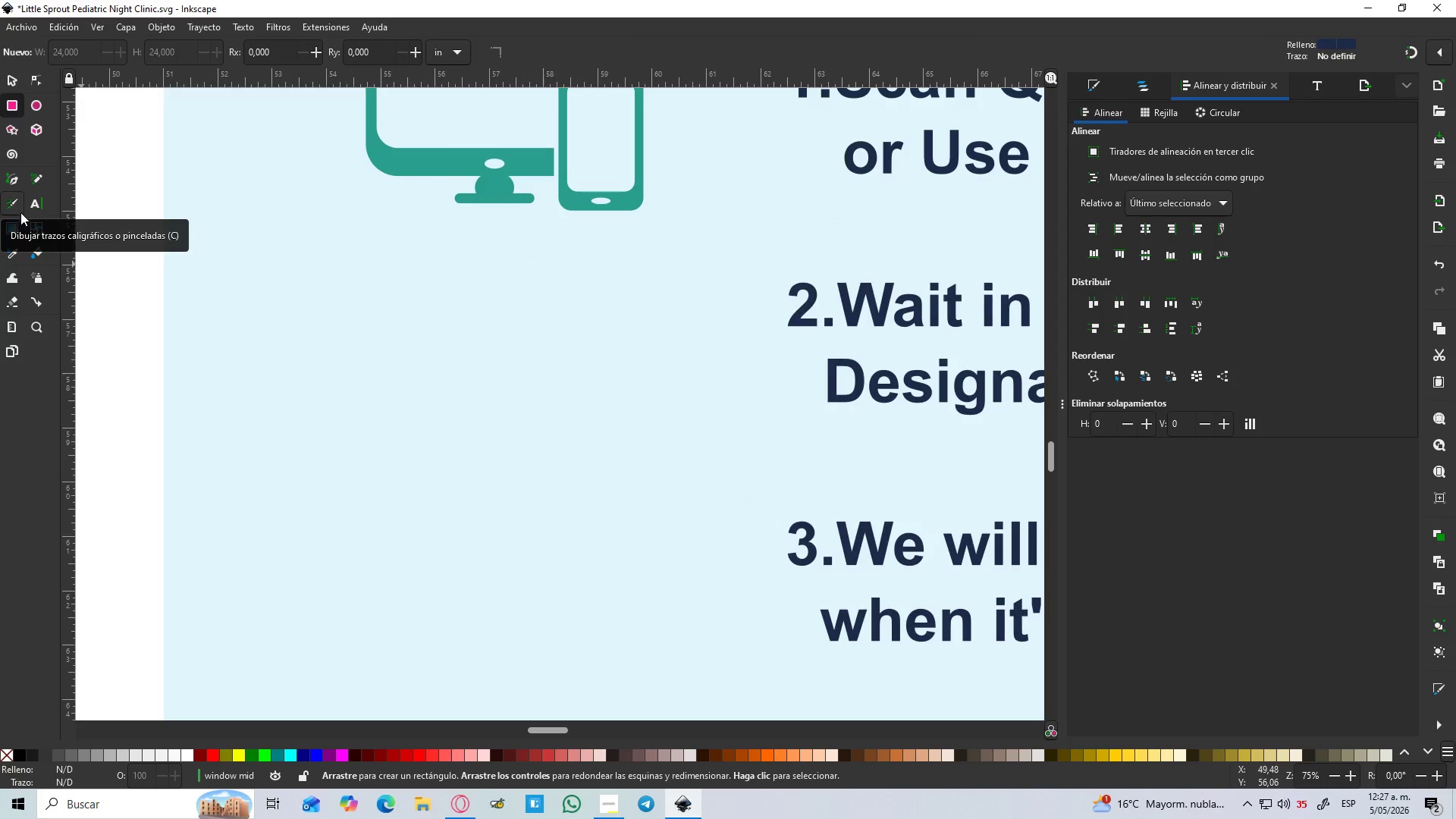 
key(B)
 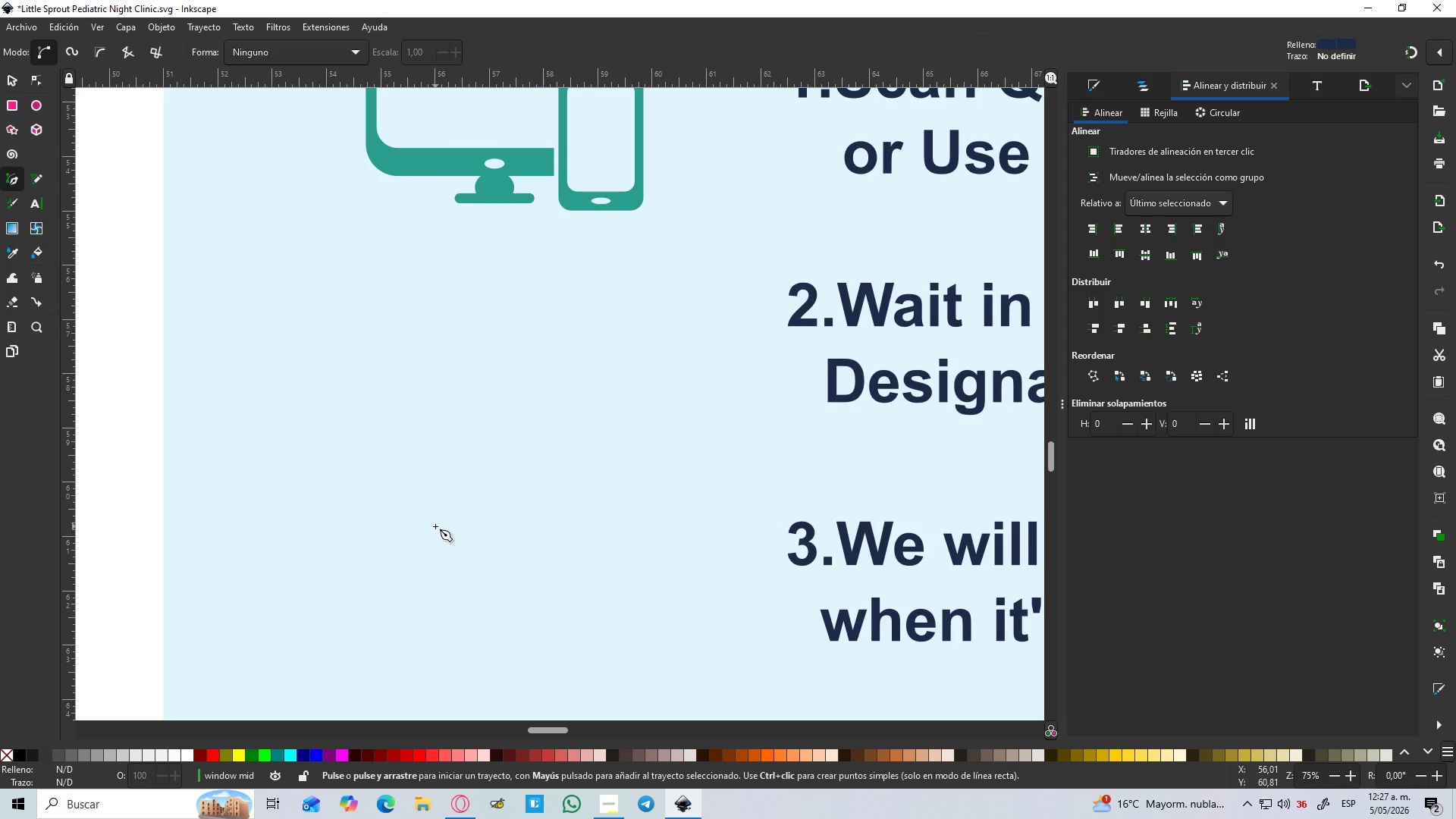 
left_click_drag(start_coordinate=[435, 526], to_coordinate=[535, 337])
 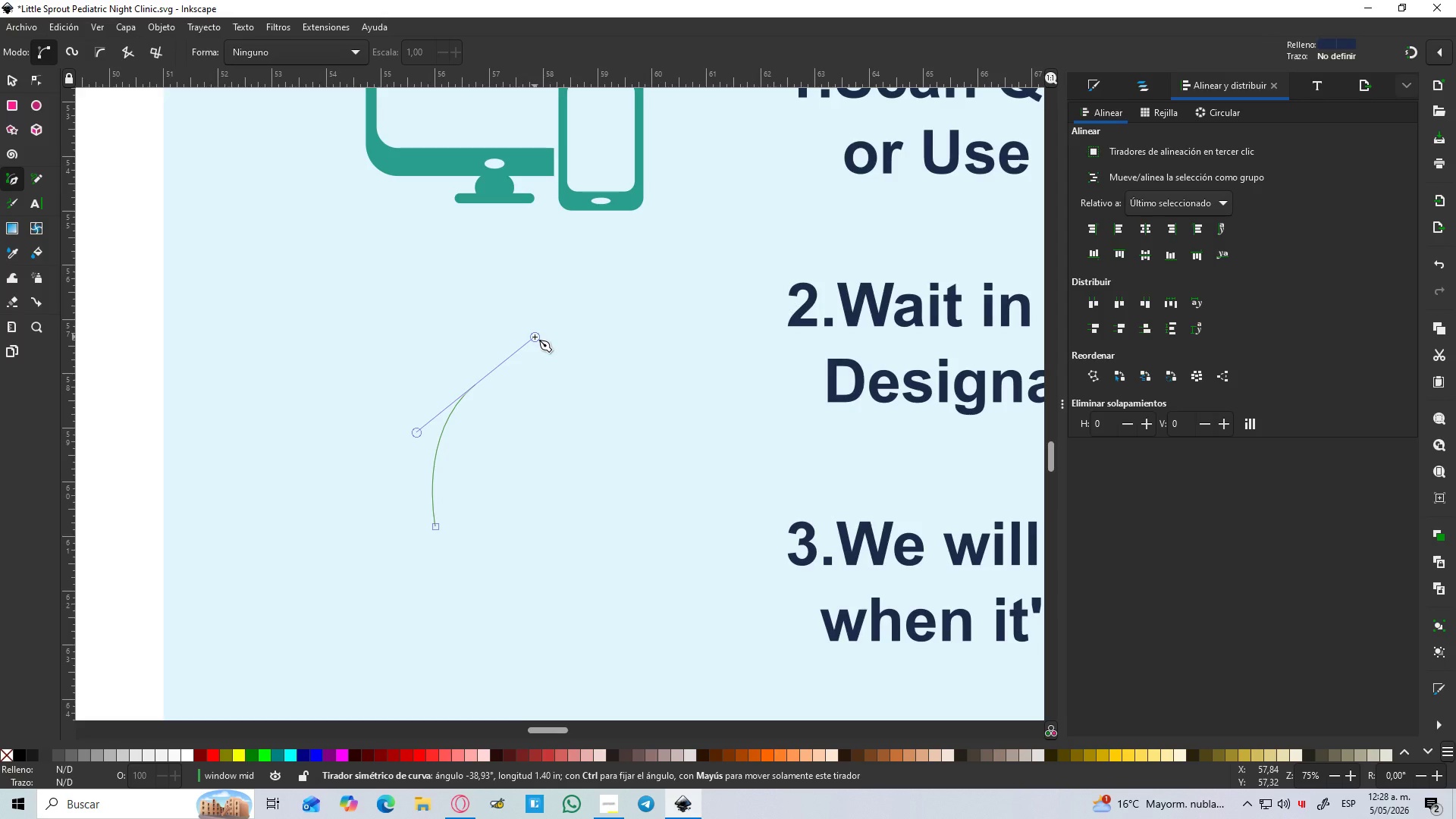 
hold_key(key=ControlLeft, duration=0.56)
 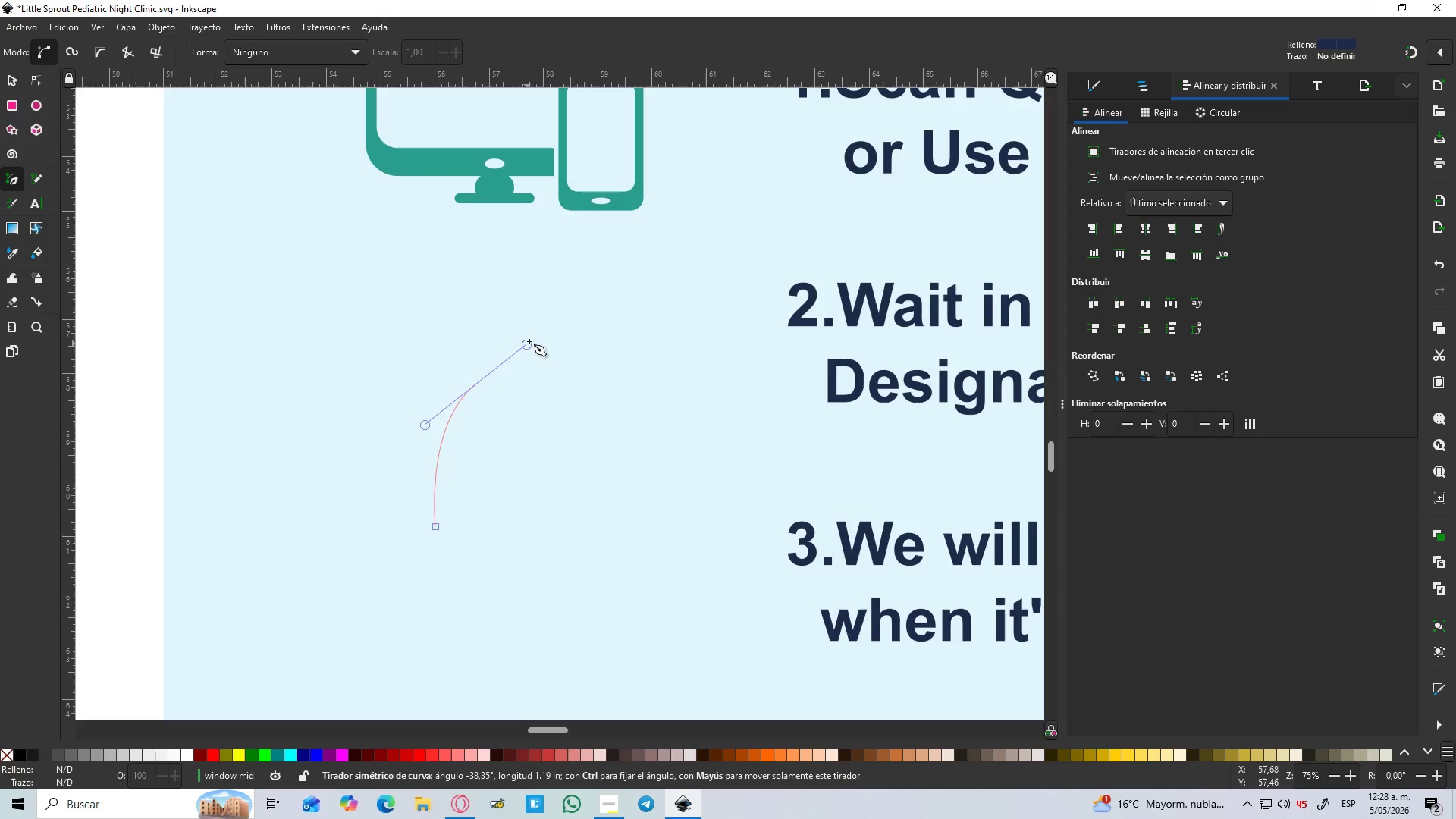 
key(Shift+L)
 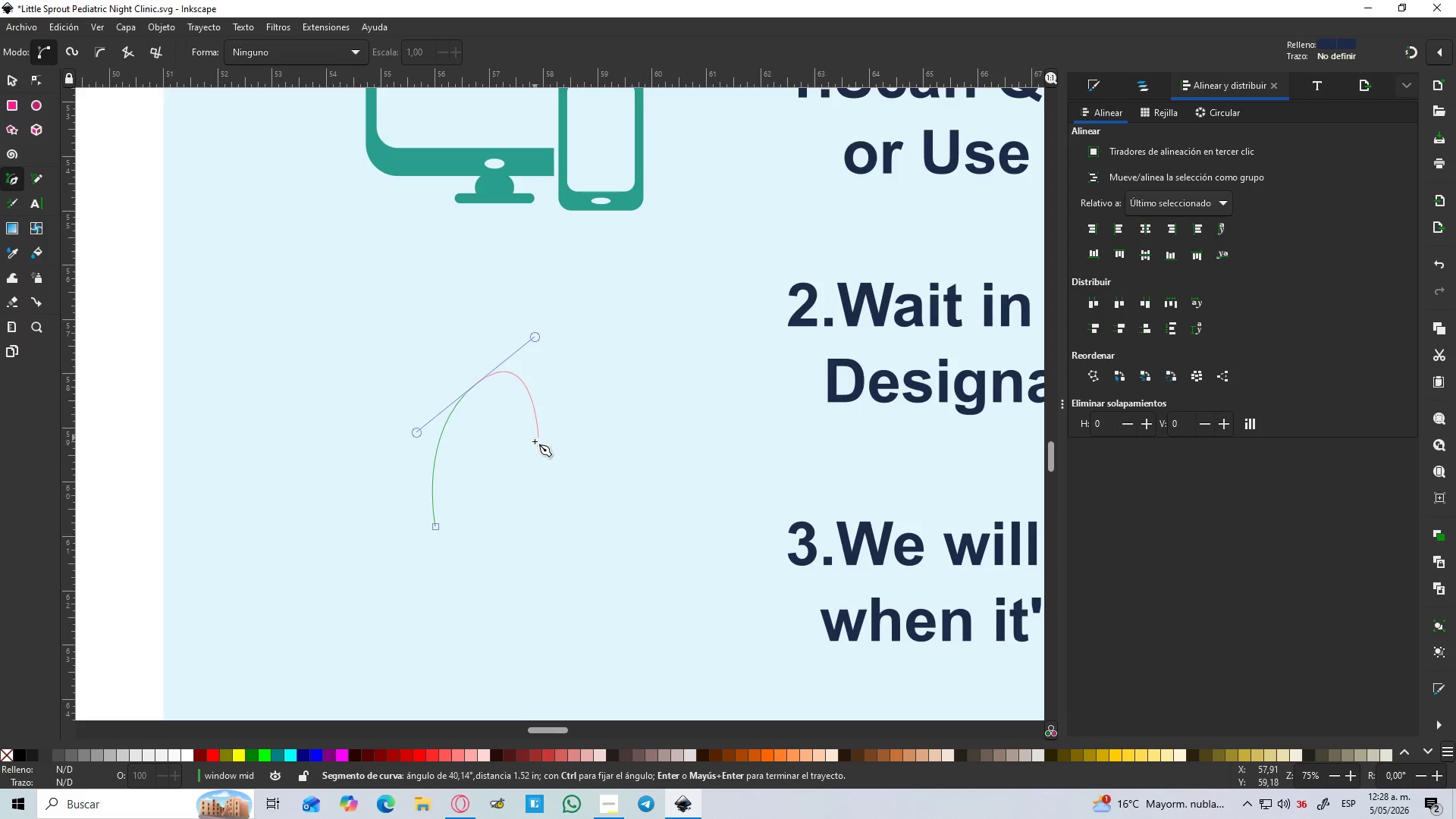 
key(Shift+L)
 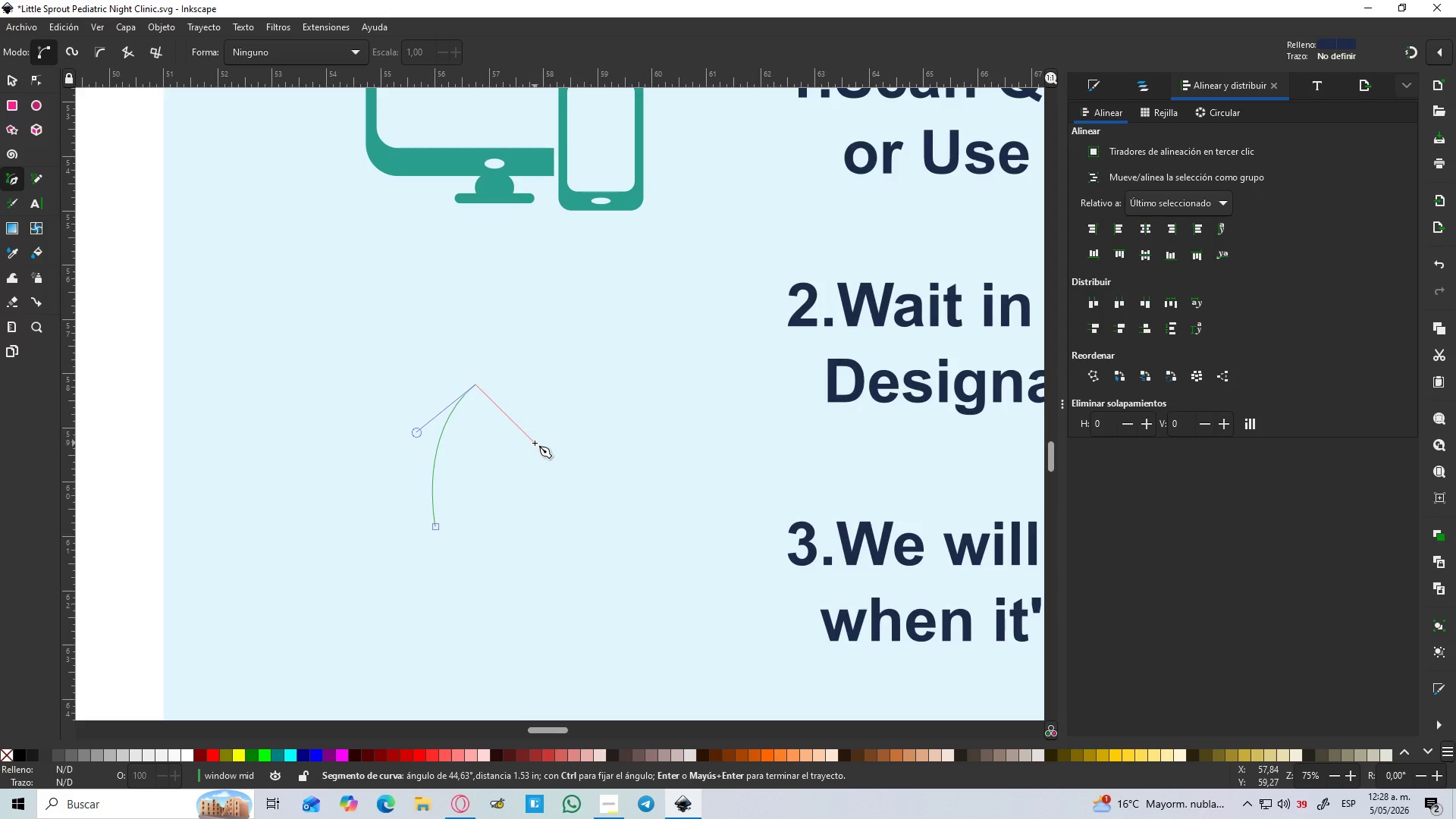 
left_click_drag(start_coordinate=[535, 443], to_coordinate=[579, 444])
 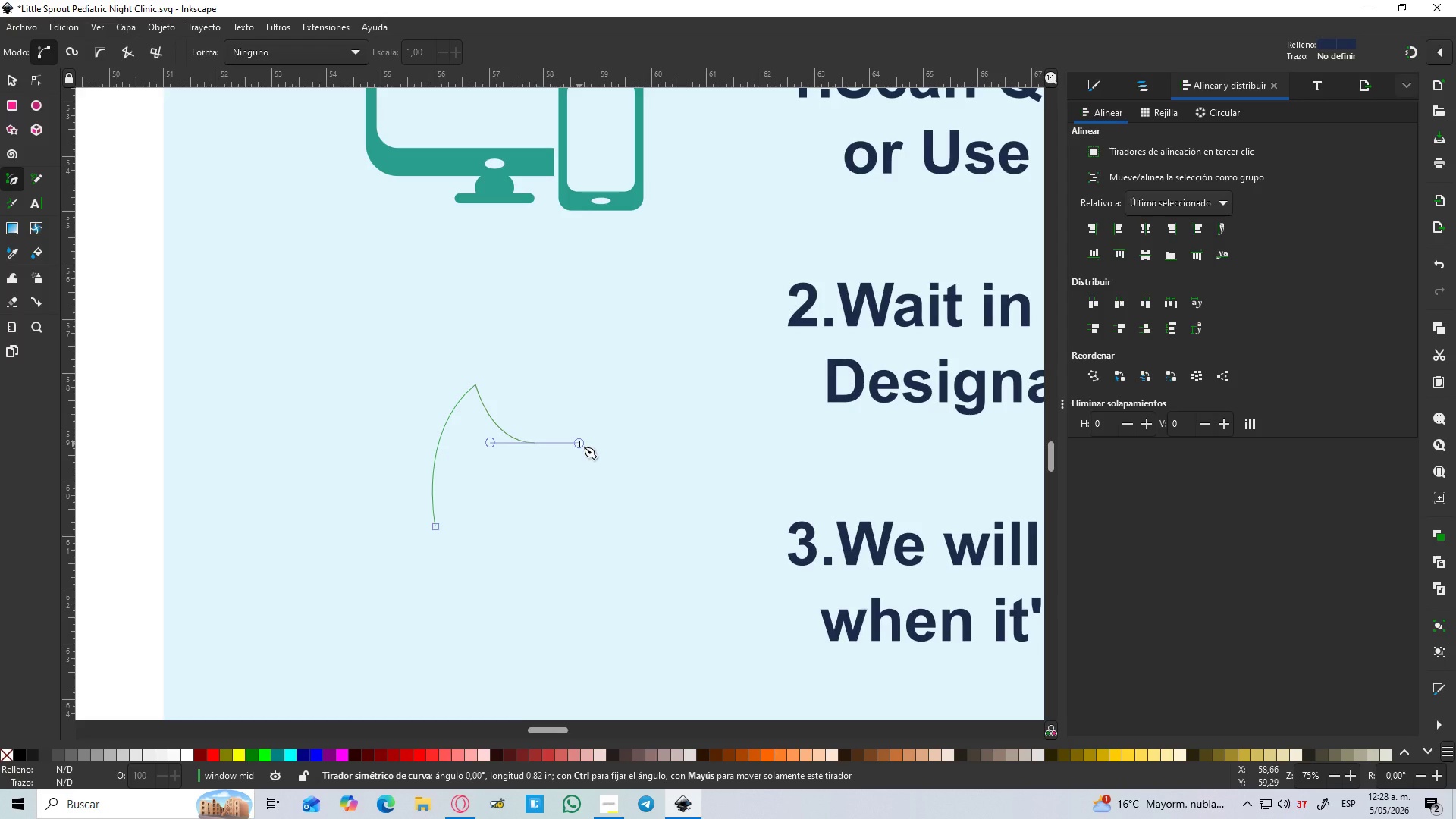 
hold_key(key=ControlLeft, duration=1.5)
 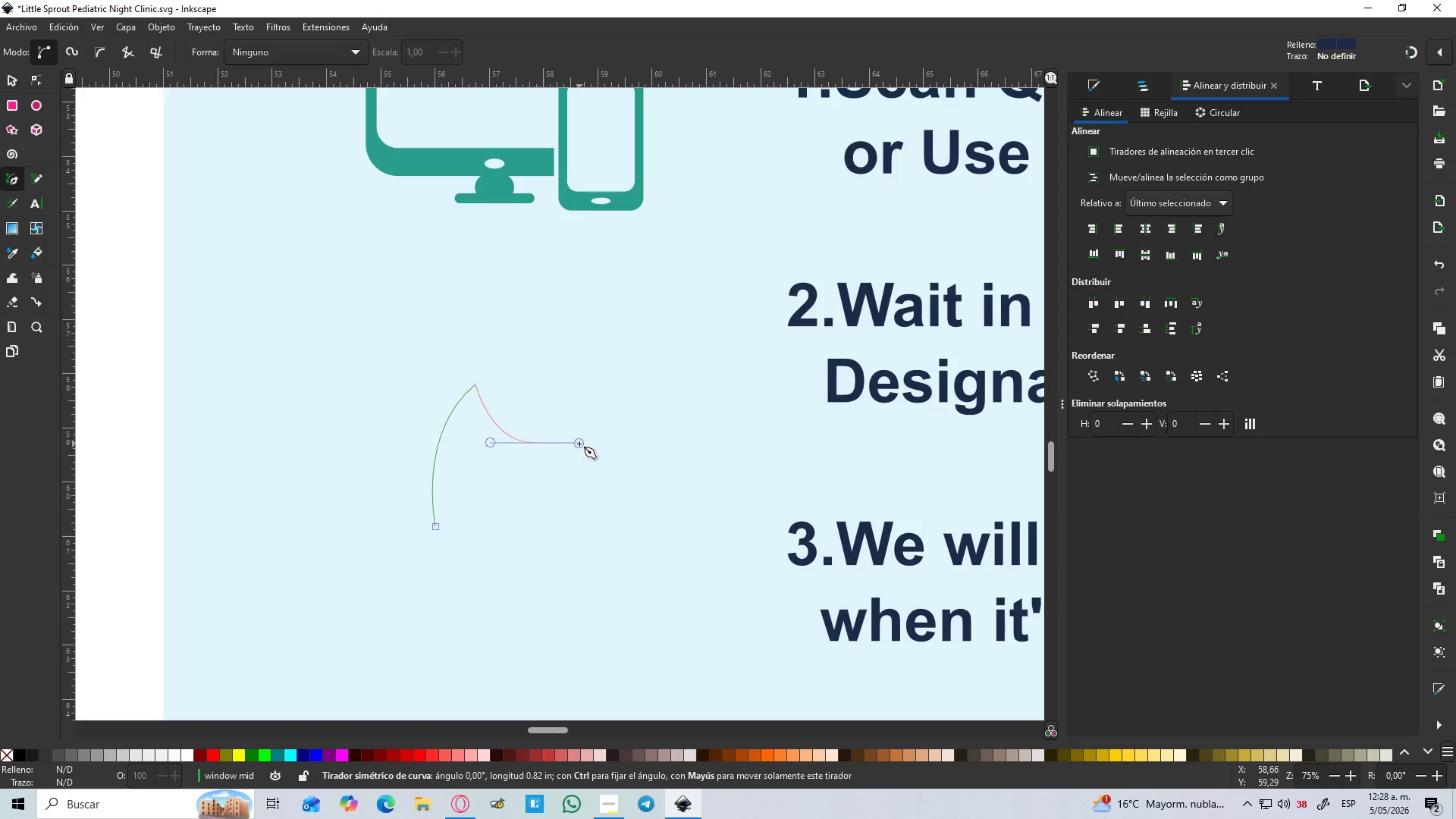 
key(Control+ControlLeft)
 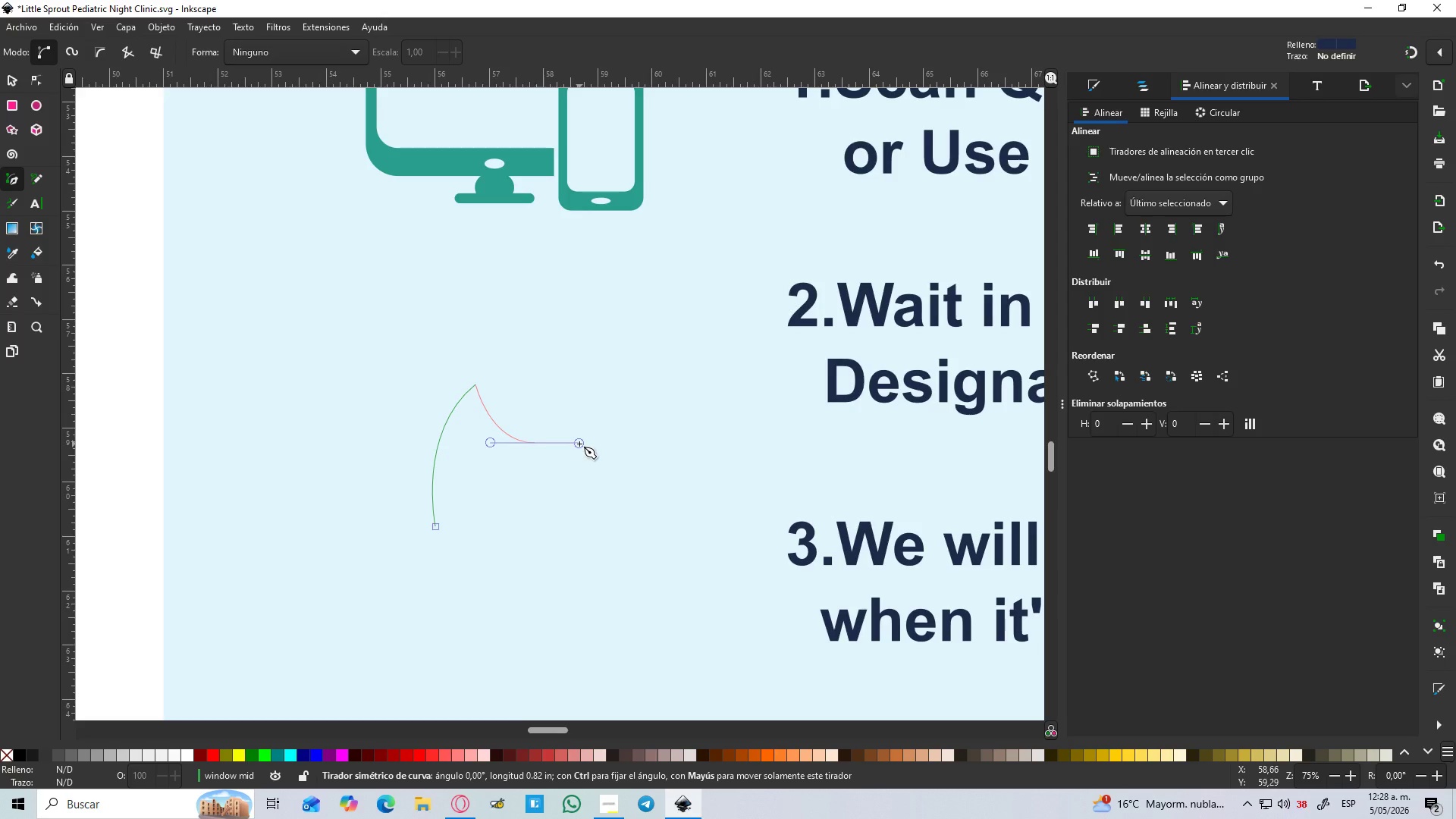 
key(Control+ControlLeft)
 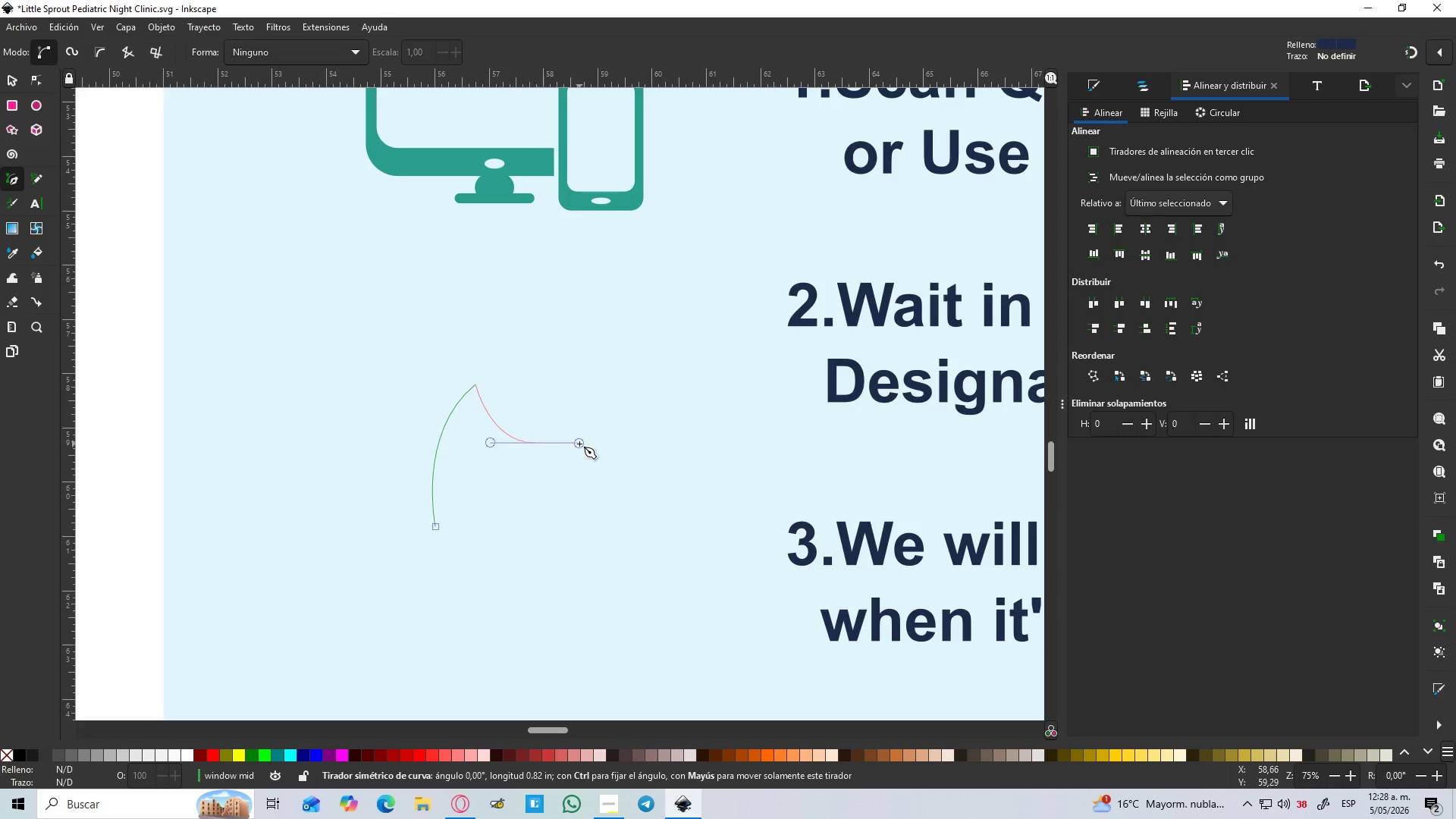 
key(Control+ControlLeft)
 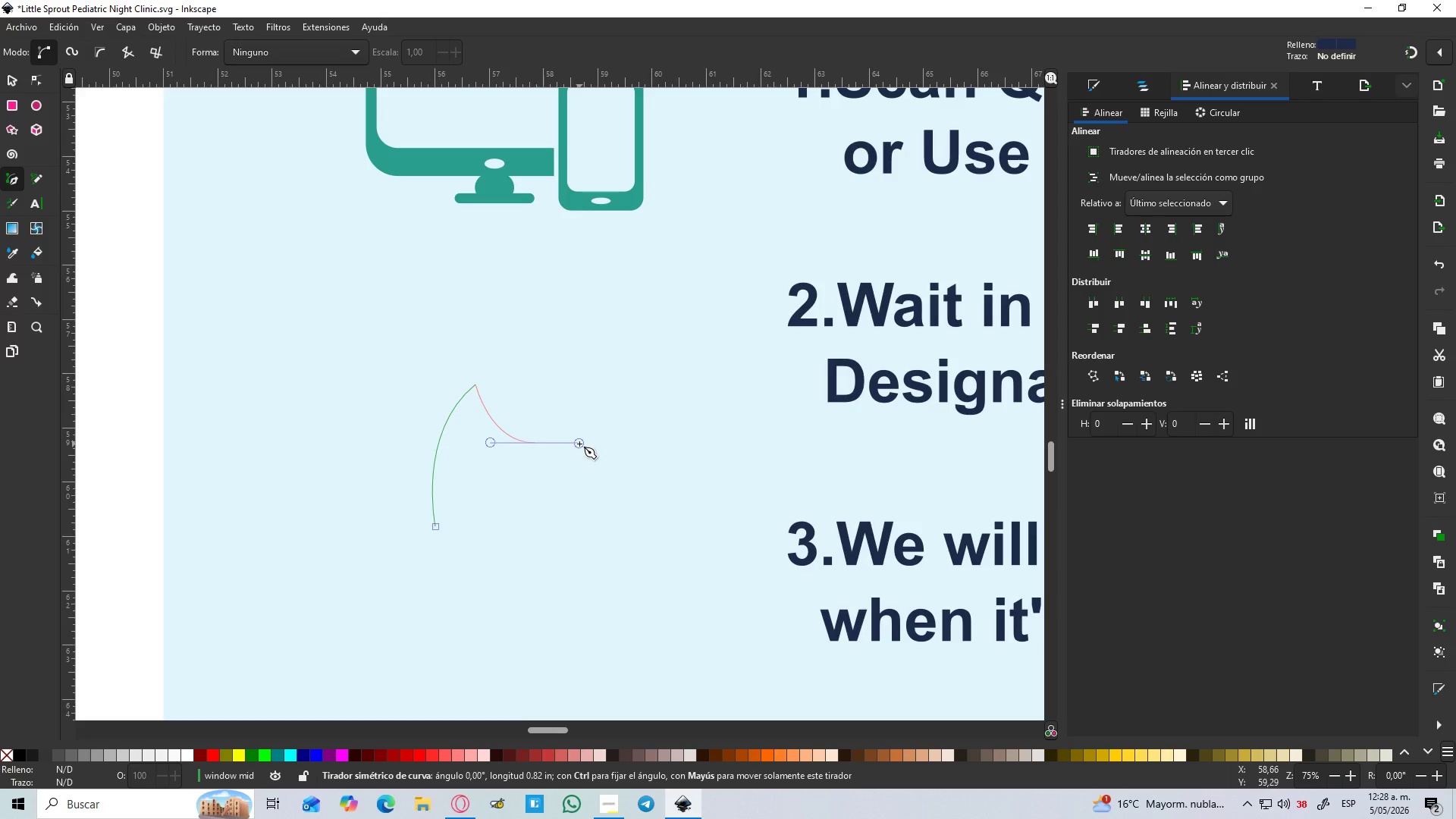 
key(Control+ControlLeft)
 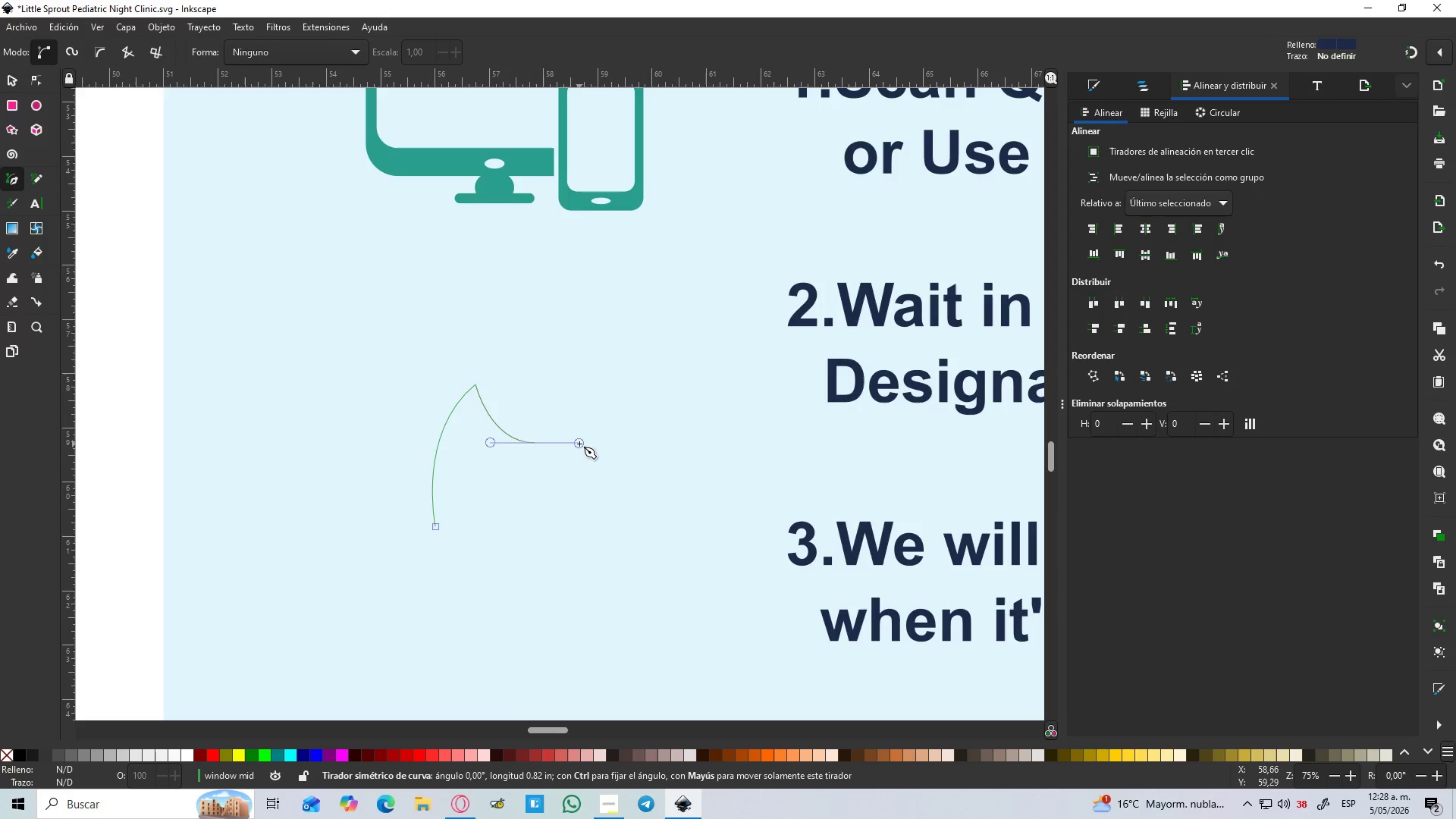 
key(Control+ControlLeft)
 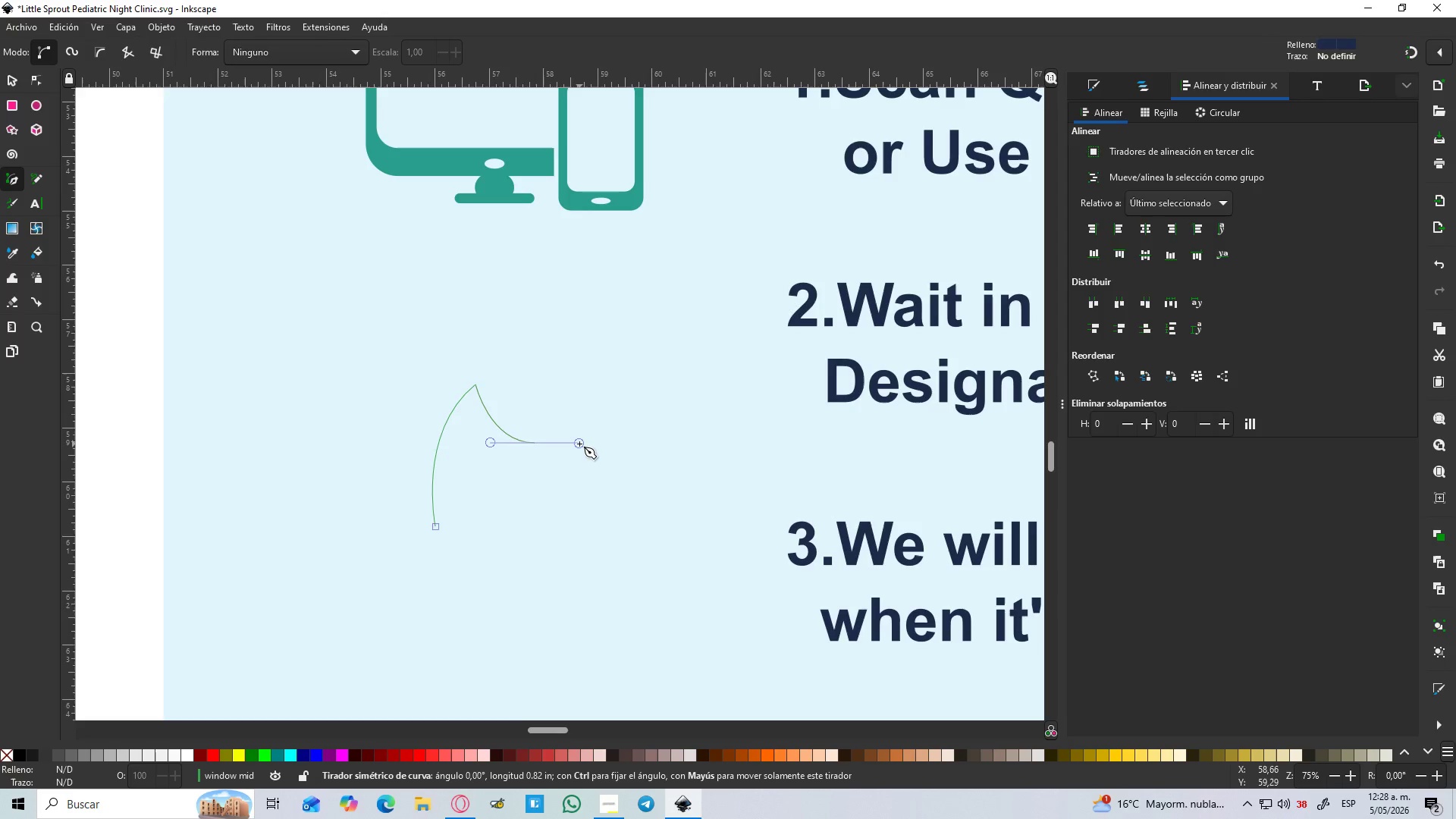 
key(Control+ControlLeft)
 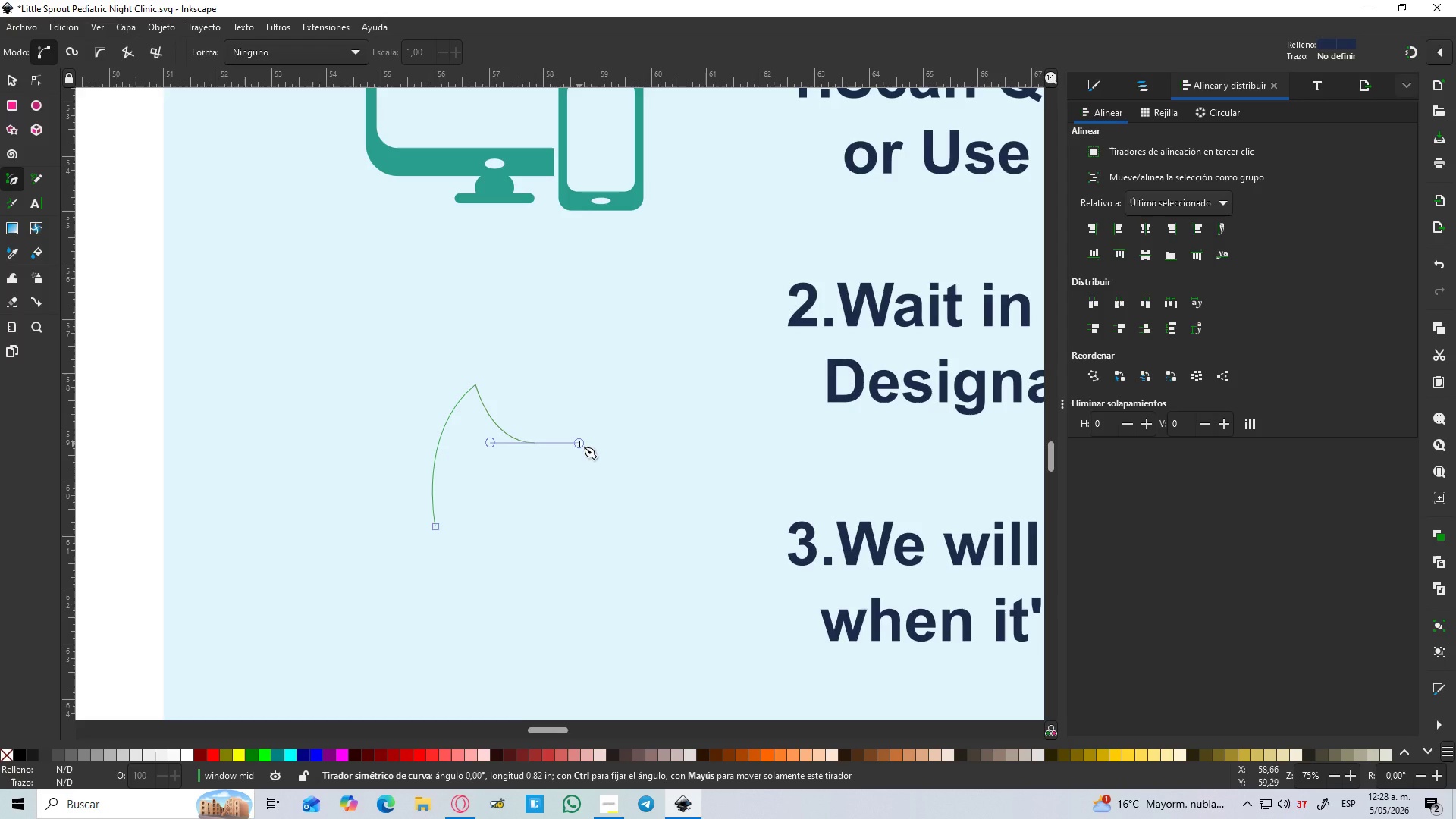 
key(Control+Z)
 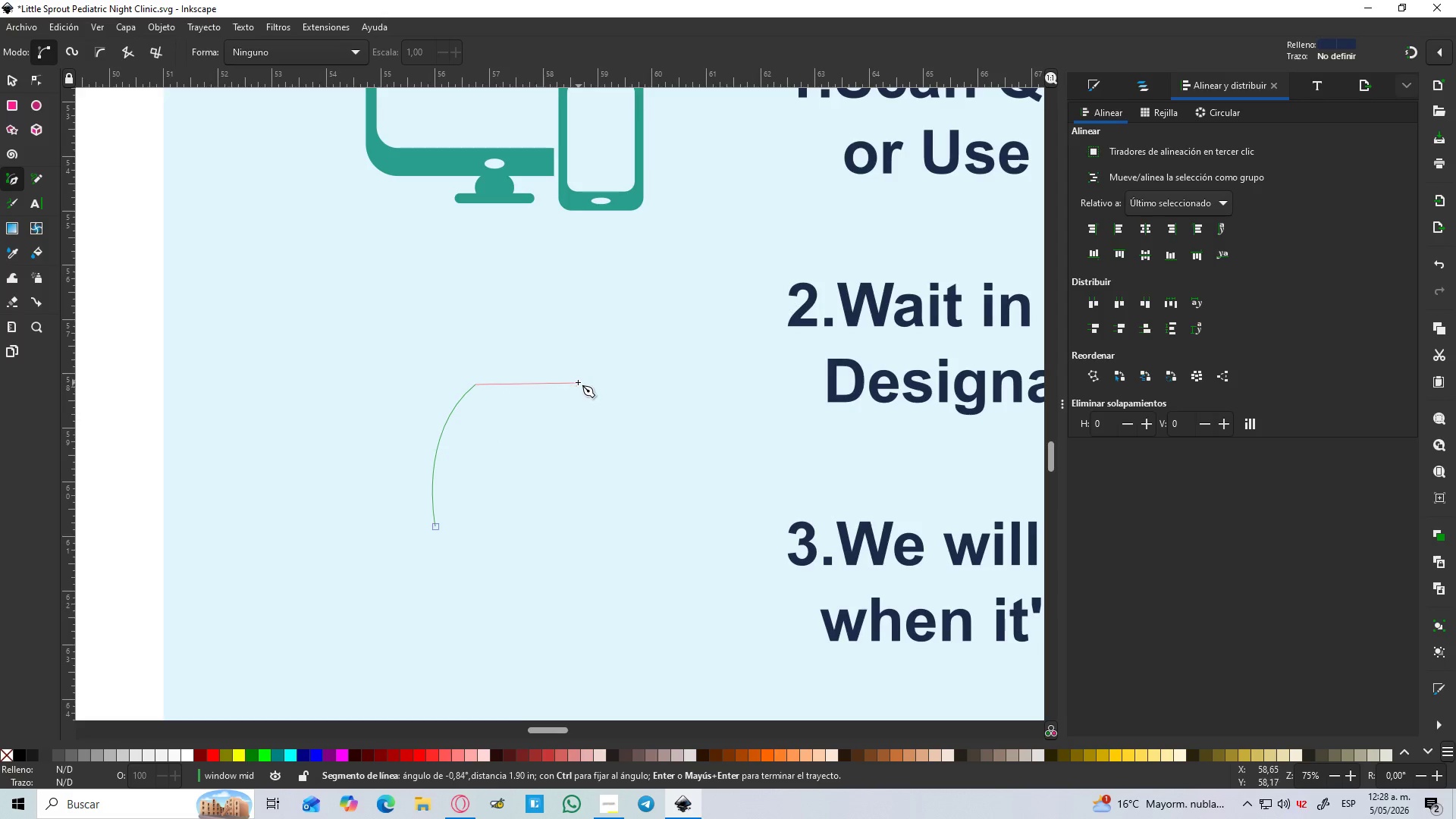 
key(Control+Z)
 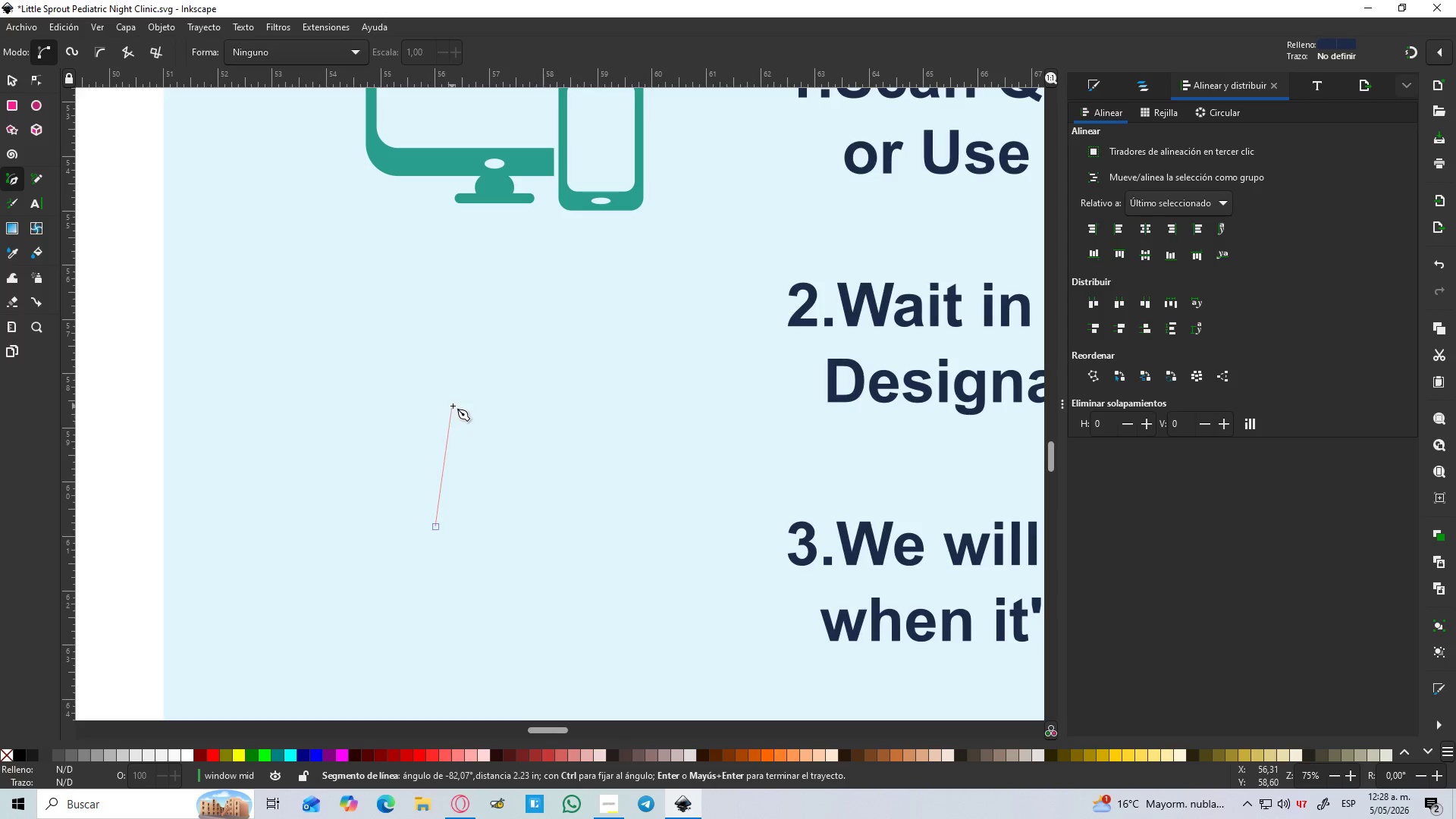 
left_click_drag(start_coordinate=[453, 406], to_coordinate=[479, 371])
 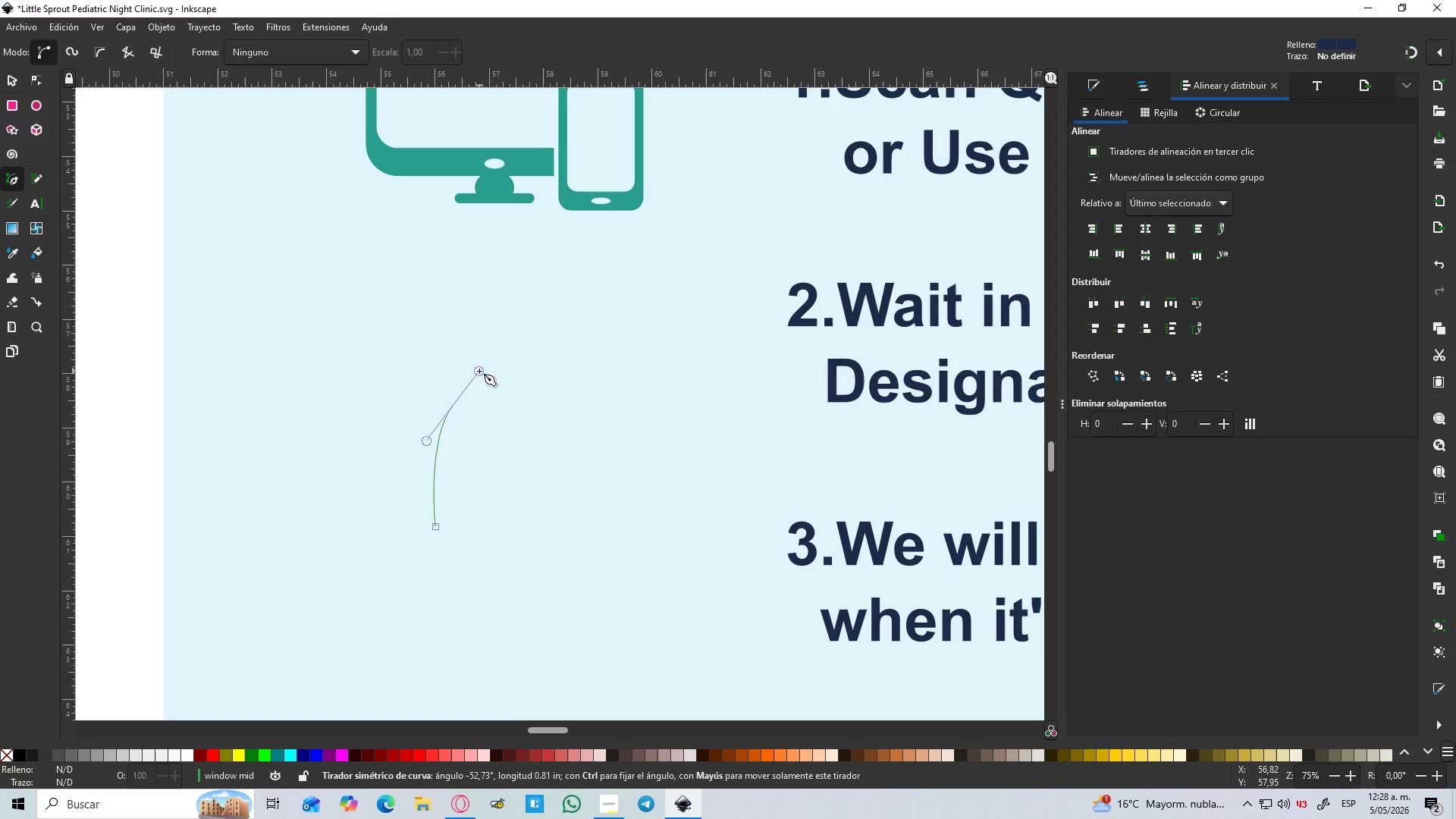 
key(Control+Z)
 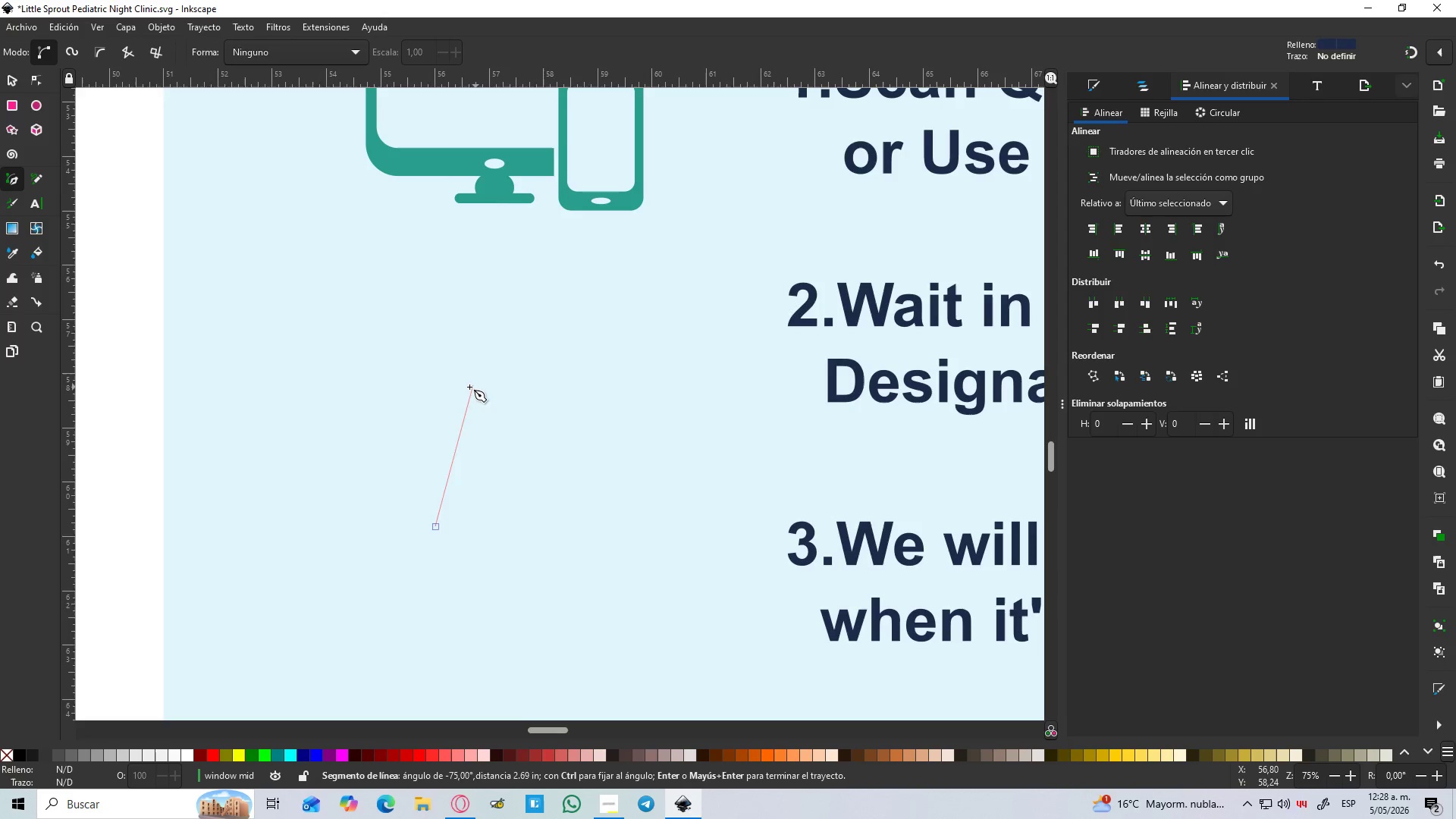 
key(Control+Z)
 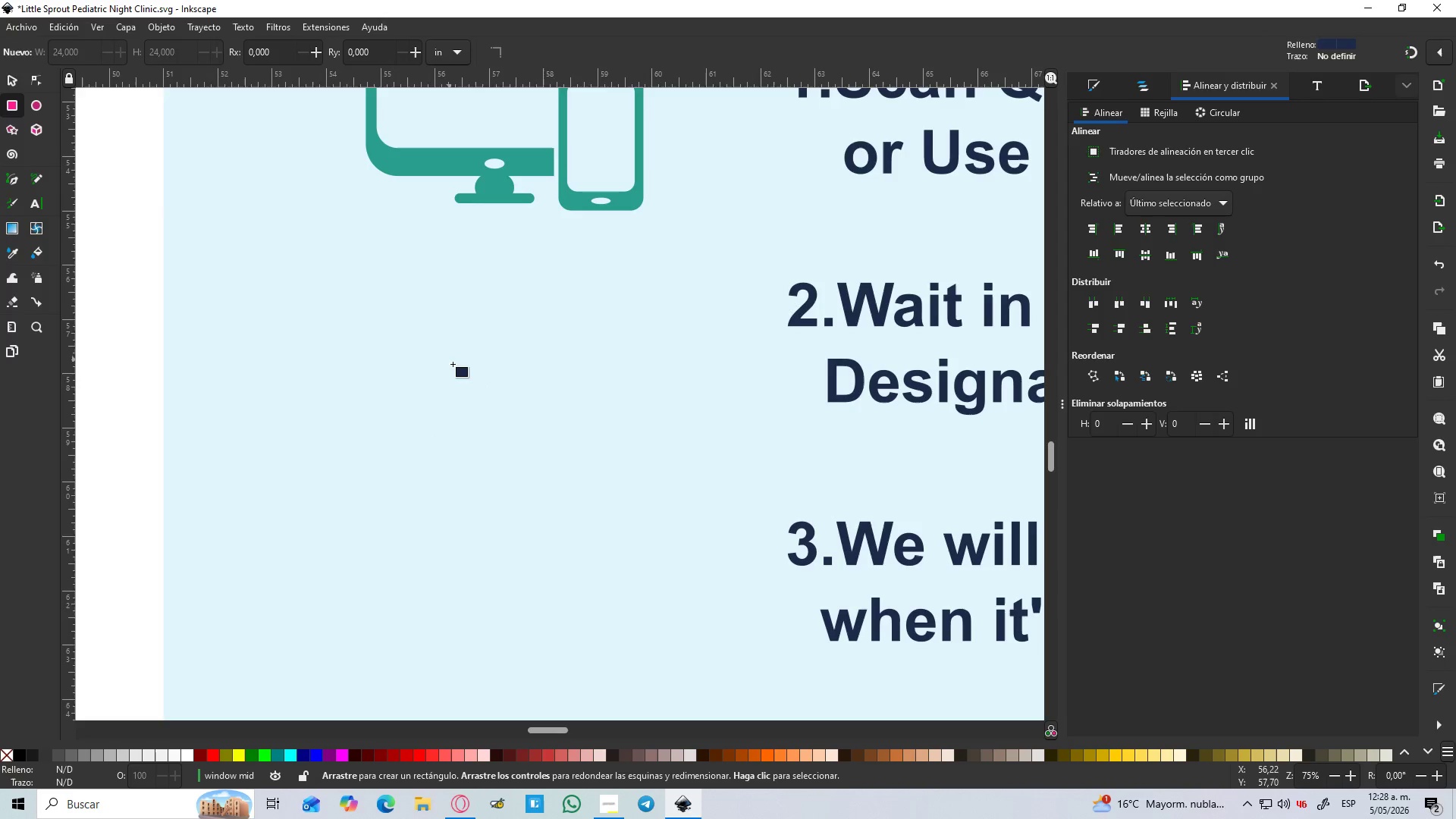 
left_click_drag(start_coordinate=[448, 366], to_coordinate=[629, 548])
 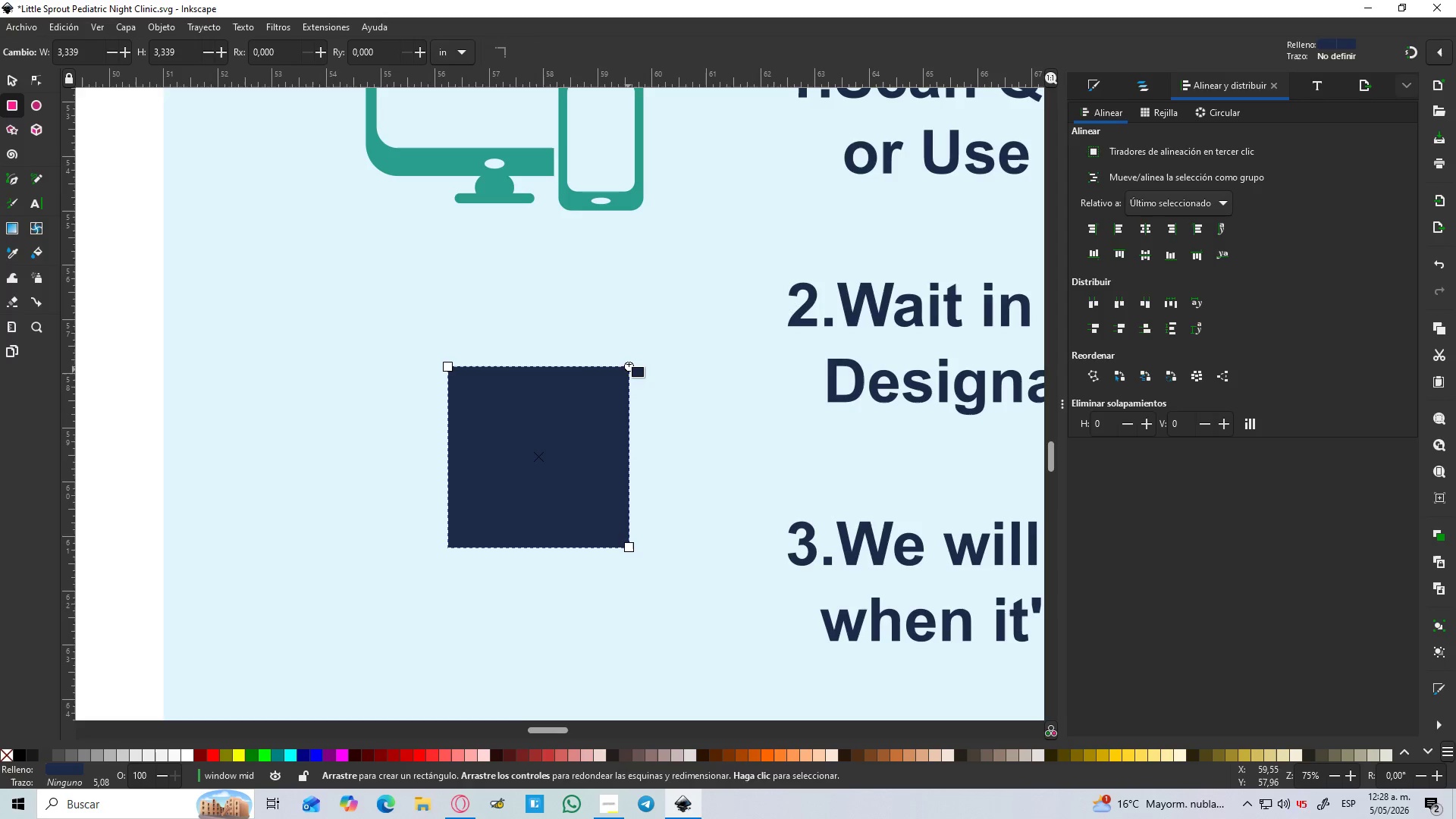 
hold_key(key=ControlLeft, duration=0.78)
 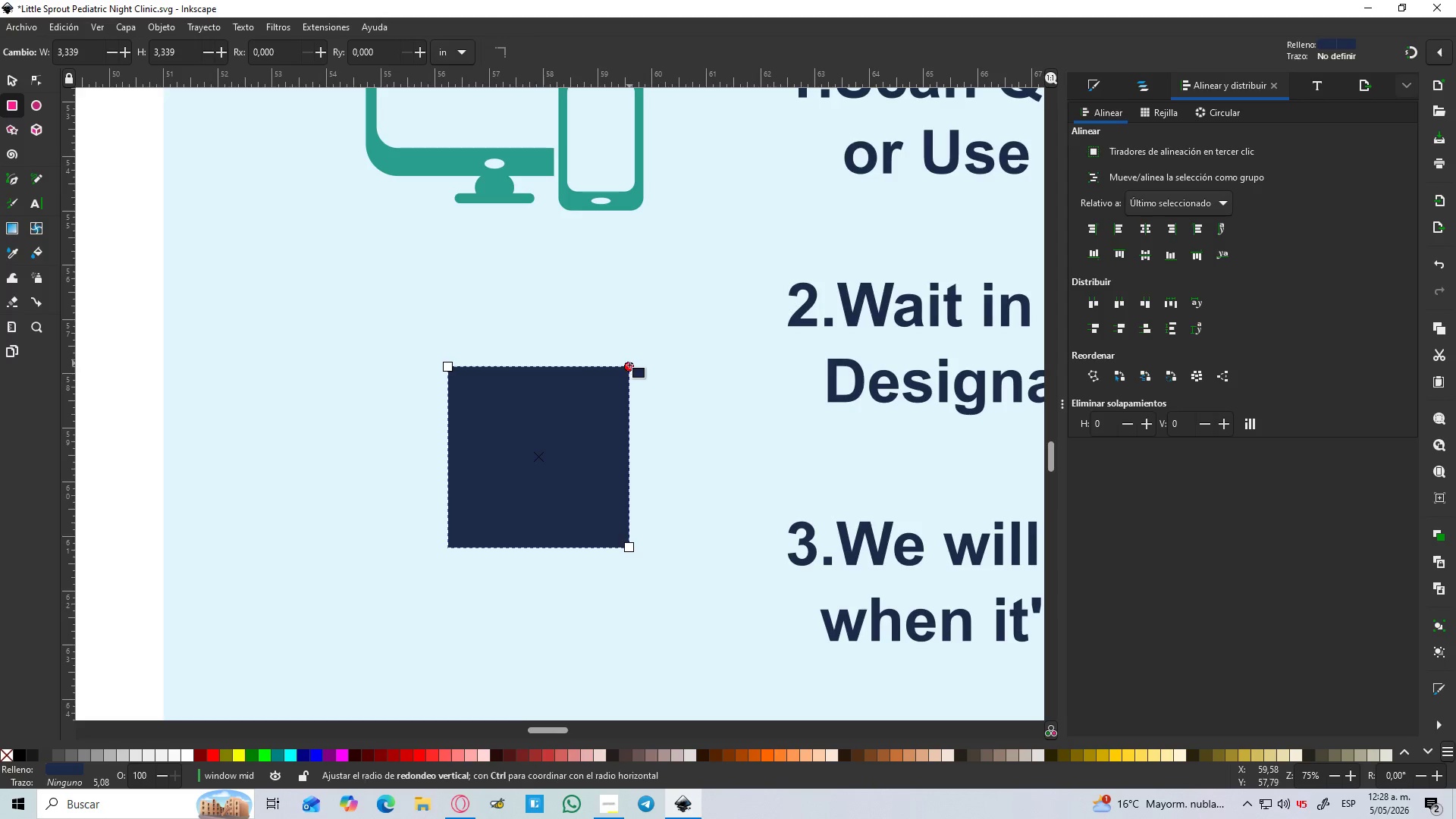 
left_click_drag(start_coordinate=[628, 367], to_coordinate=[629, 435])
 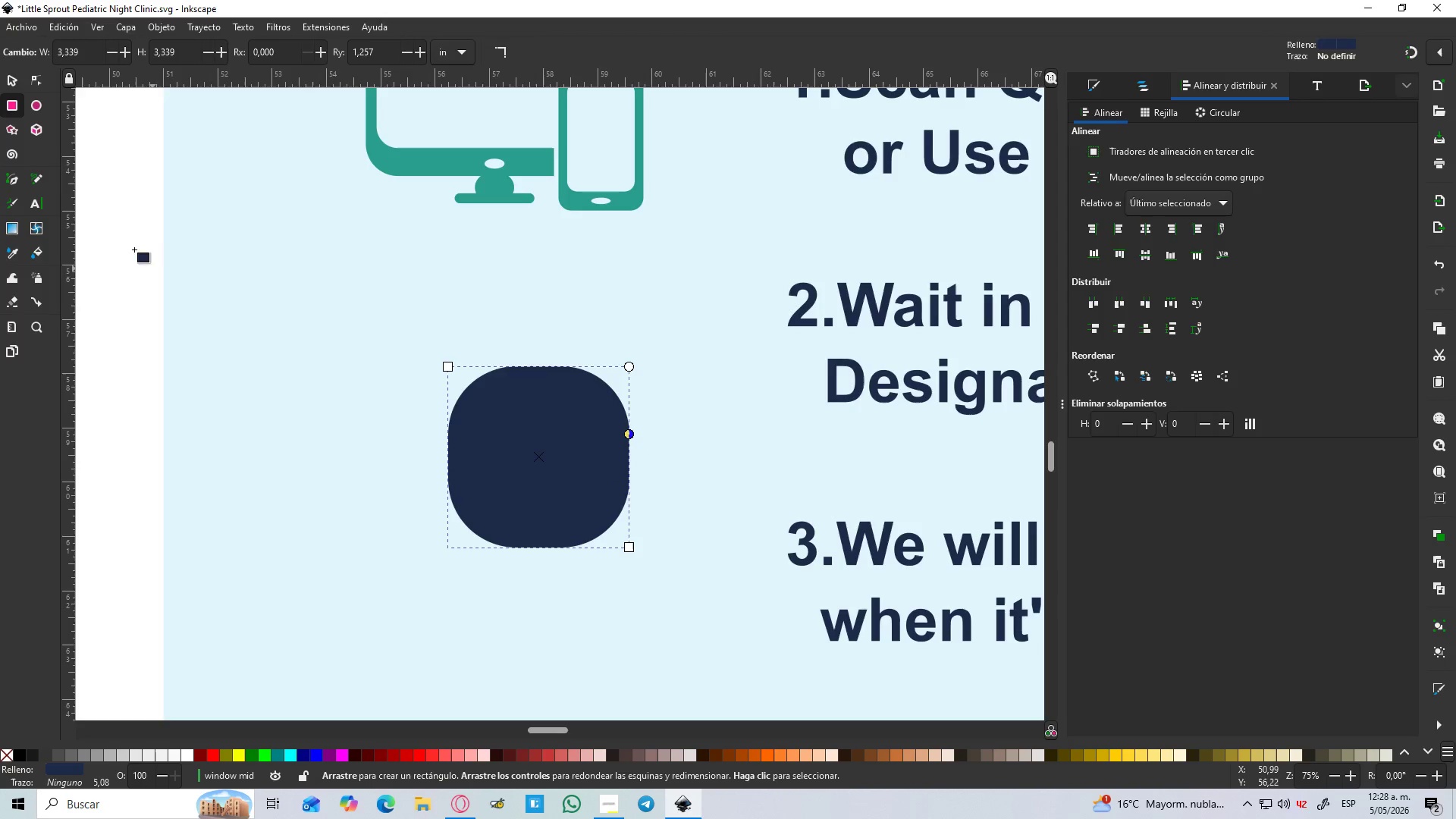 
left_click([5, 86])
 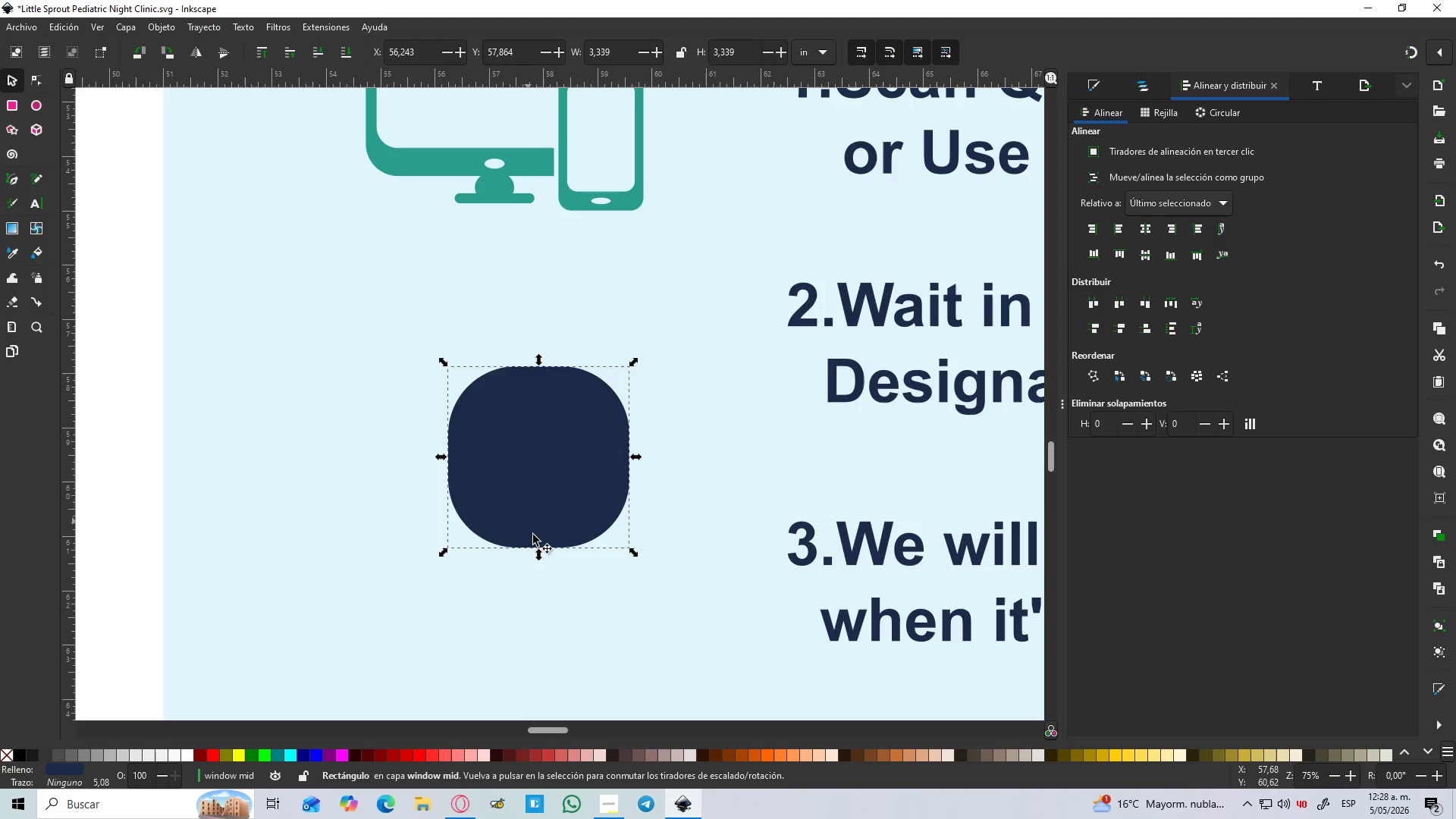 
hold_key(key=ControlLeft, duration=1.5)
left_click_drag(start_coordinate=[535, 552], to_coordinate=[539, 587])
 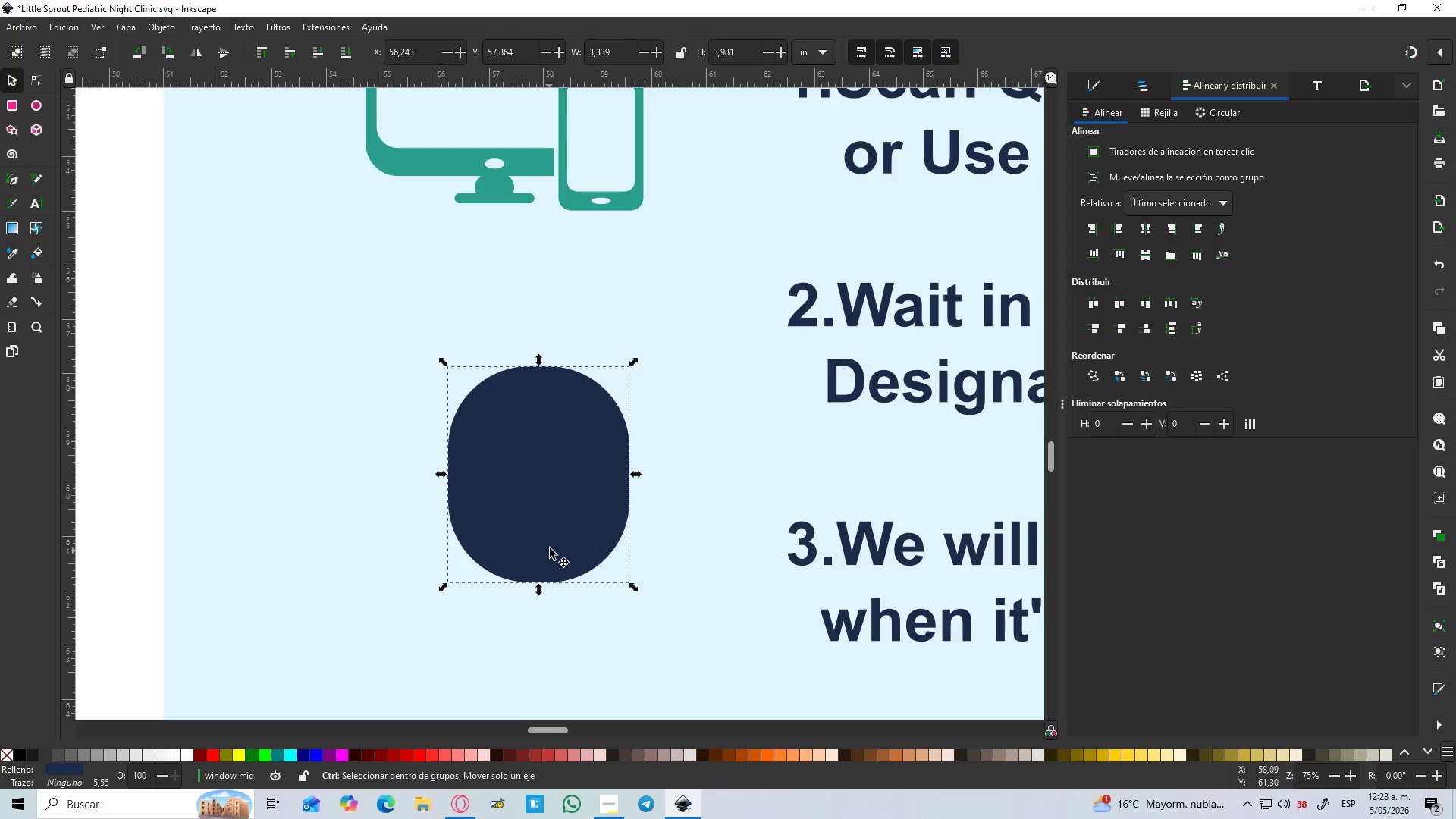 
hold_key(key=ControlLeft, duration=0.42)
scroll: coordinate [550, 548], scroll_direction: up, amount: 1.0
 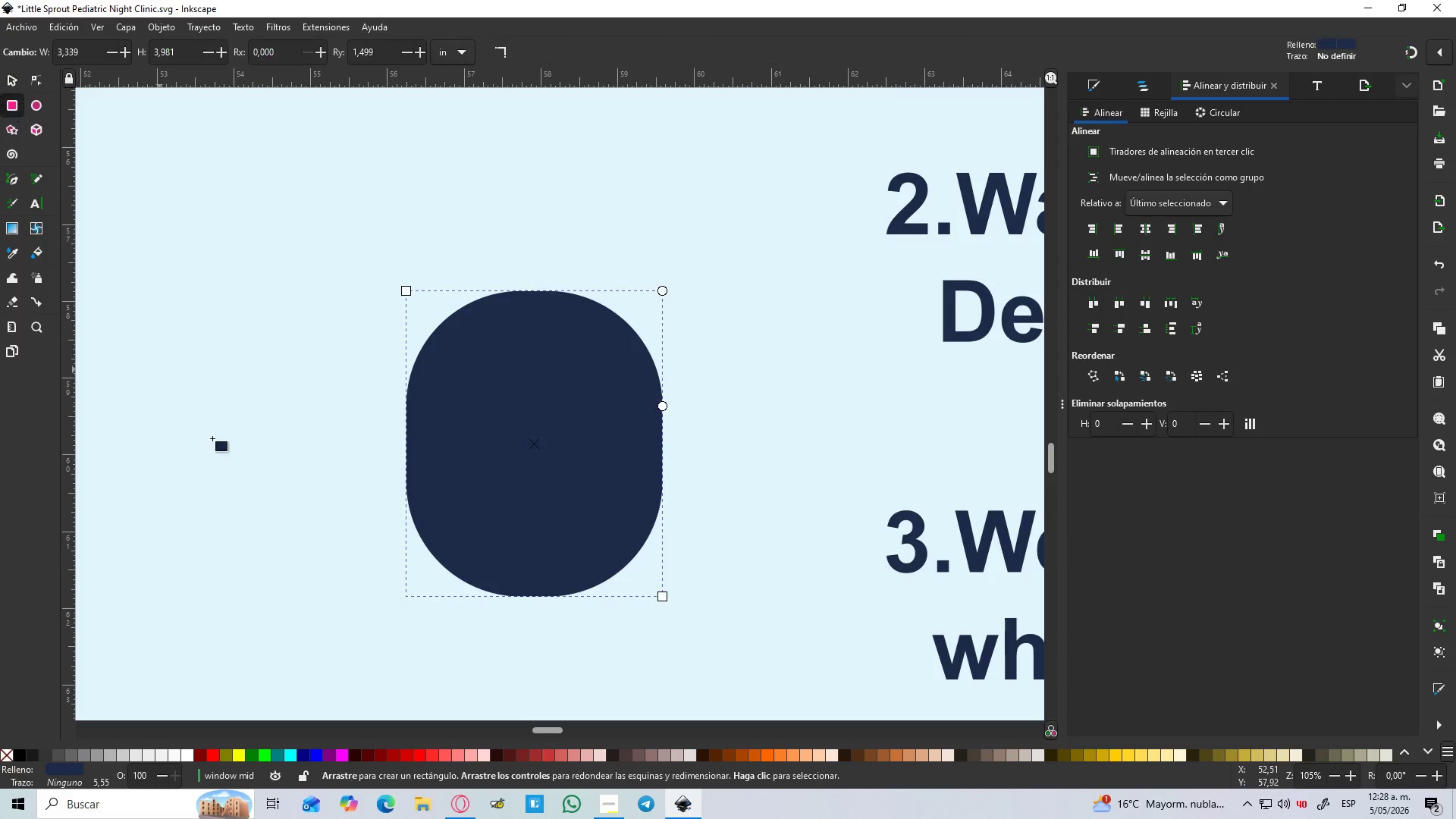 
left_click_drag(start_coordinate=[291, 462], to_coordinate=[766, 634])
 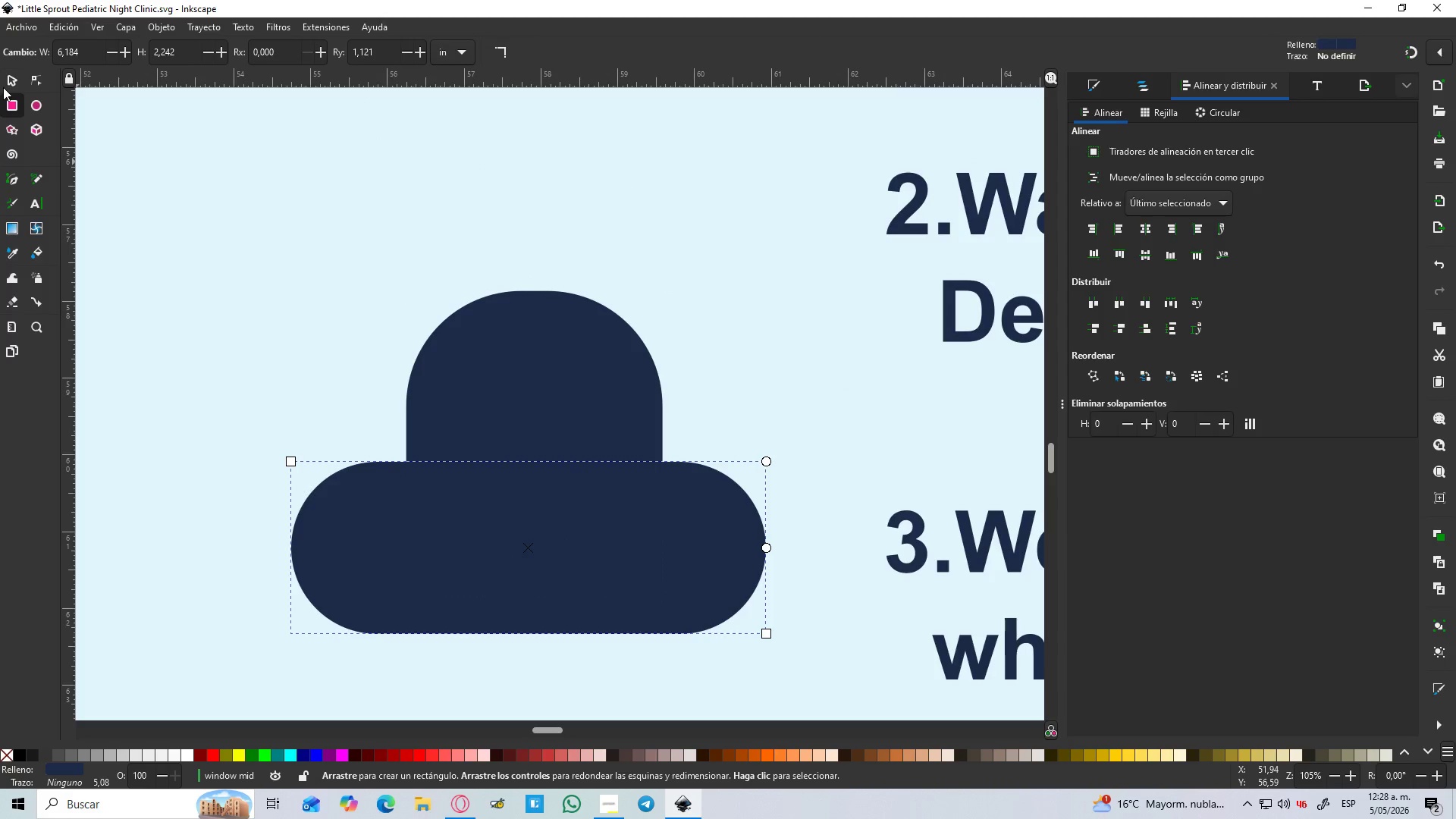 
left_click([2, 78])
 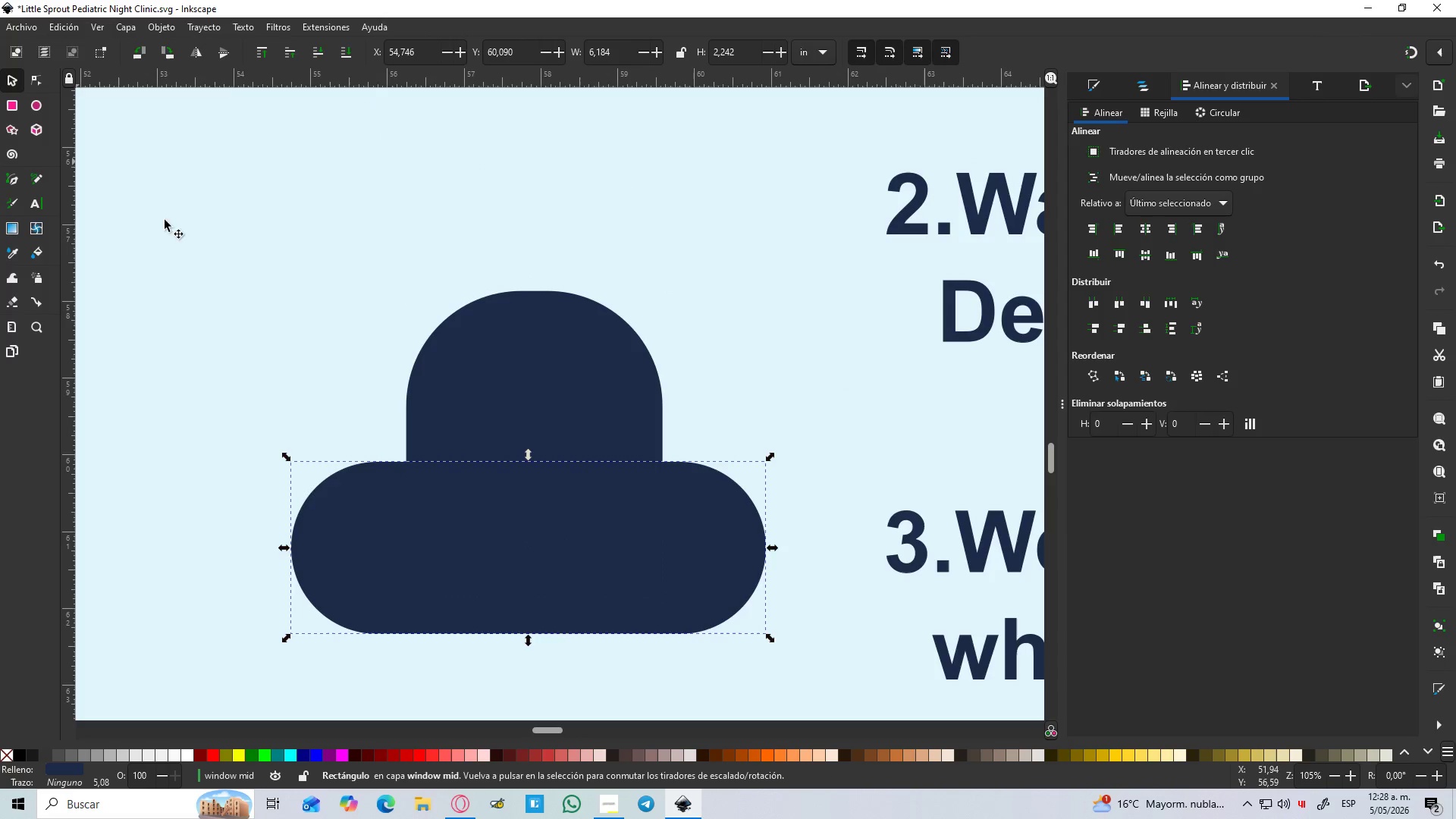 
hold_key(key=ShiftLeft, duration=0.58)
left_click([522, 406])
 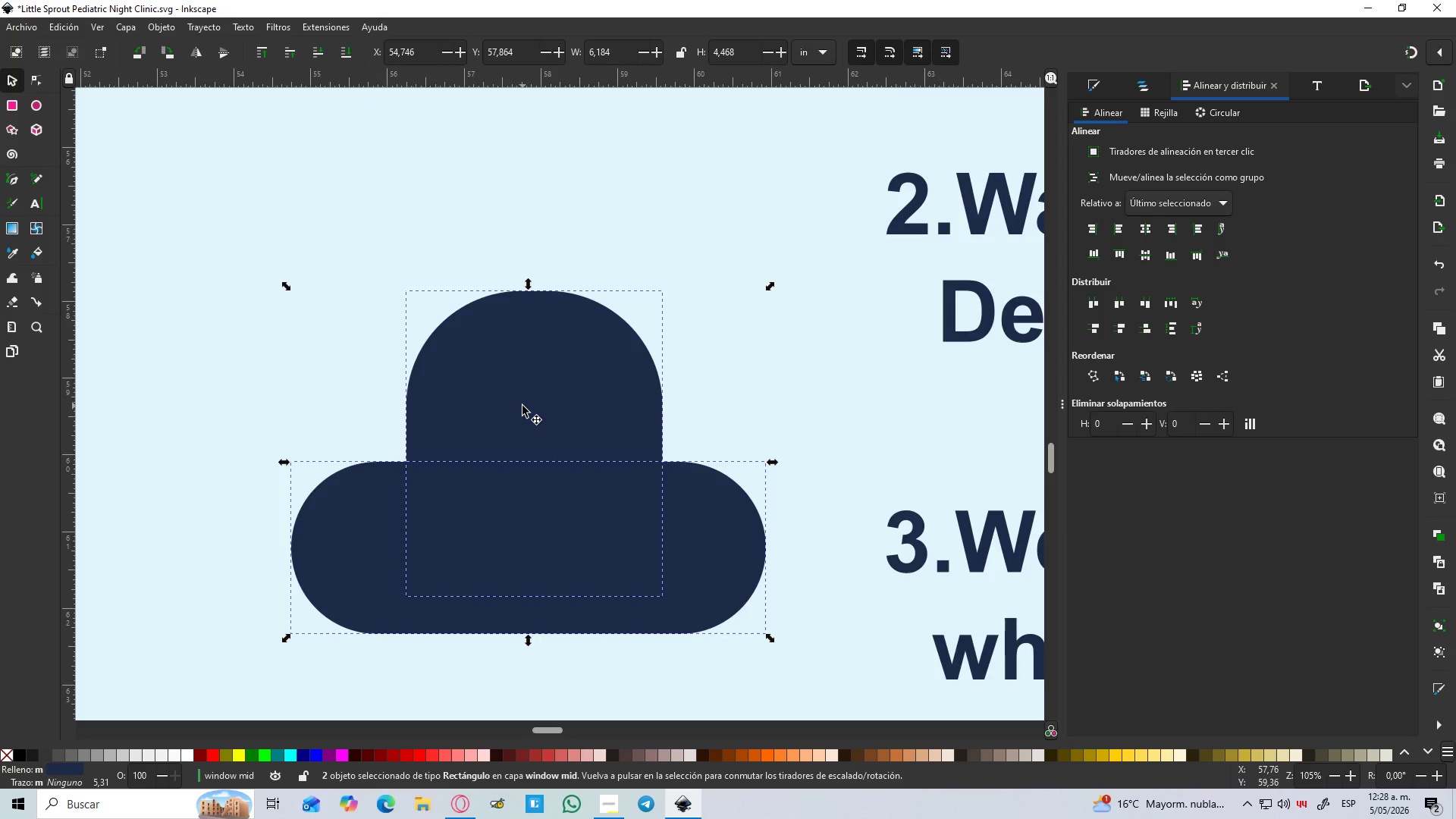 
key(Control+NumpadSubtract)
 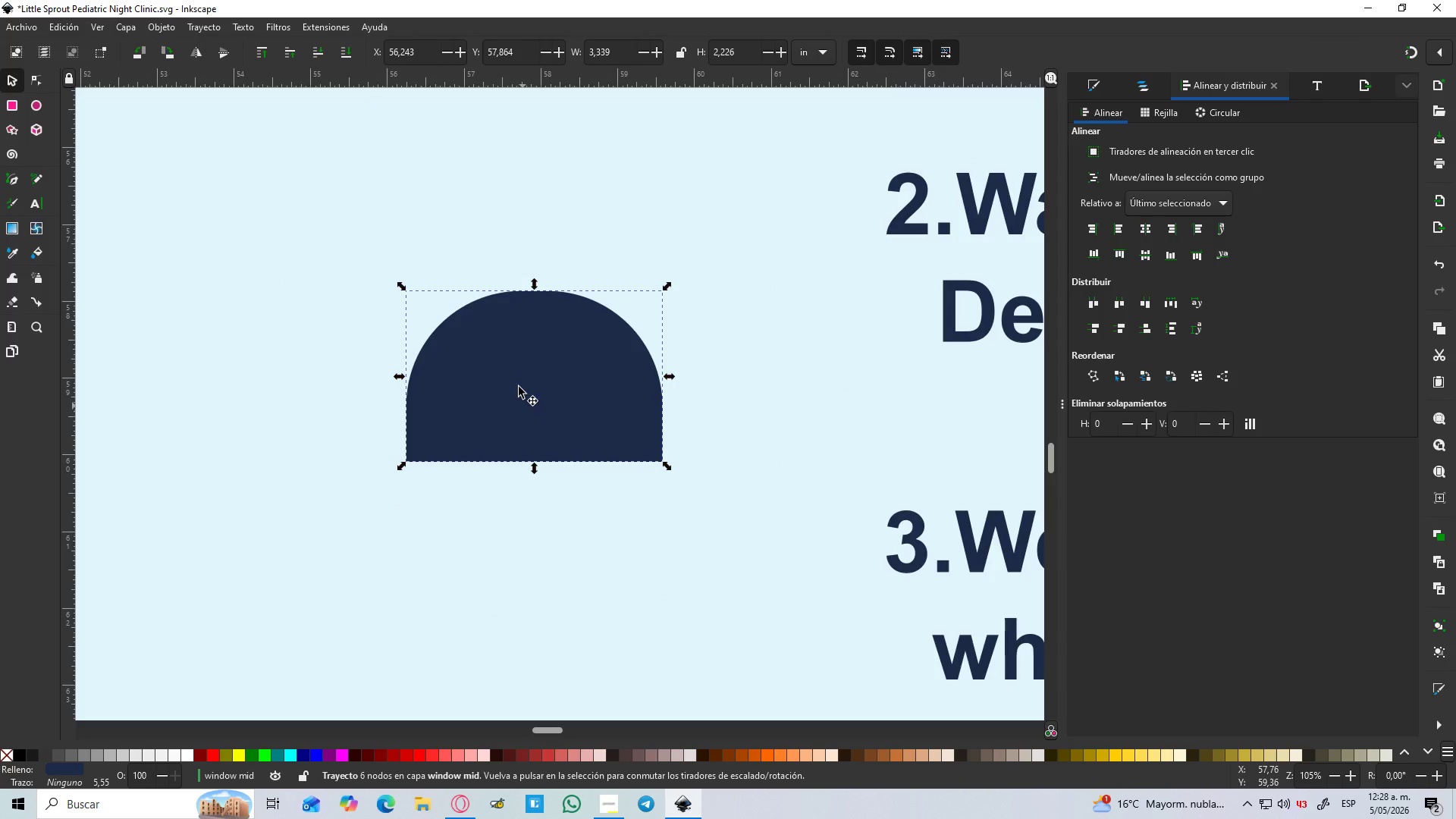 
scroll: coordinate [513, 325], scroll_direction: up, amount: 1.0
 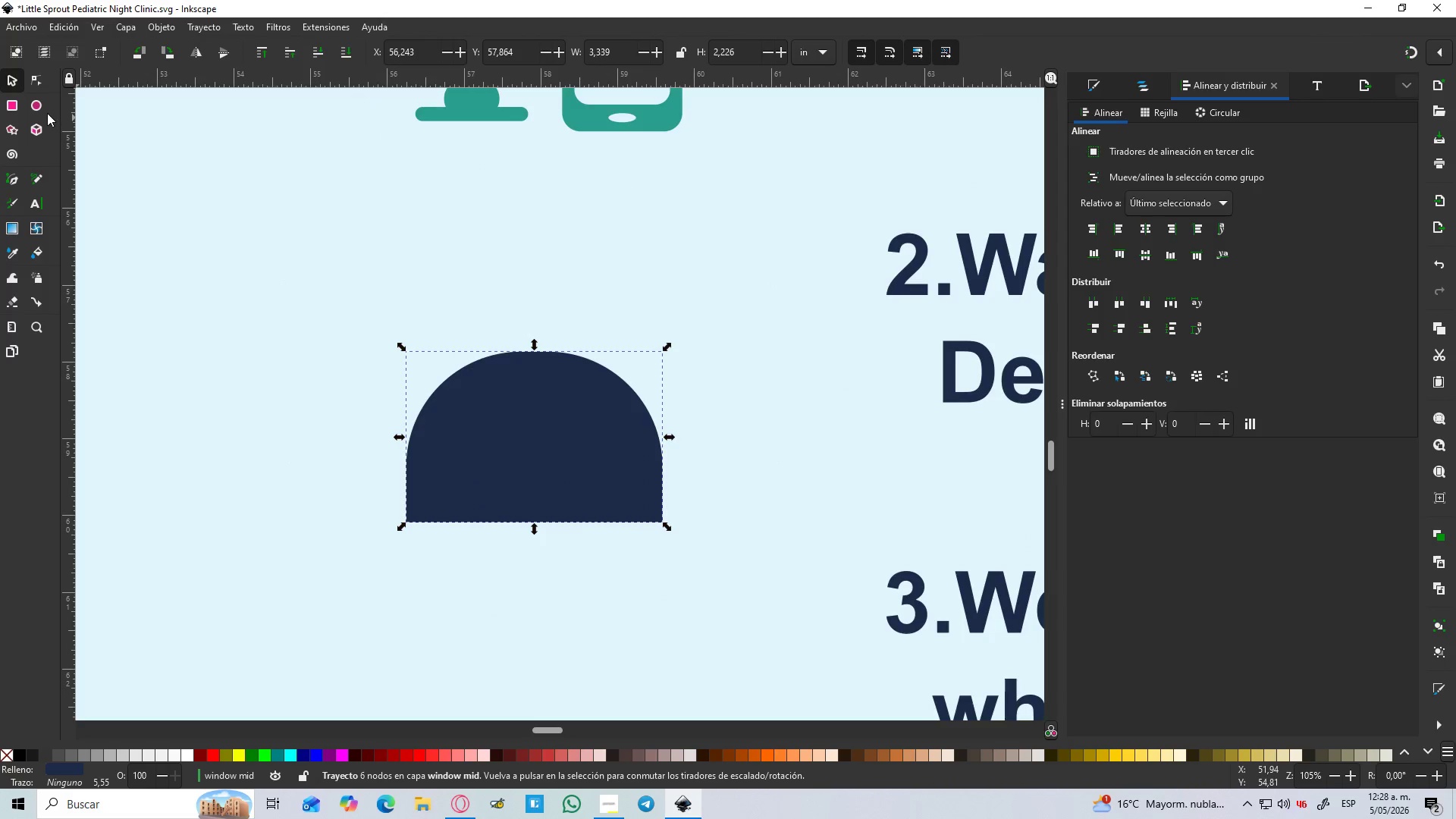 
left_click([37, 109])
 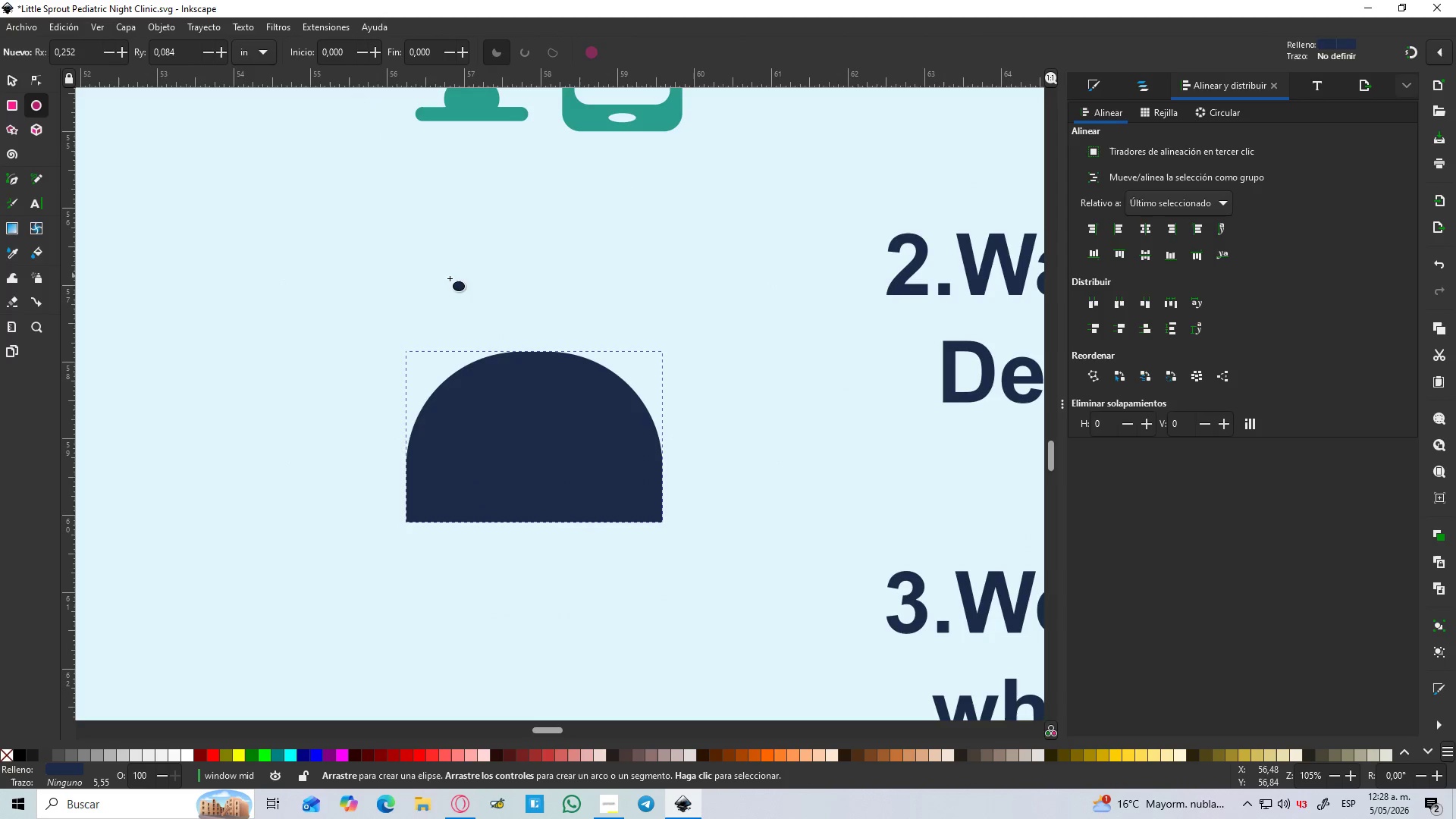 
hold_key(key=ControlLeft, duration=1.5)
left_click_drag(start_coordinate=[488, 275], to_coordinate=[636, 432])
 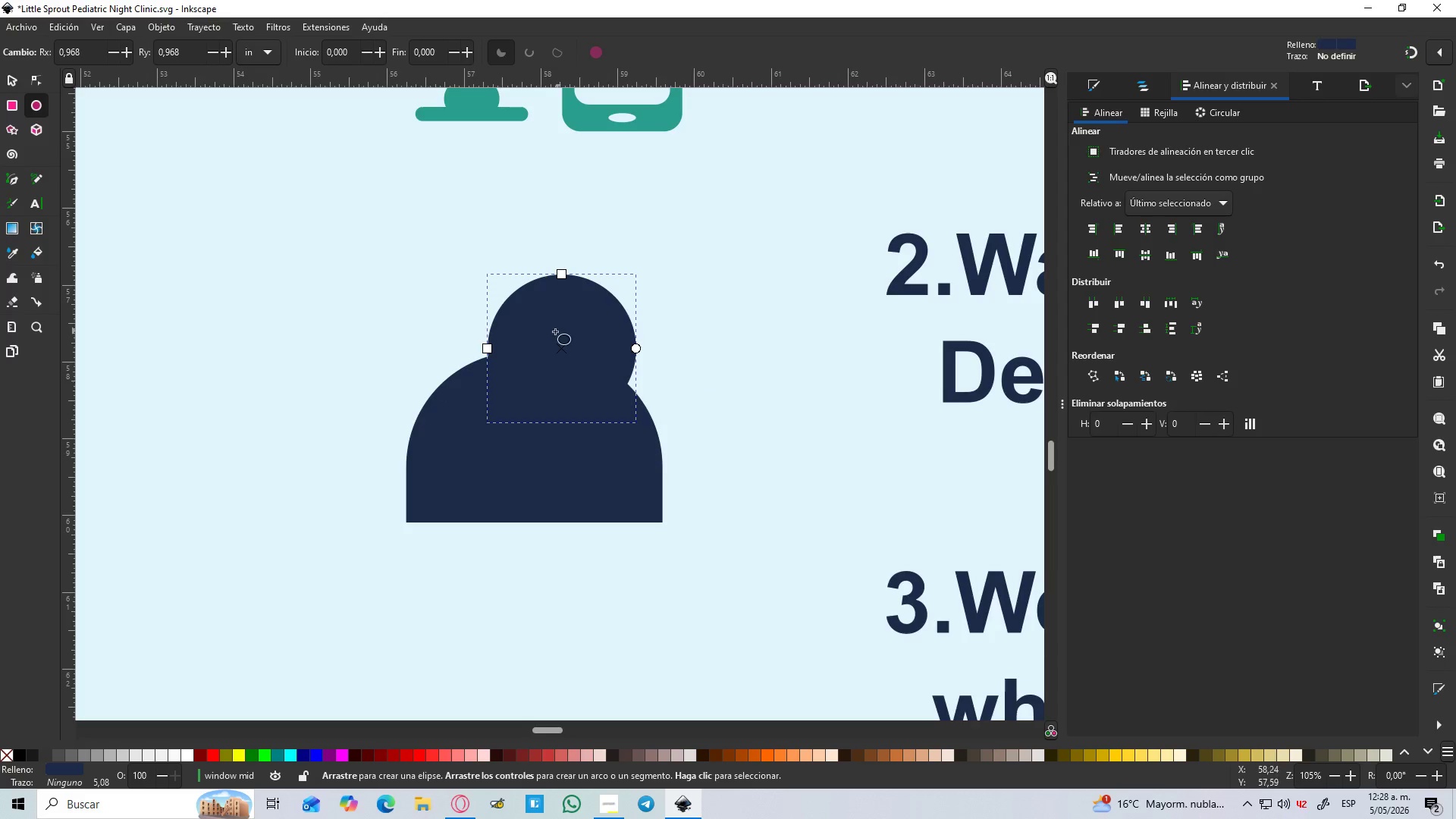 
hold_key(key=ControlLeft, duration=0.38)
 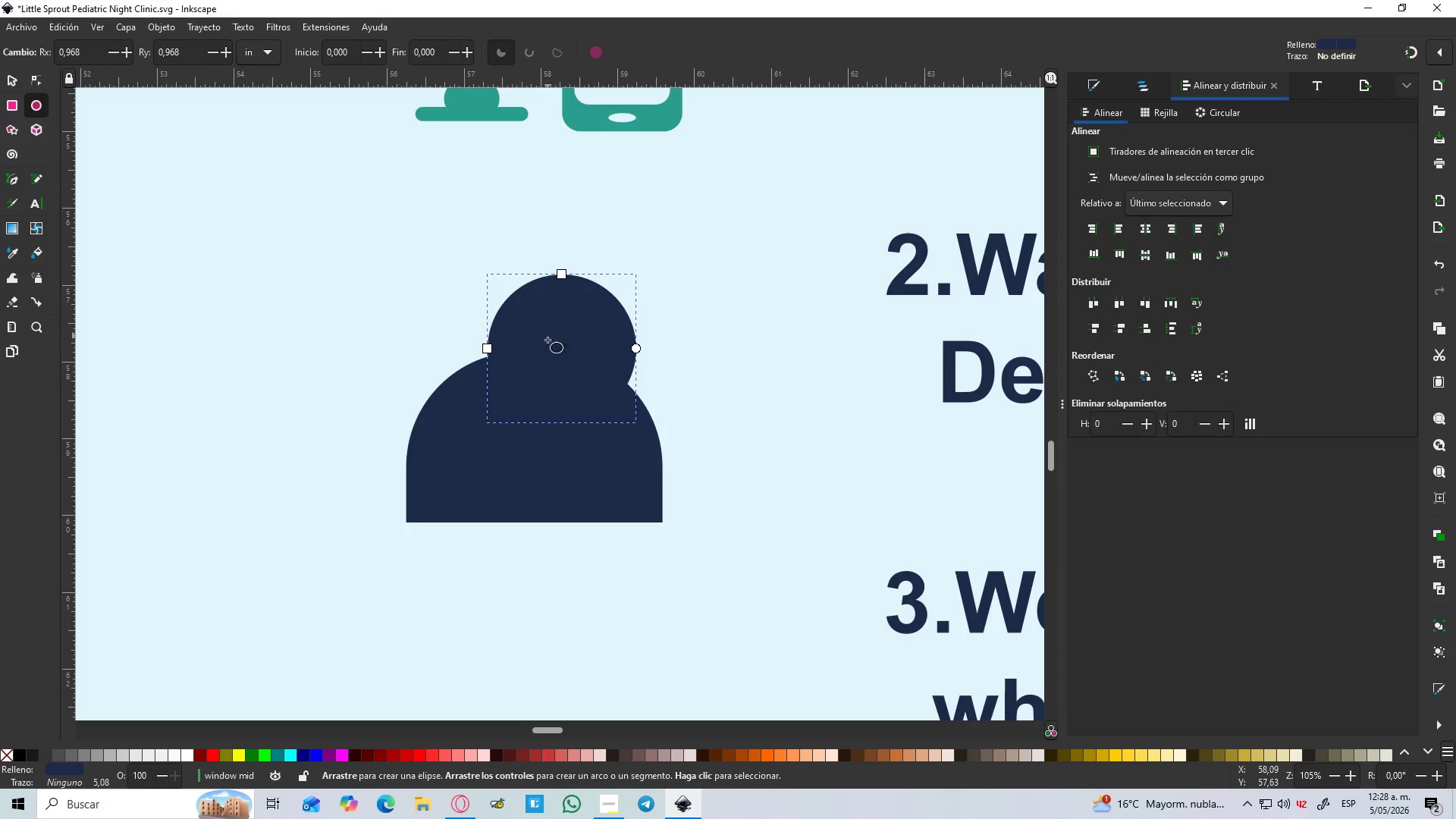 
hold_key(key=ShiftLeft, duration=0.45)
 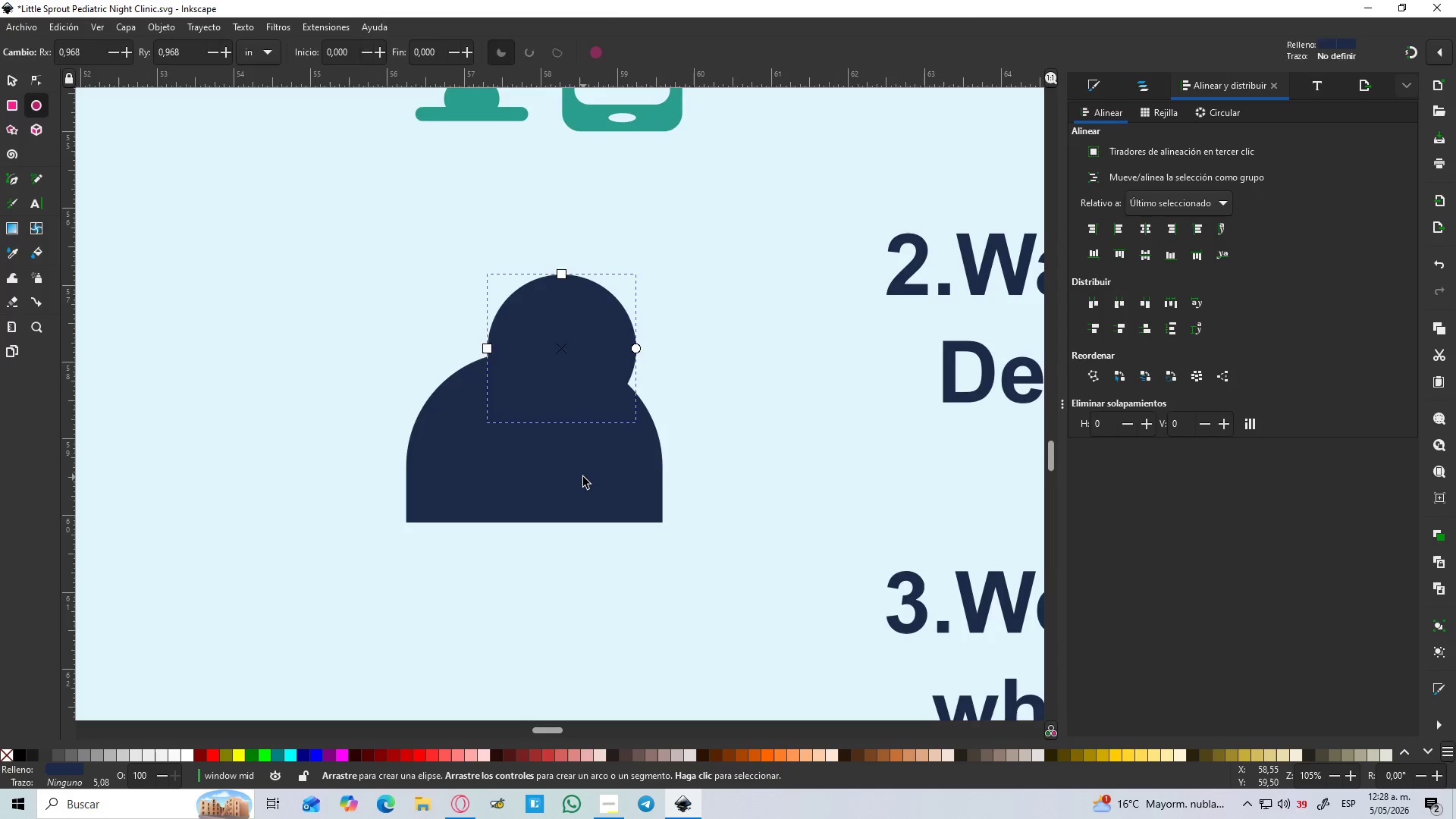 
key(S)
 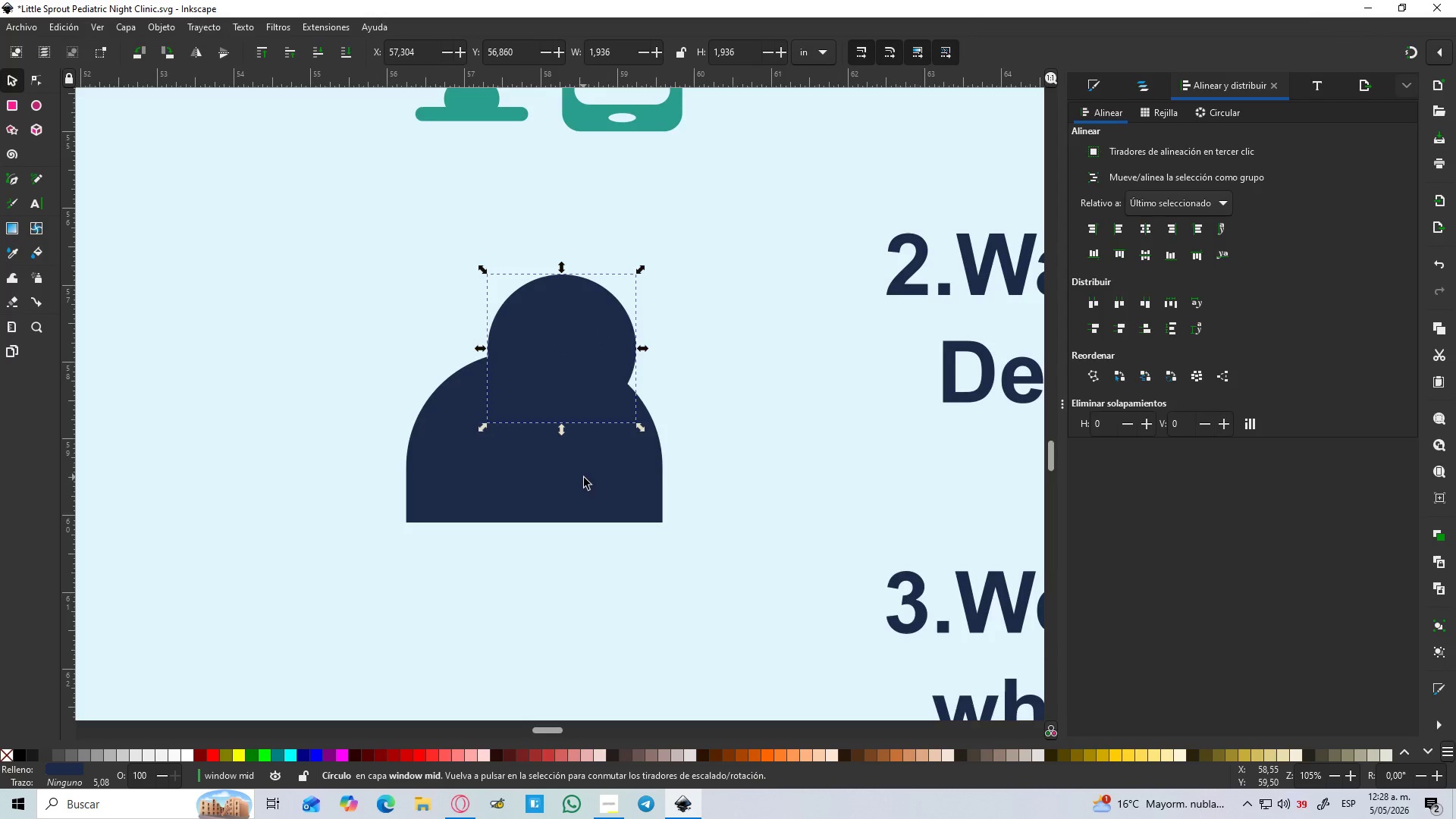 
hold_key(key=ShiftLeft, duration=0.67)
left_click([605, 472])
 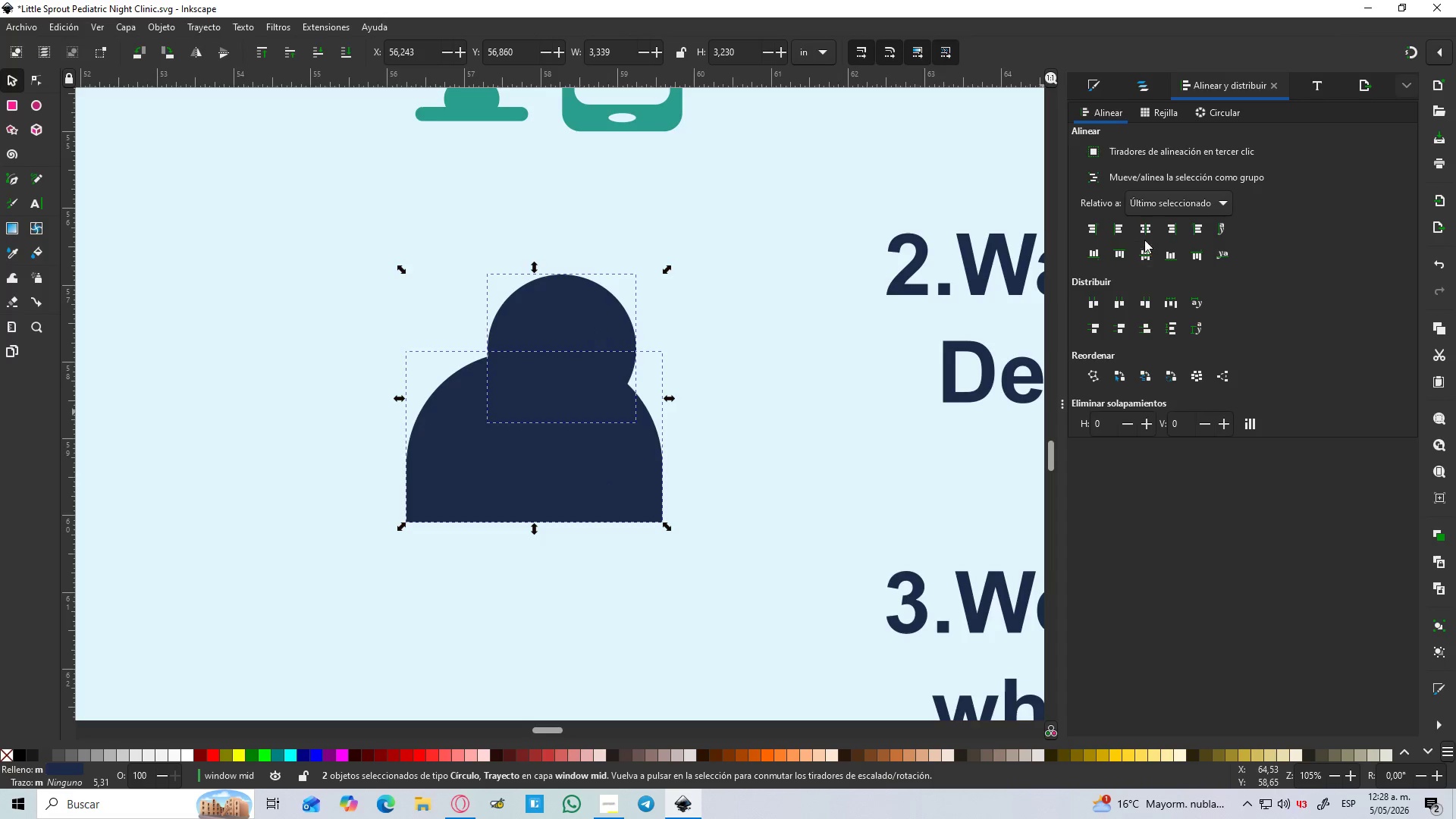 
left_click([1144, 236])
 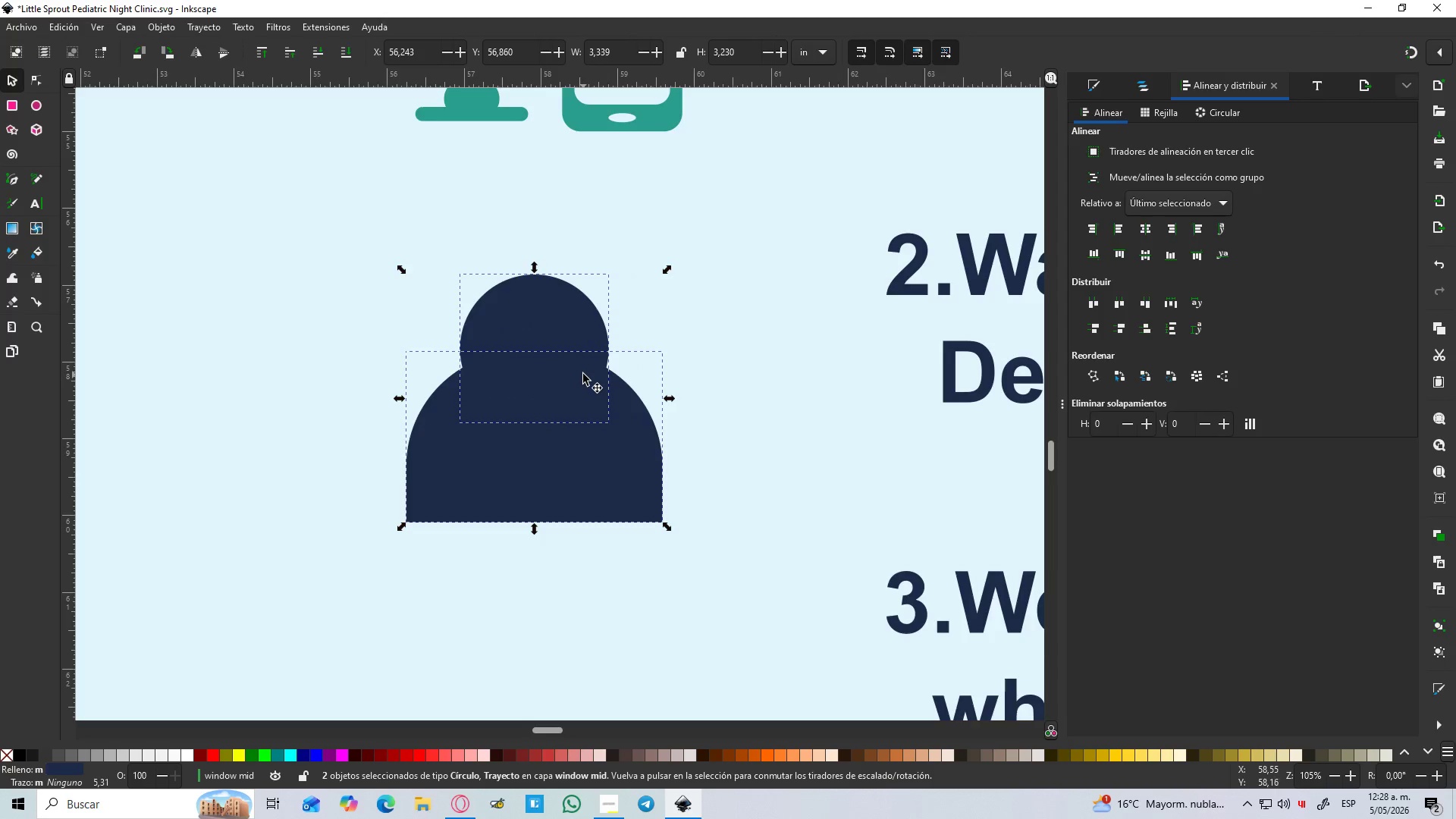 
hold_key(key=ControlLeft, duration=0.64)
 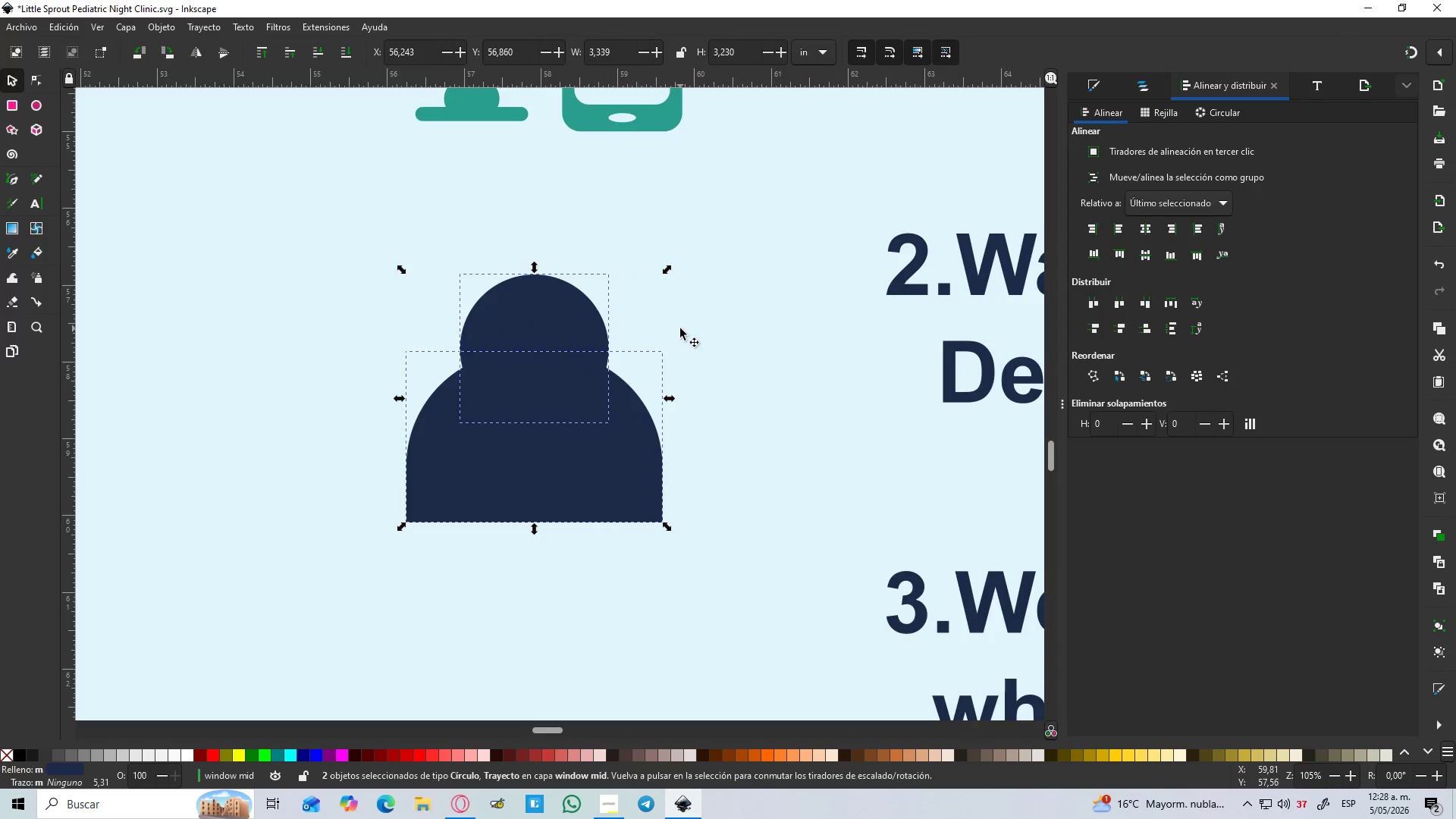 
left_click([680, 328])
 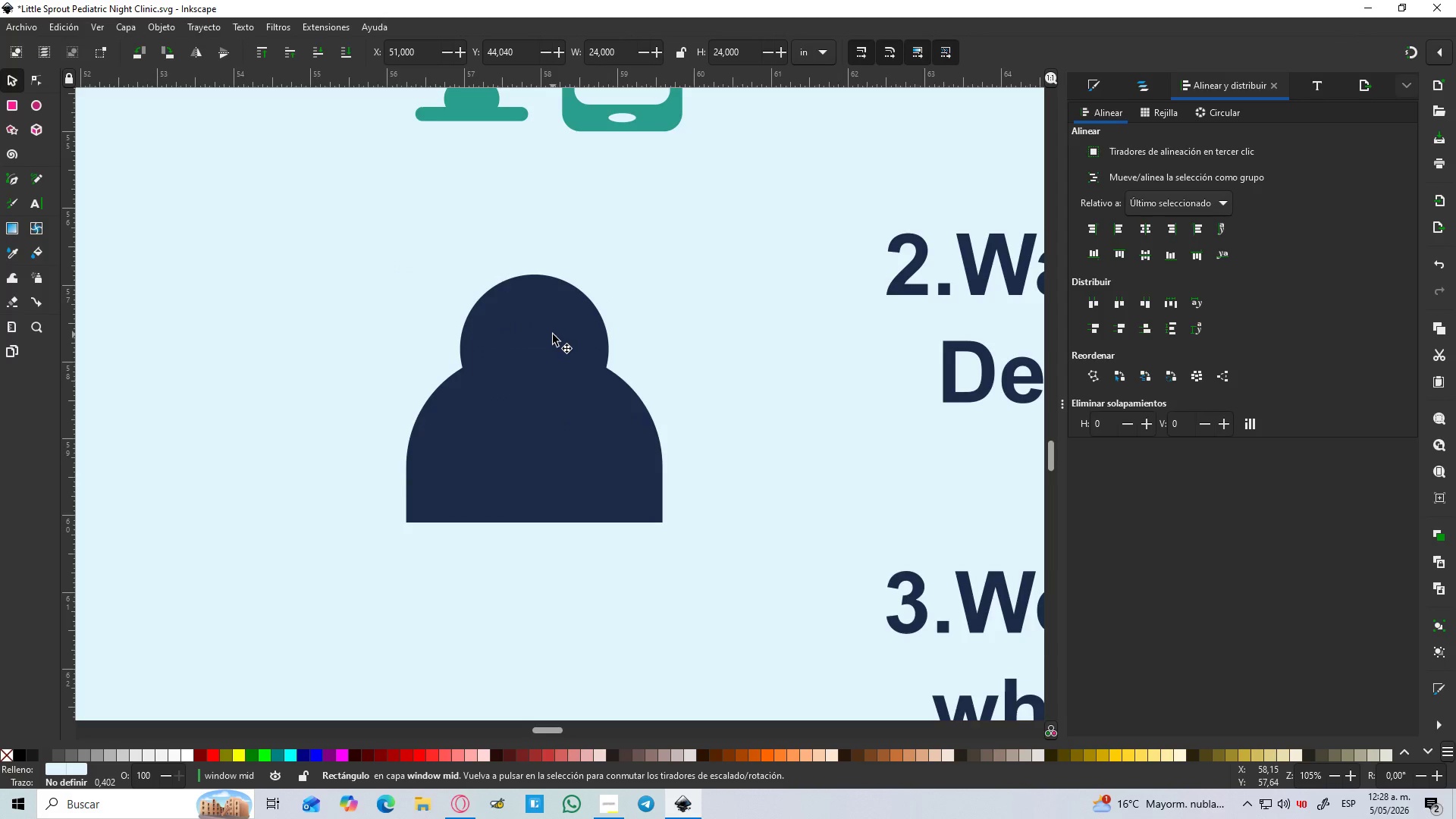 
left_click([553, 334])
 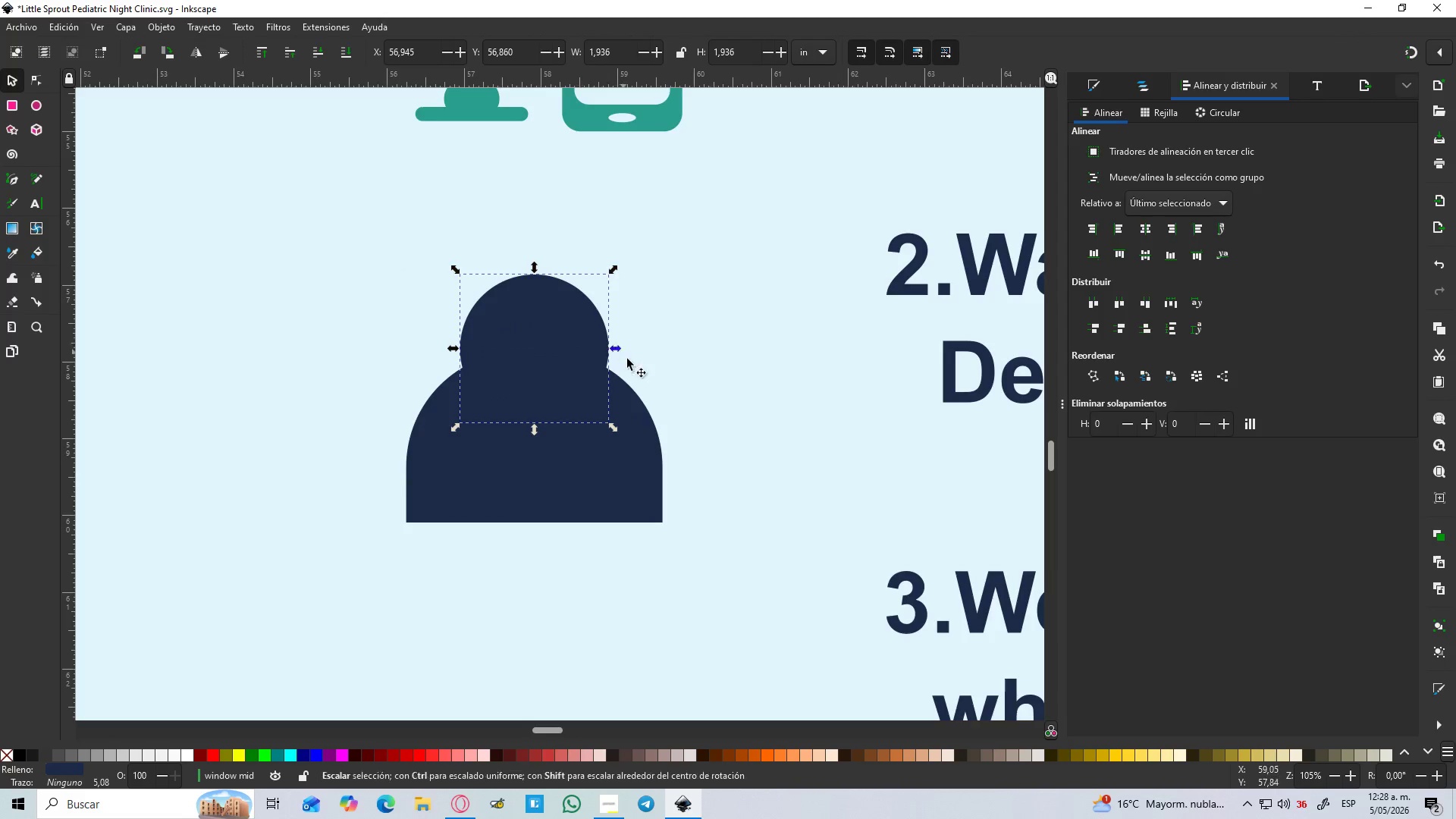 
hold_key(key=ControlLeft, duration=2.98)
hold_key(key=ShiftLeft, duration=1.5)
left_click_drag(start_coordinate=[612, 428], to_coordinate=[635, 452])
 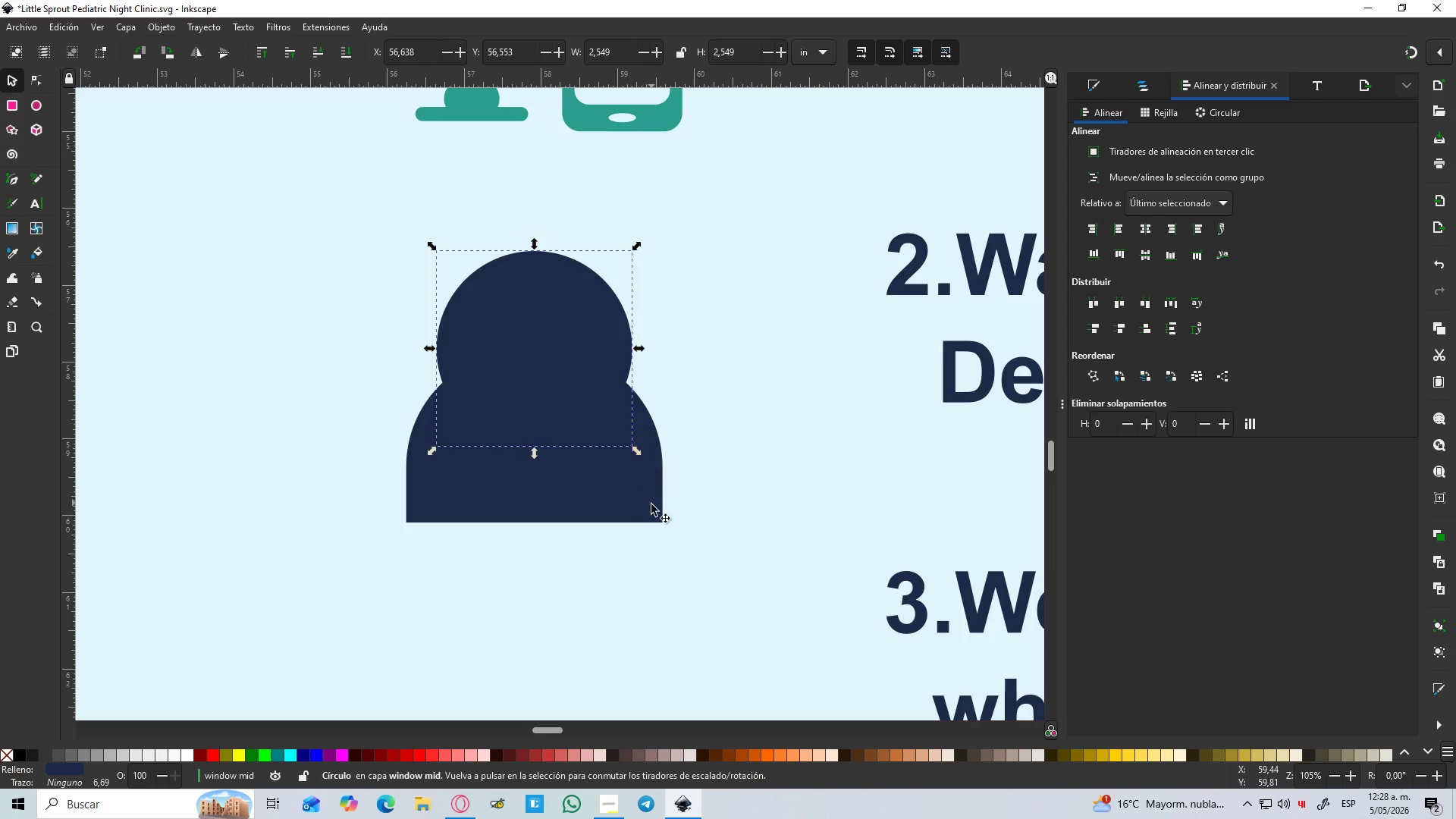 
hold_key(key=ShiftLeft, duration=0.94)
 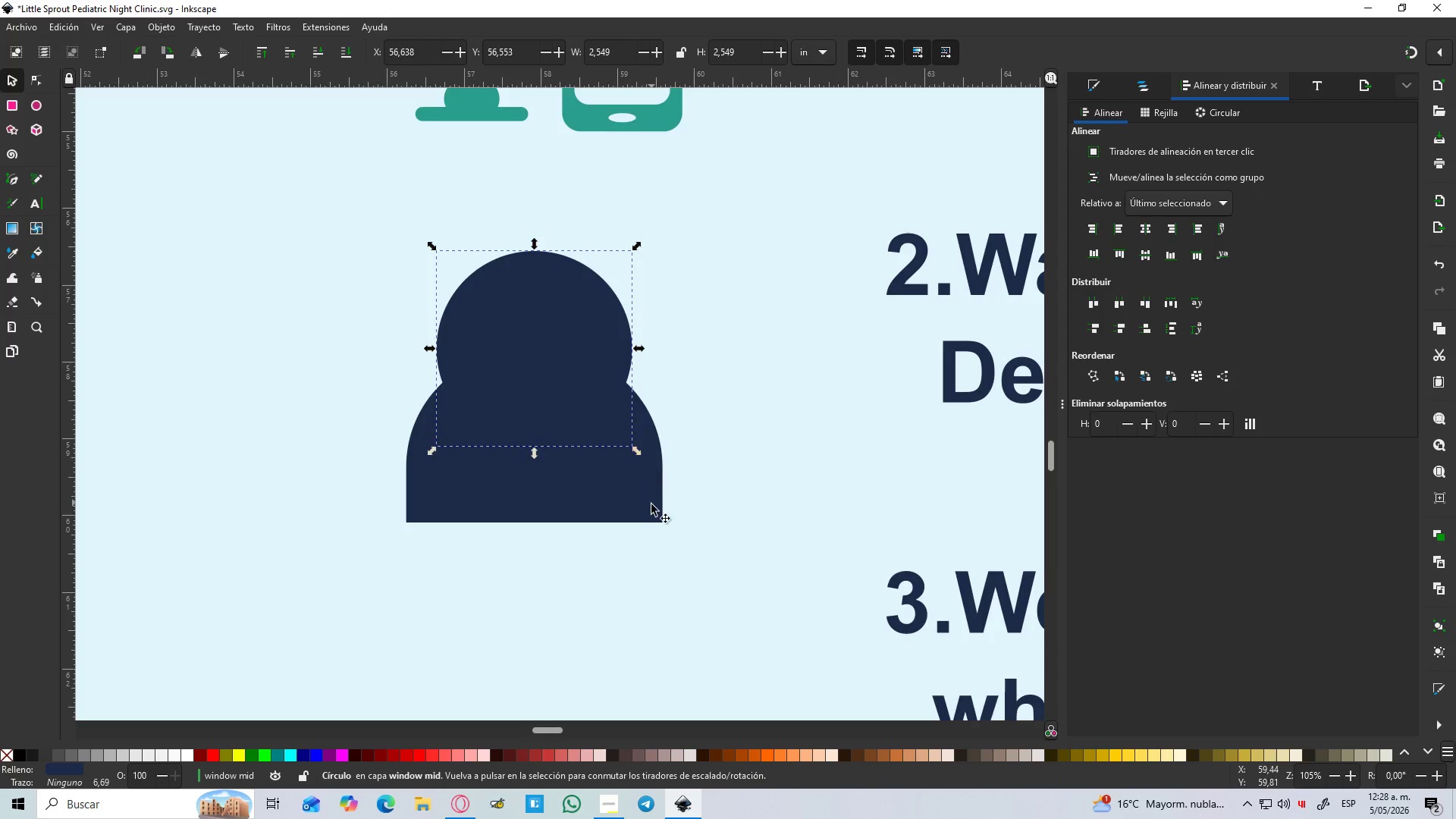 
hold_key(key=ShiftLeft, duration=0.59)
left_click([630, 500])
 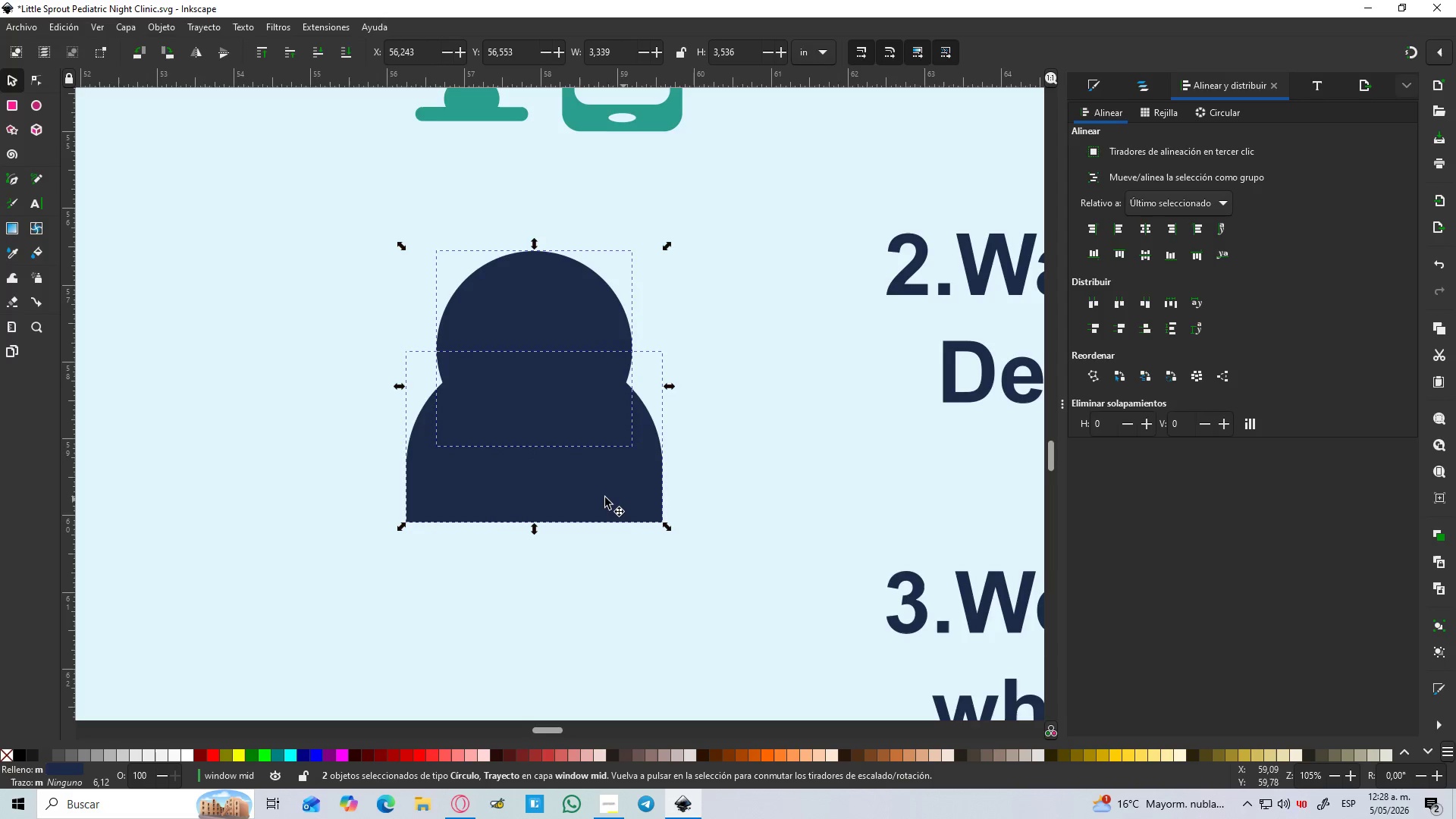 
key(Control+NumpadSubtract)
 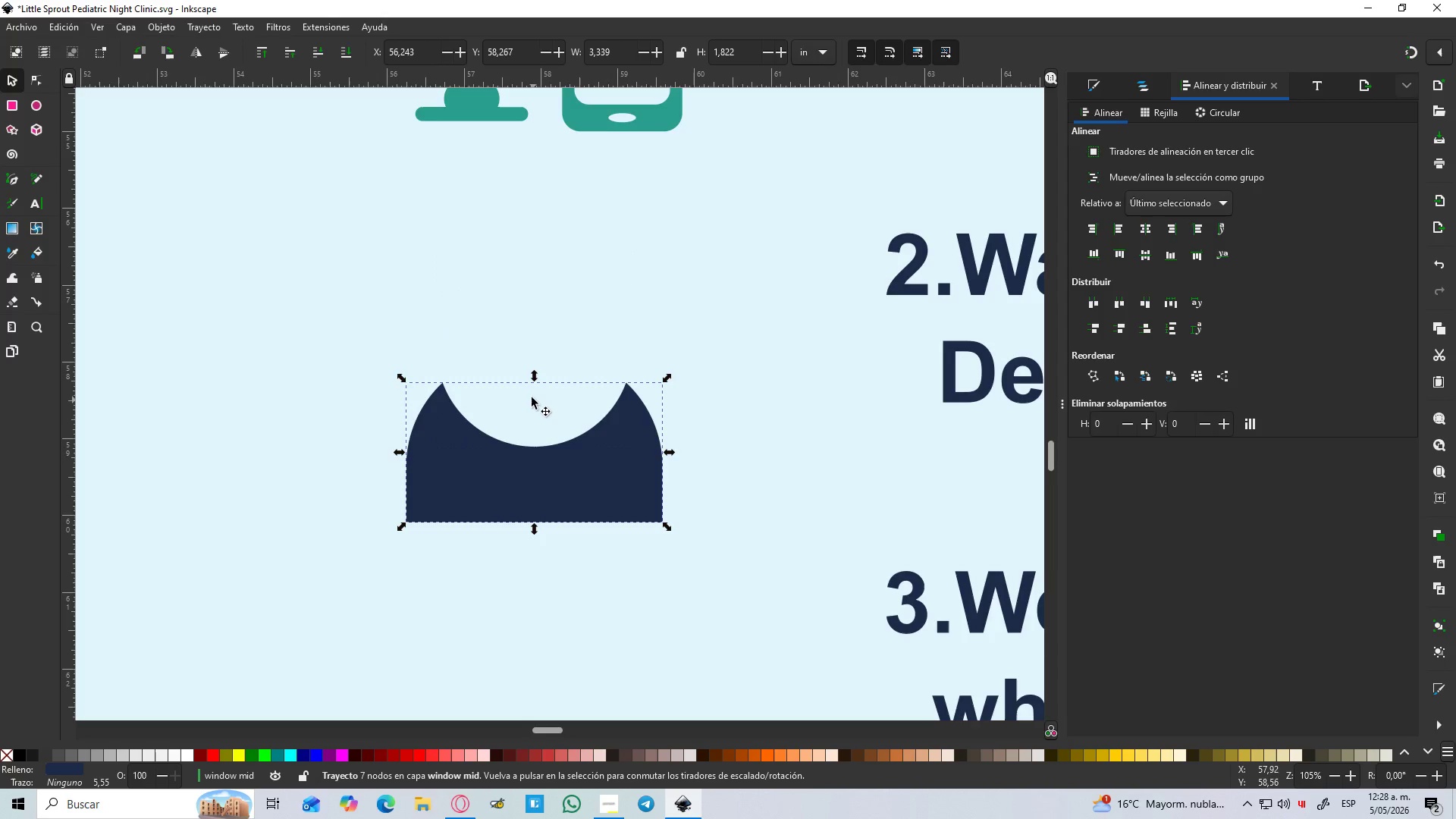 
left_click([496, 339])
 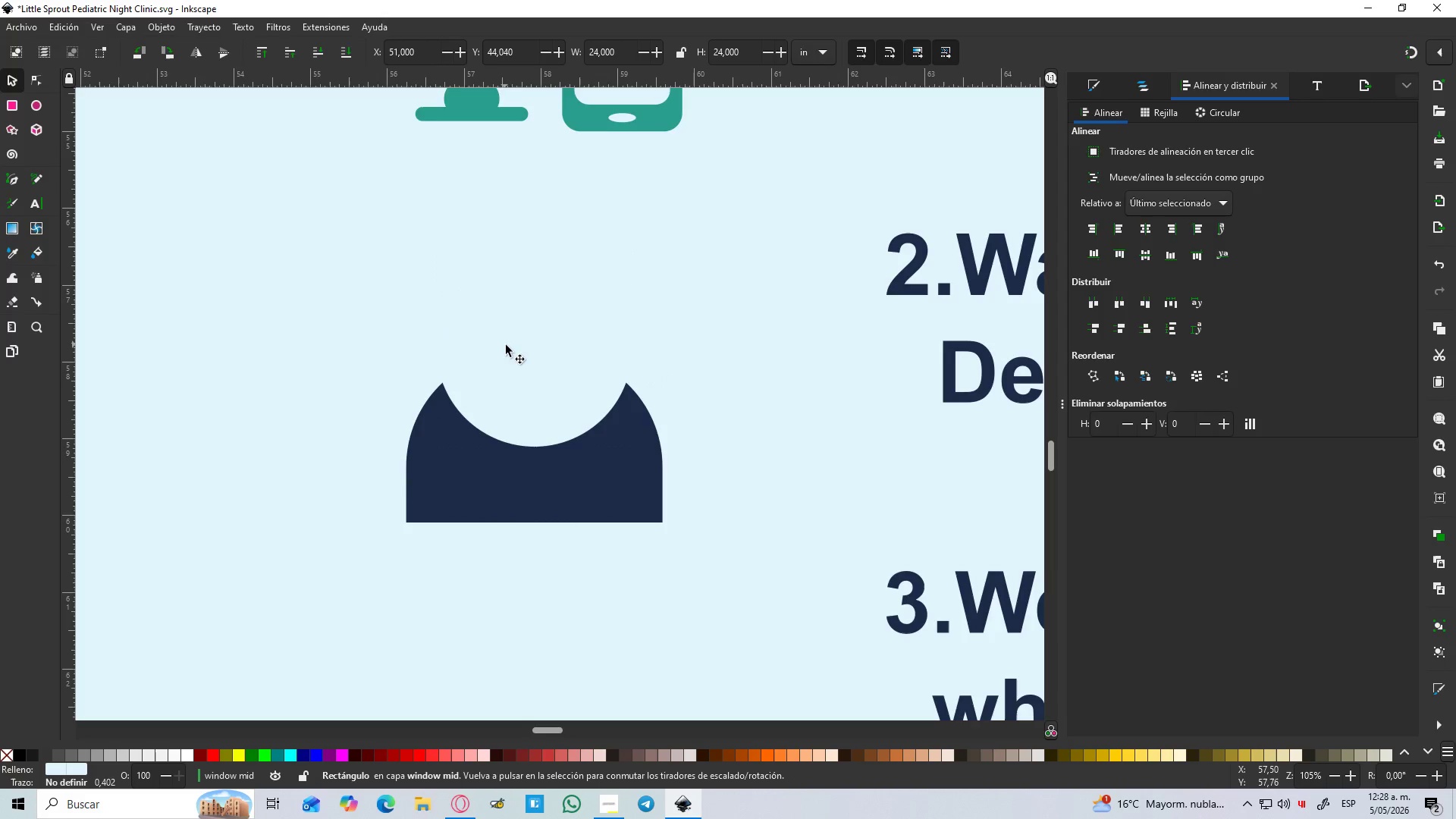 
left_click([516, 351])
 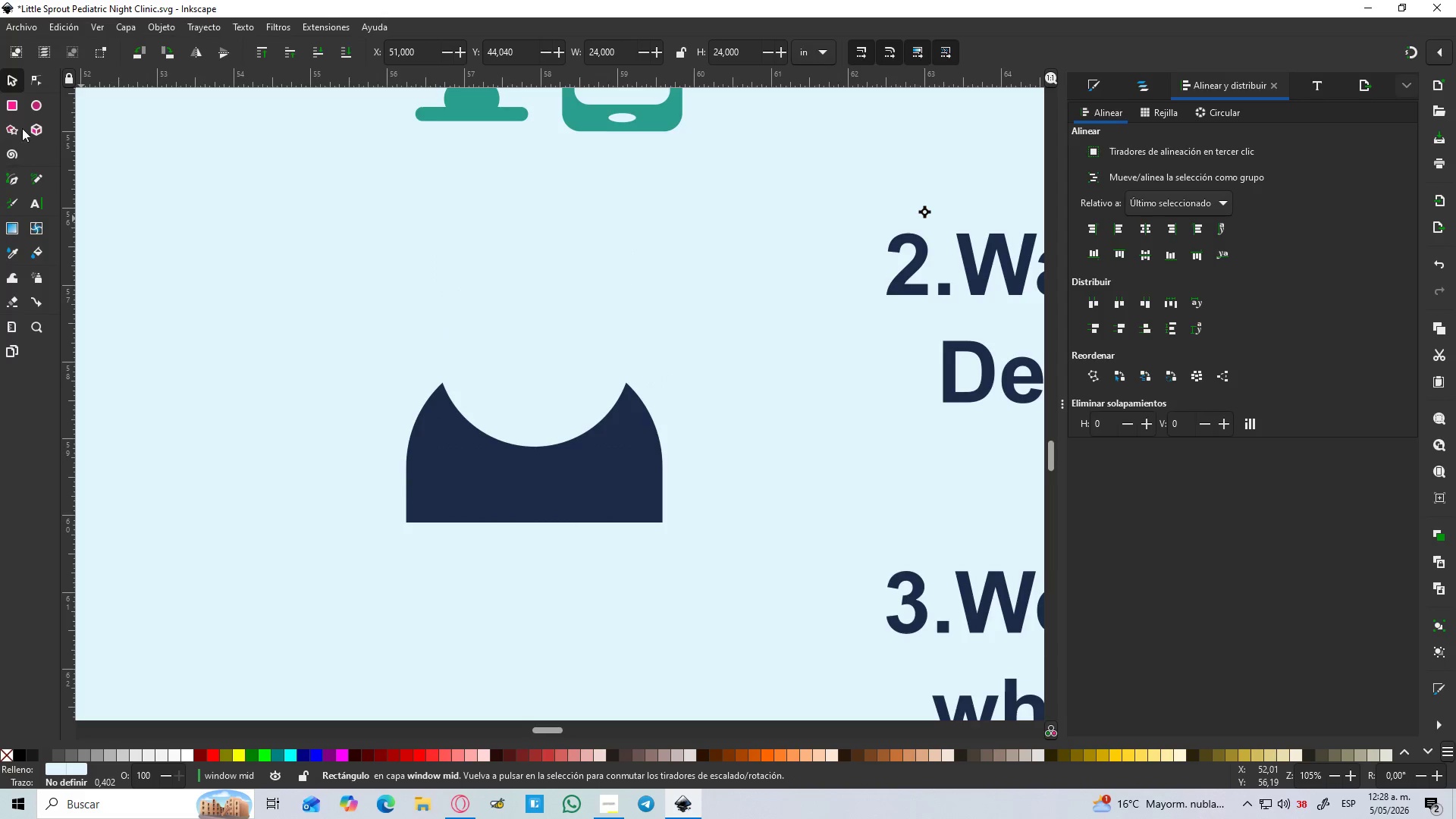 
left_click([32, 105])
 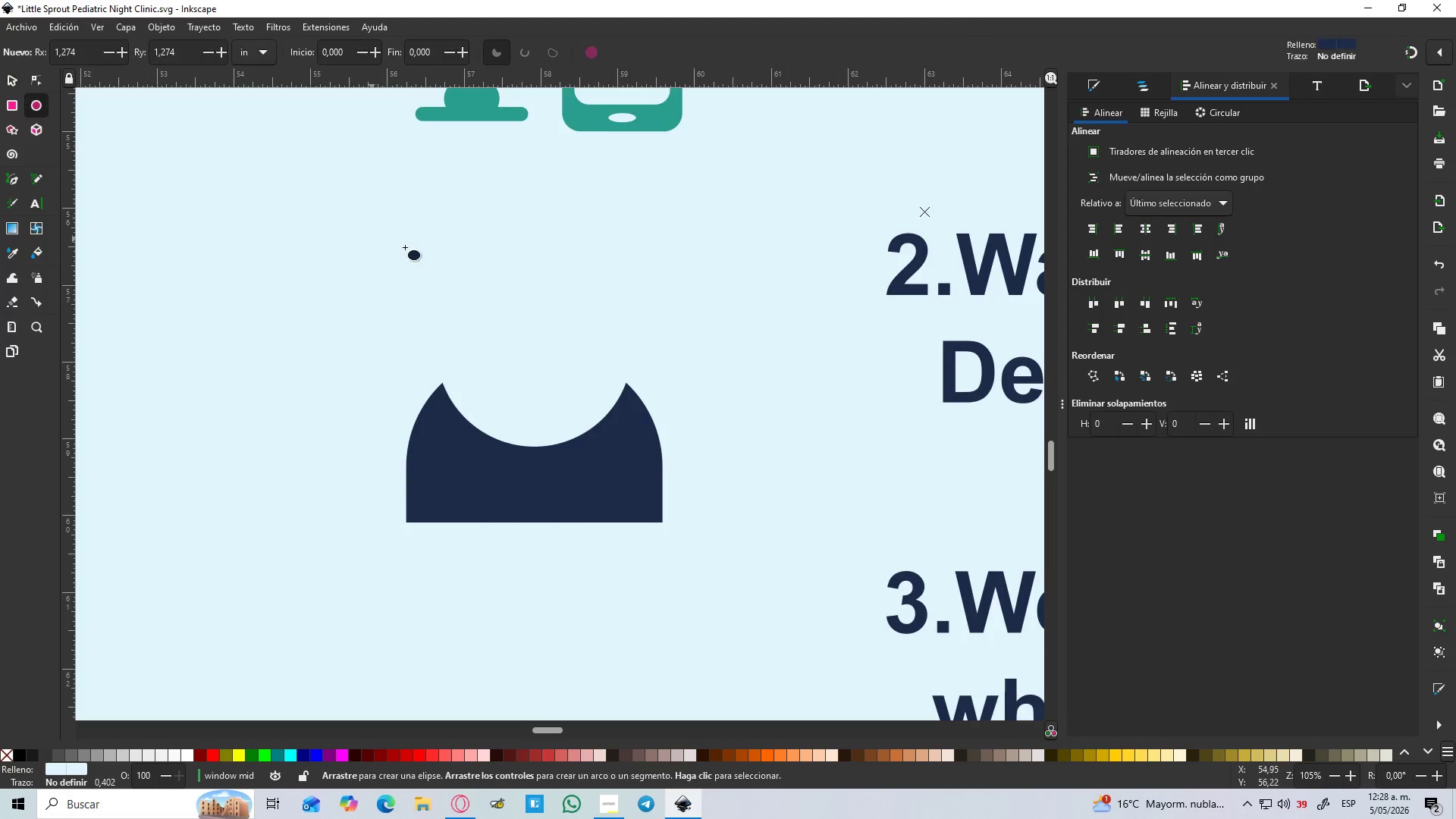 
hold_key(key=ControlLeft, duration=1.5)
left_click_drag(start_coordinate=[465, 290], to_coordinate=[608, 431])
 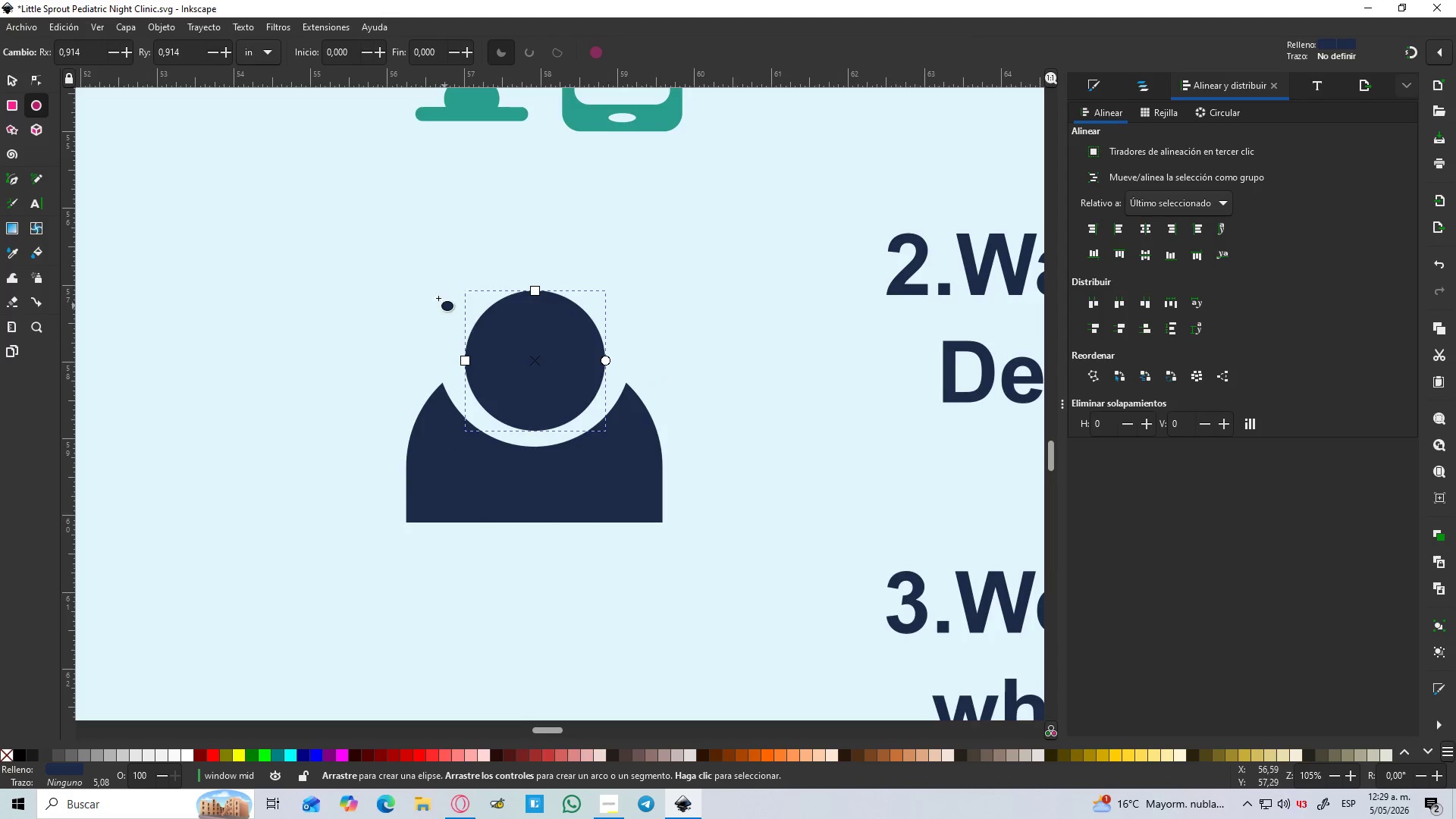 
hold_key(key=ControlLeft, duration=0.66)
 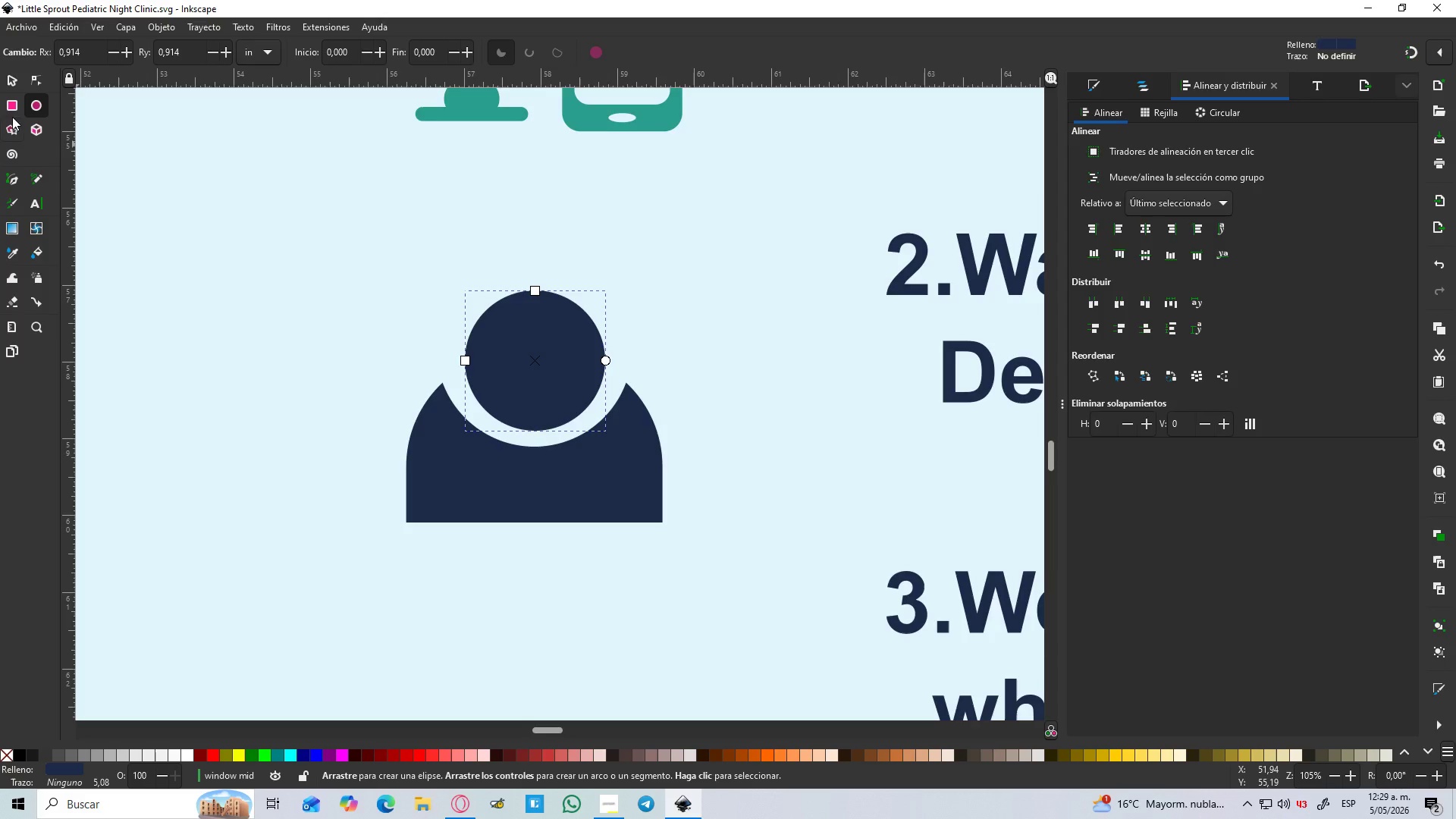 
left_click([5, 78])
 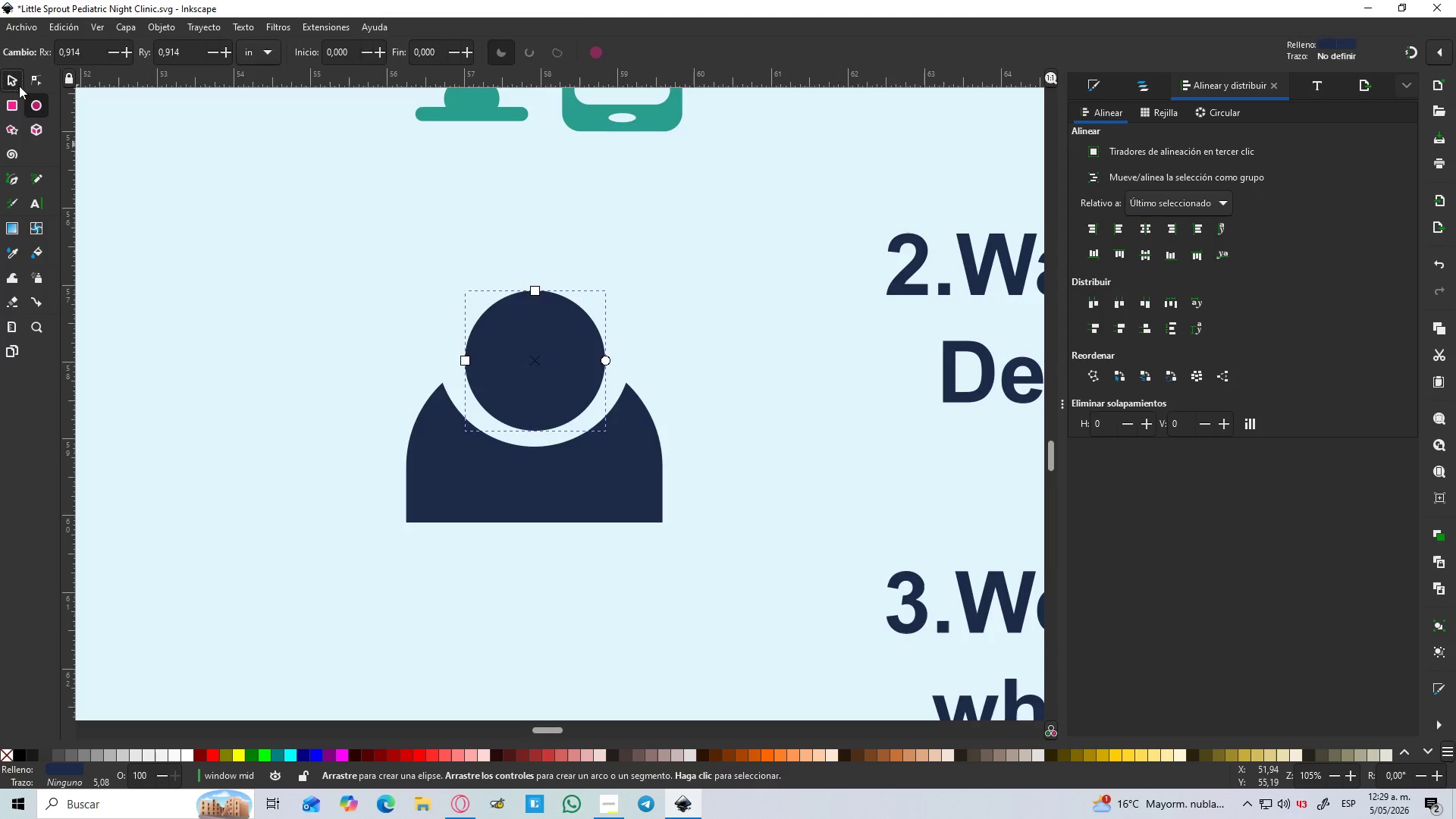 
hold_key(key=ControlLeft, duration=2.56)
hold_key(key=ShiftLeft, duration=1.5)
left_click_drag(start_coordinate=[611, 285], to_coordinate=[636, 275])
 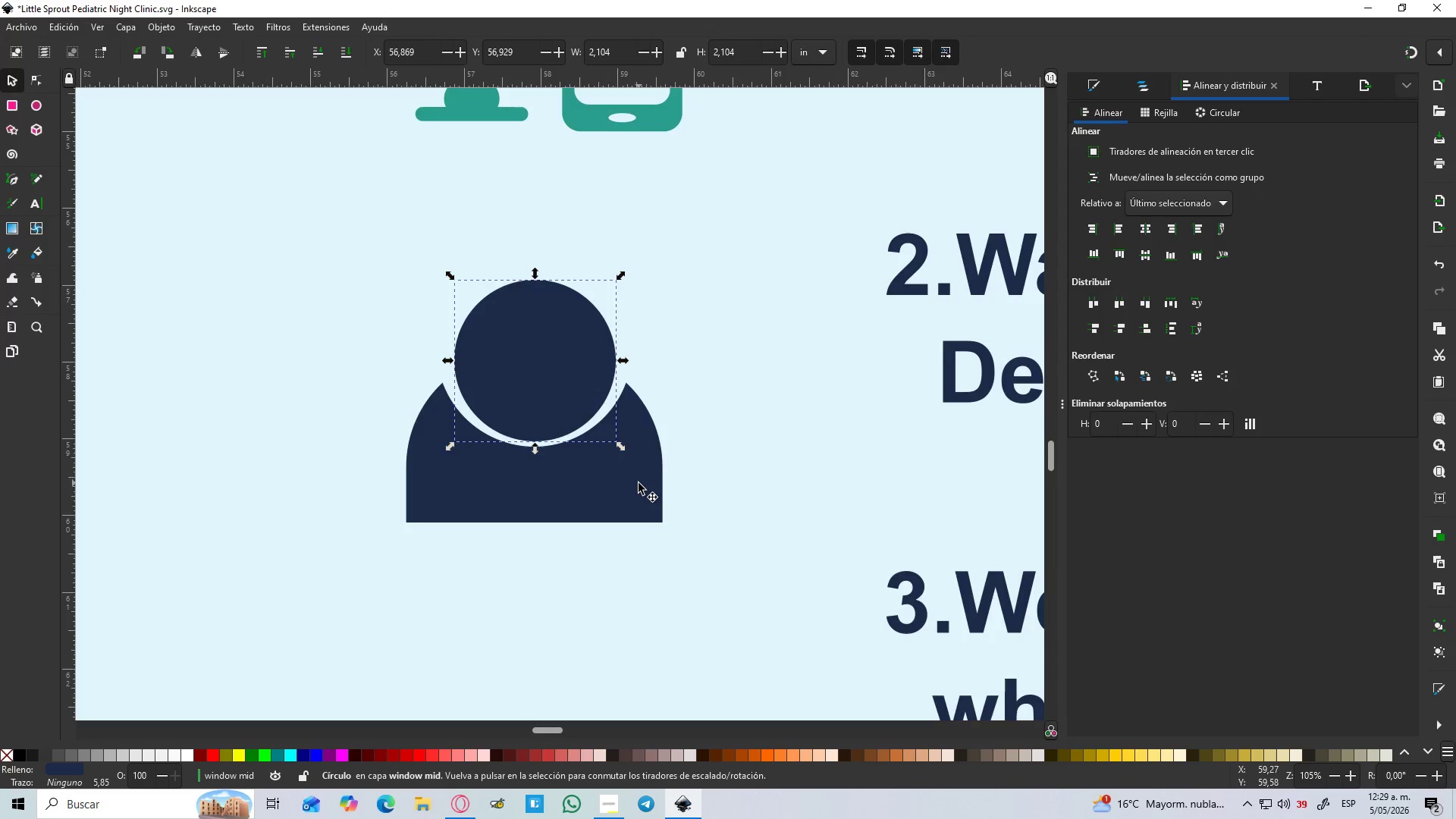 
hold_key(key=ShiftLeft, duration=0.52)
 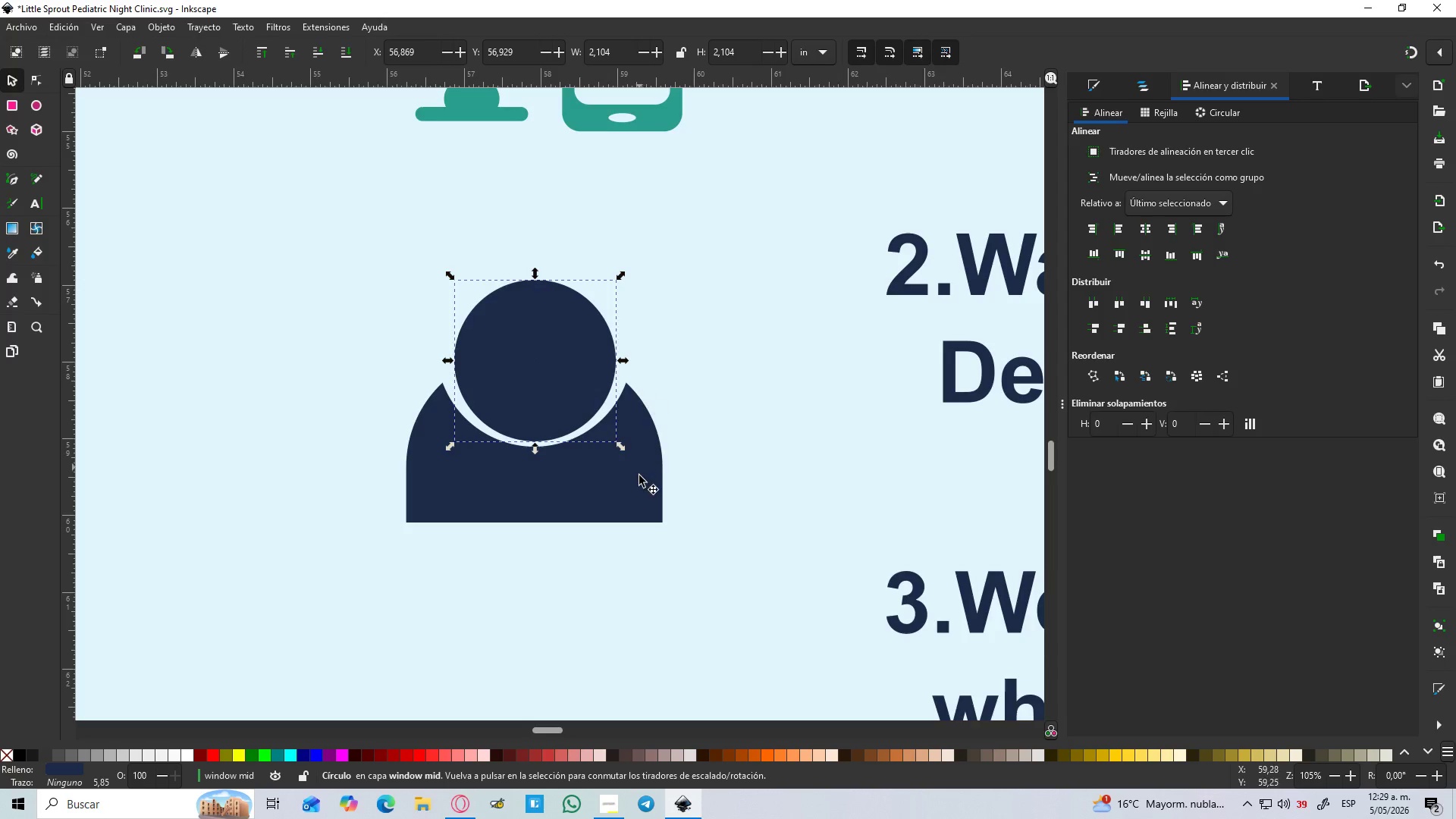 
hold_key(key=ShiftLeft, duration=0.52)
 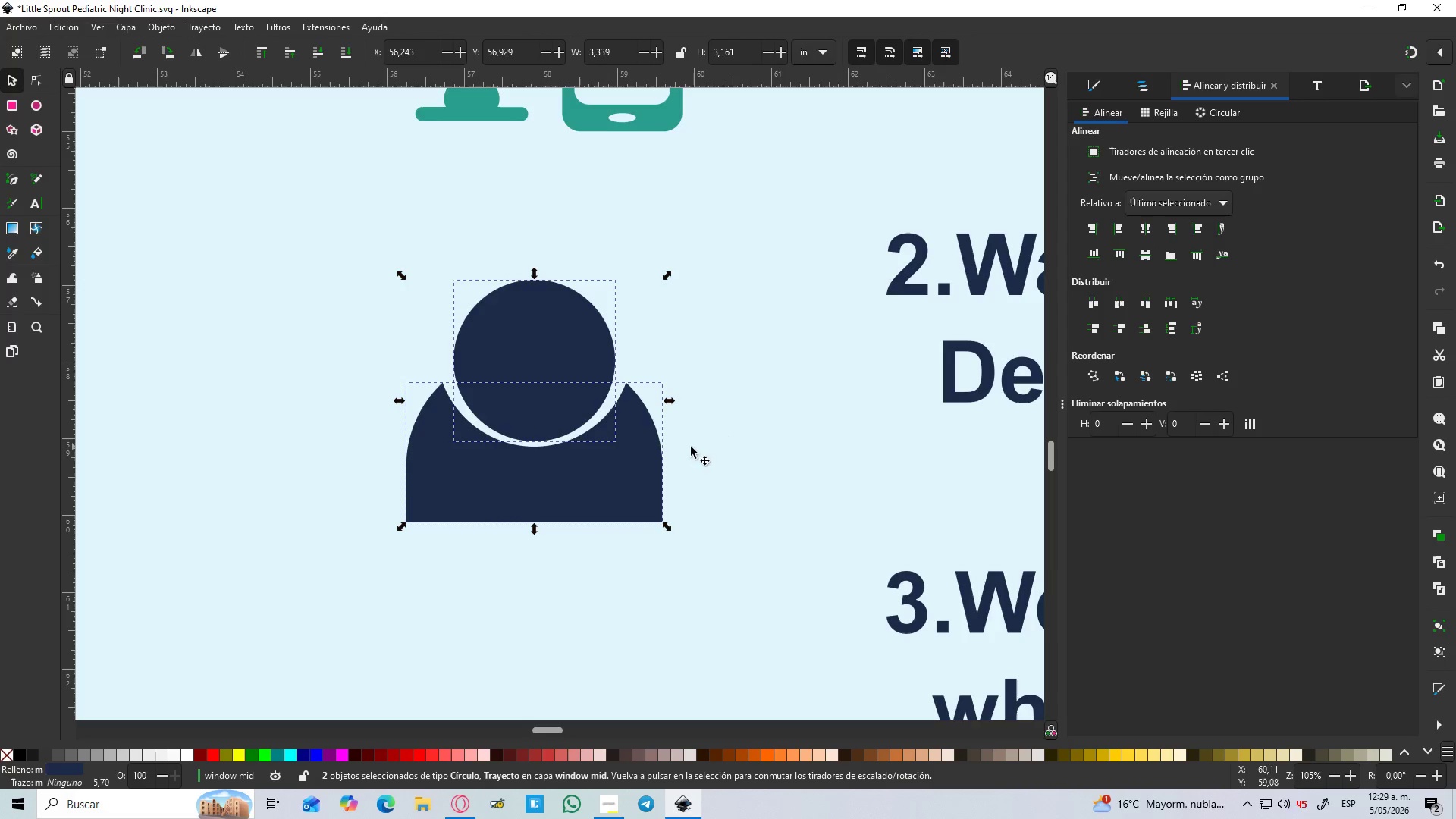 
double_click([541, 391])
 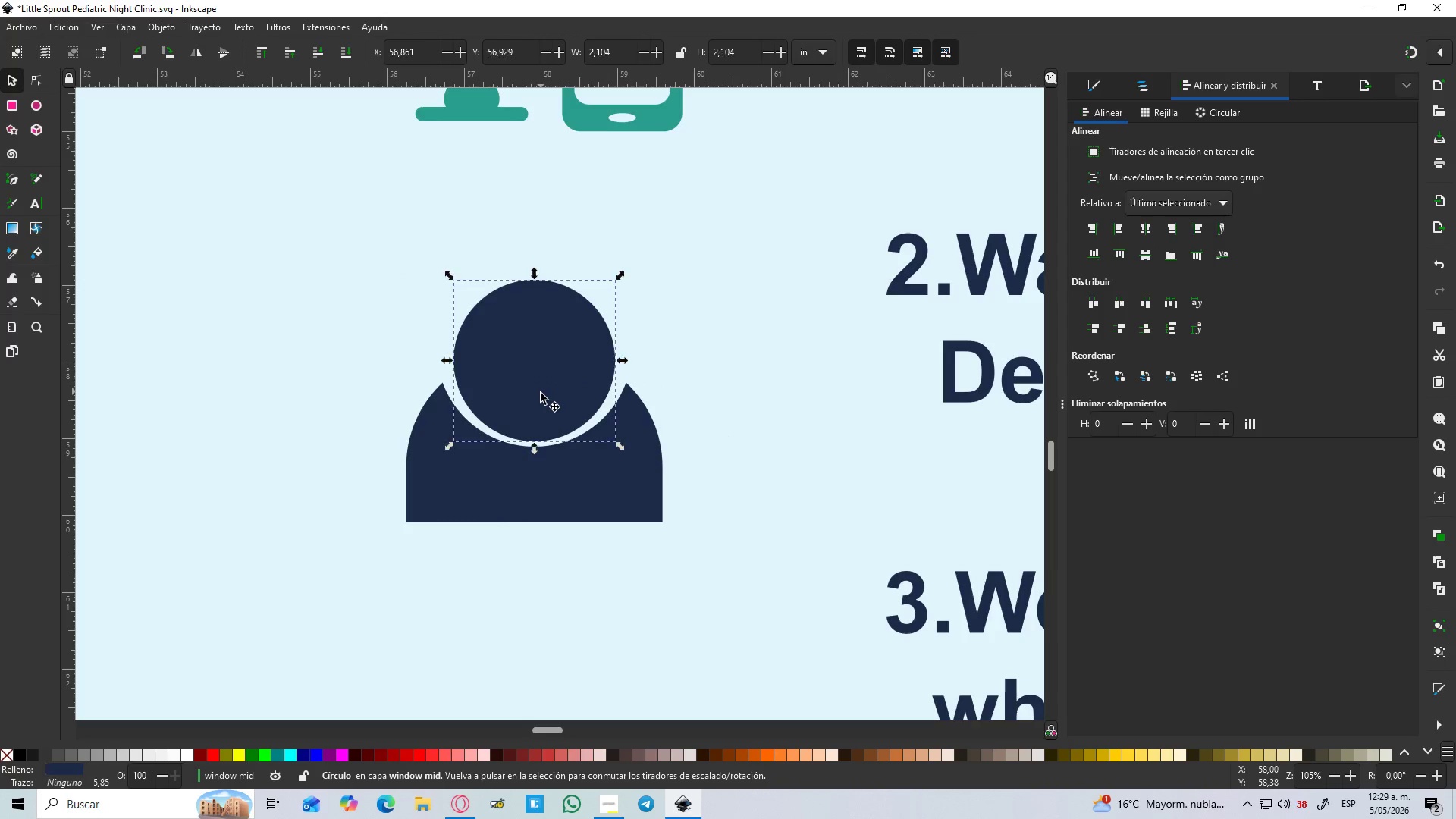 
hold_key(key=ControlLeft, duration=0.83)
left_click_drag(start_coordinate=[541, 393], to_coordinate=[540, 376])
 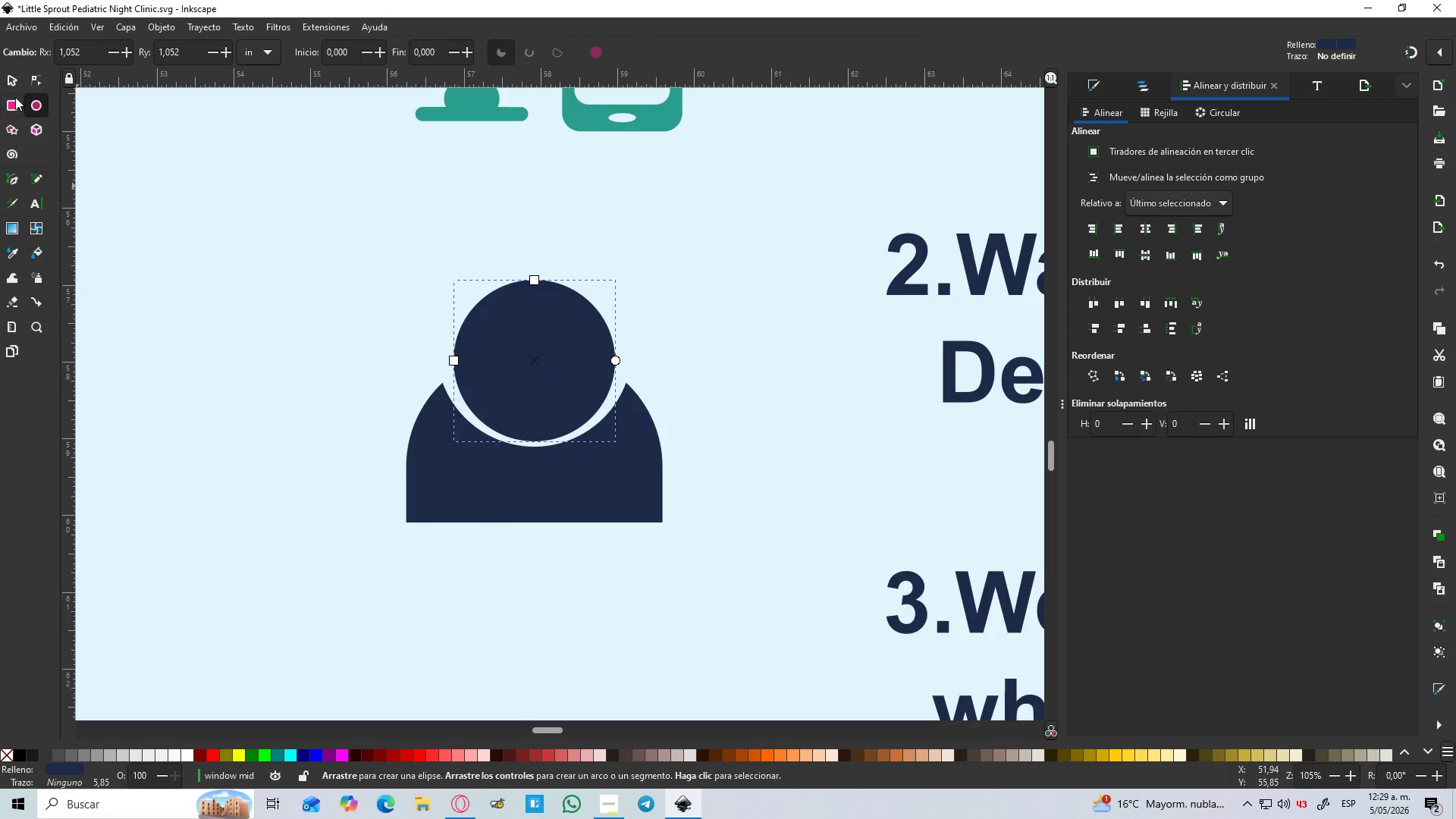 
key(S)
 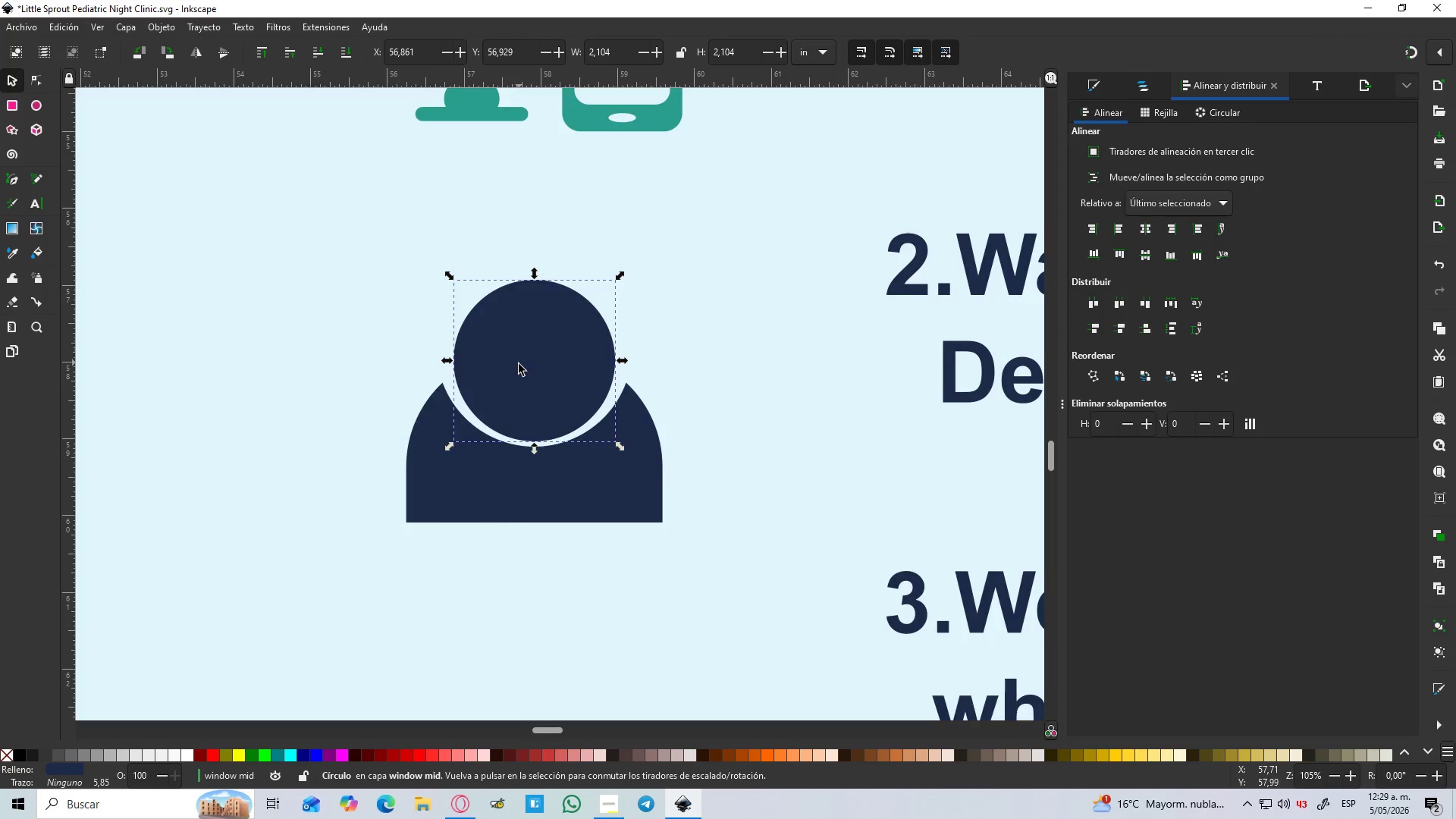 
left_click_drag(start_coordinate=[519, 367], to_coordinate=[515, 356])
 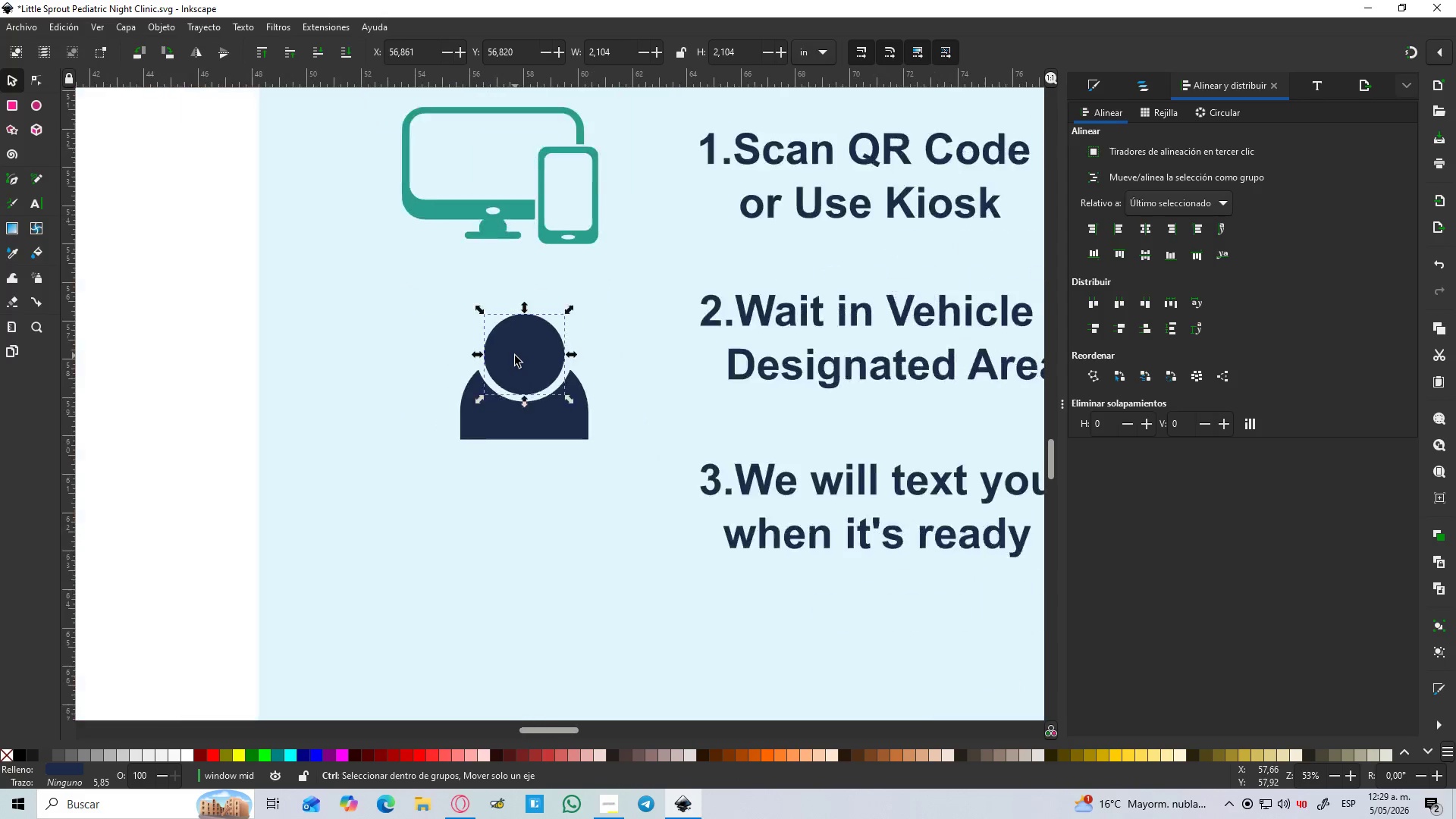 
hold_key(key=ControlLeft, duration=1.5)
 